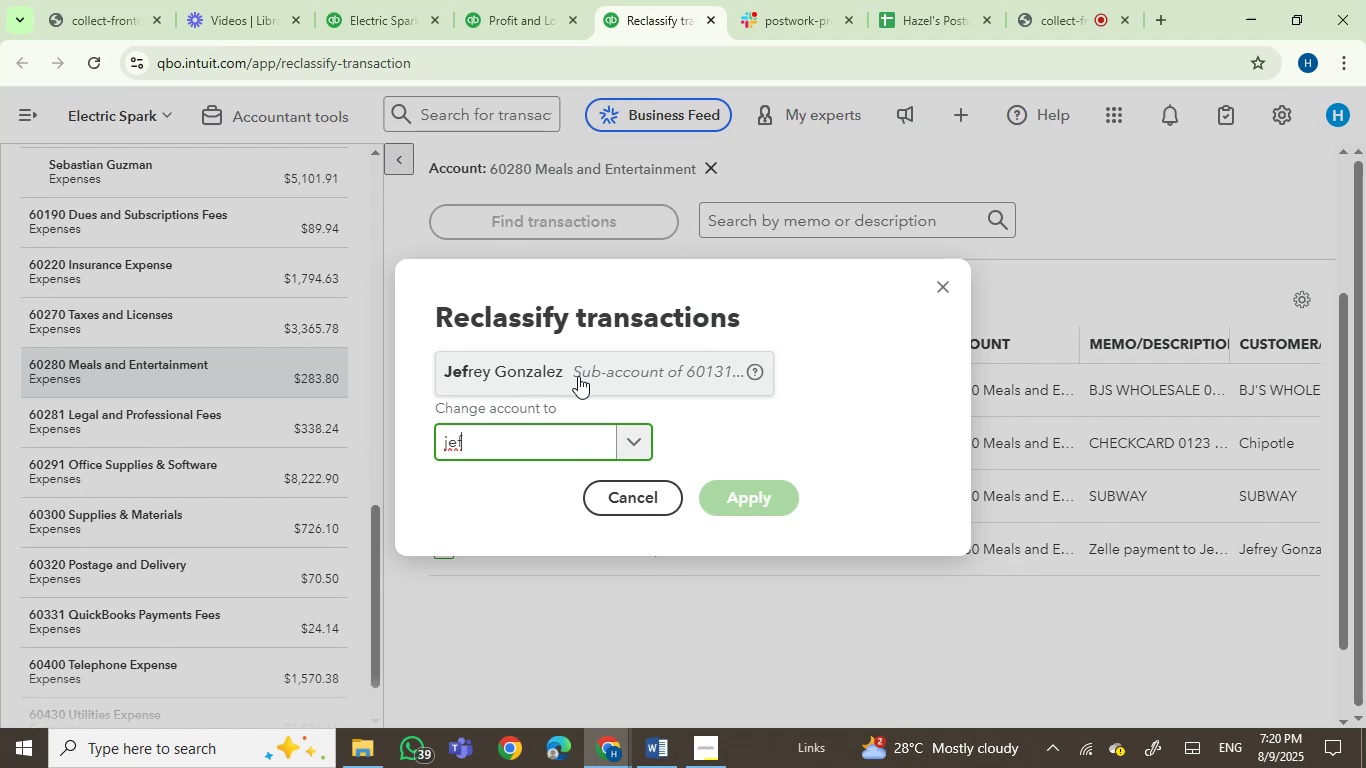 
left_click([578, 376])
 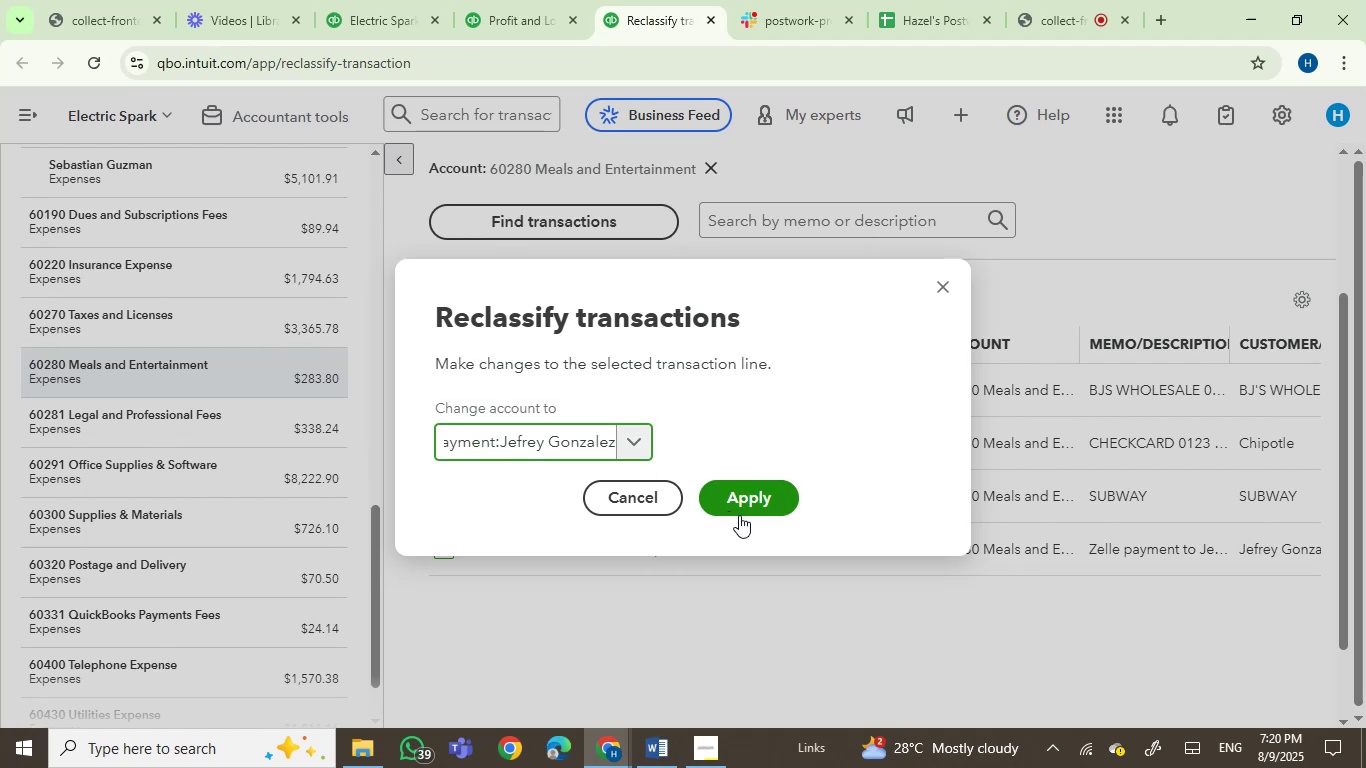 
left_click([746, 510])
 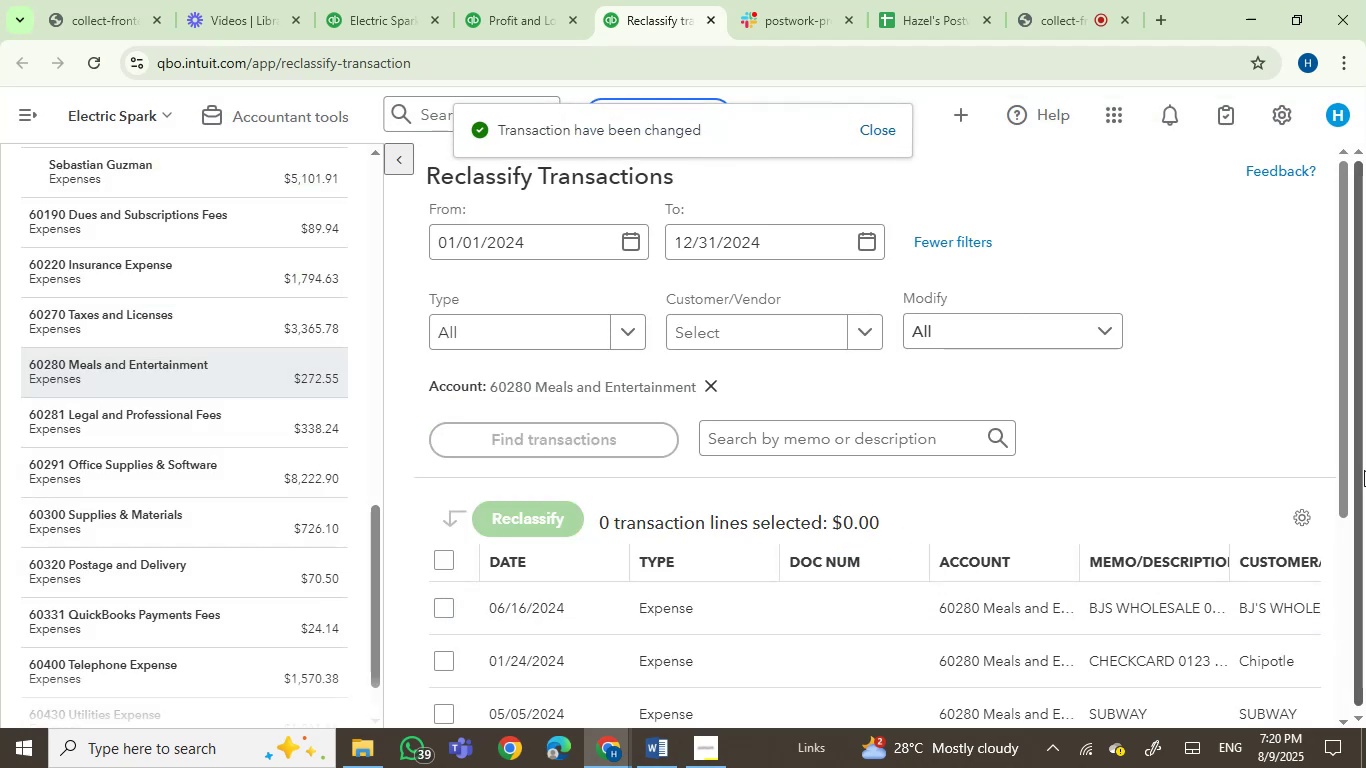 
left_click_drag(start_coordinate=[1344, 482], to_coordinate=[1332, 590])
 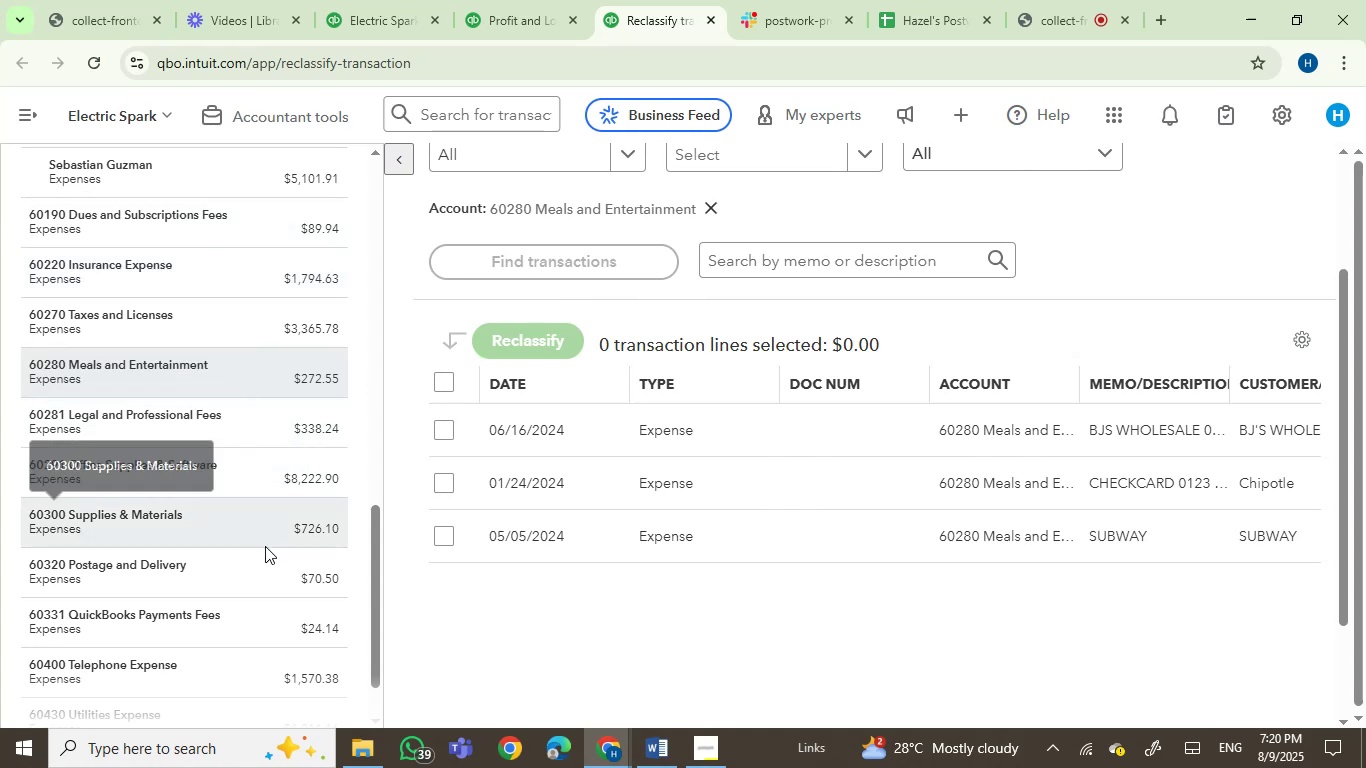 
wait(11.12)
 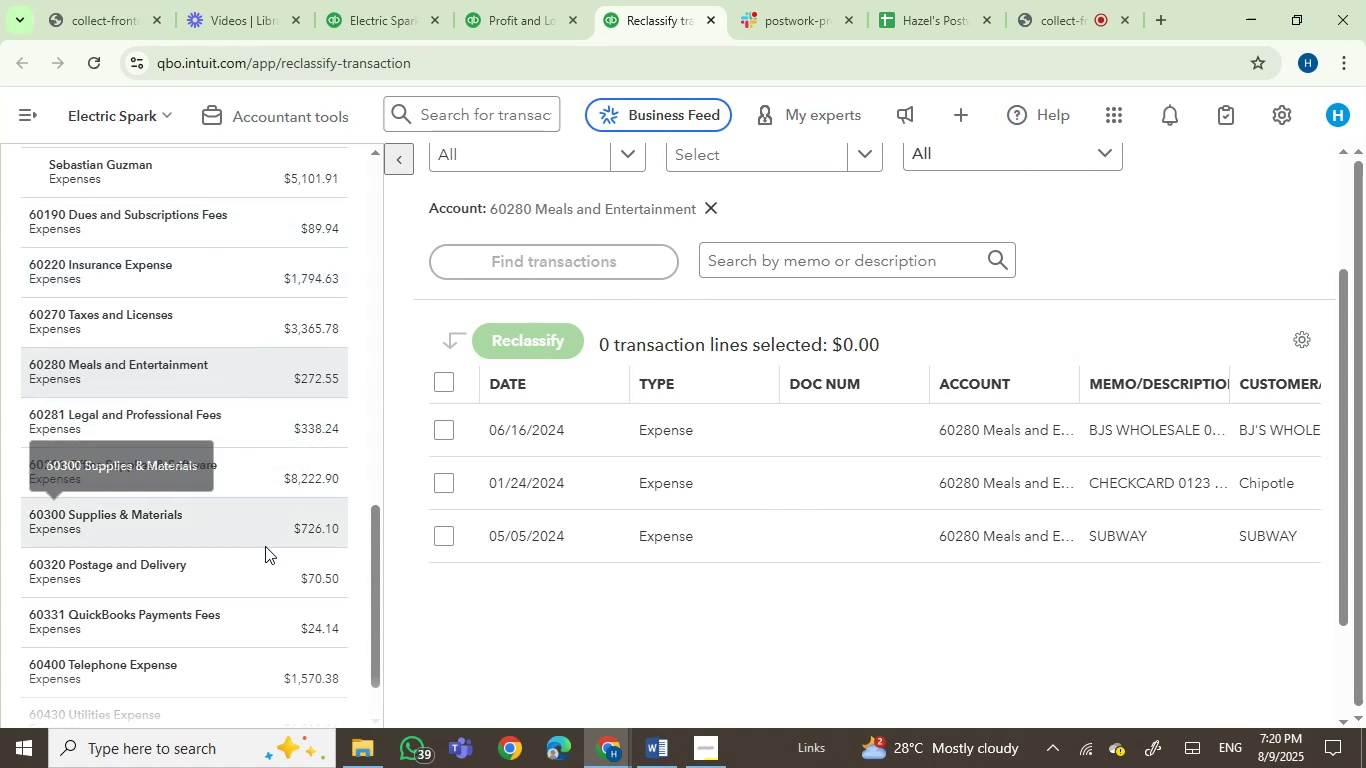 
left_click_drag(start_coordinate=[374, 540], to_coordinate=[399, 478])
 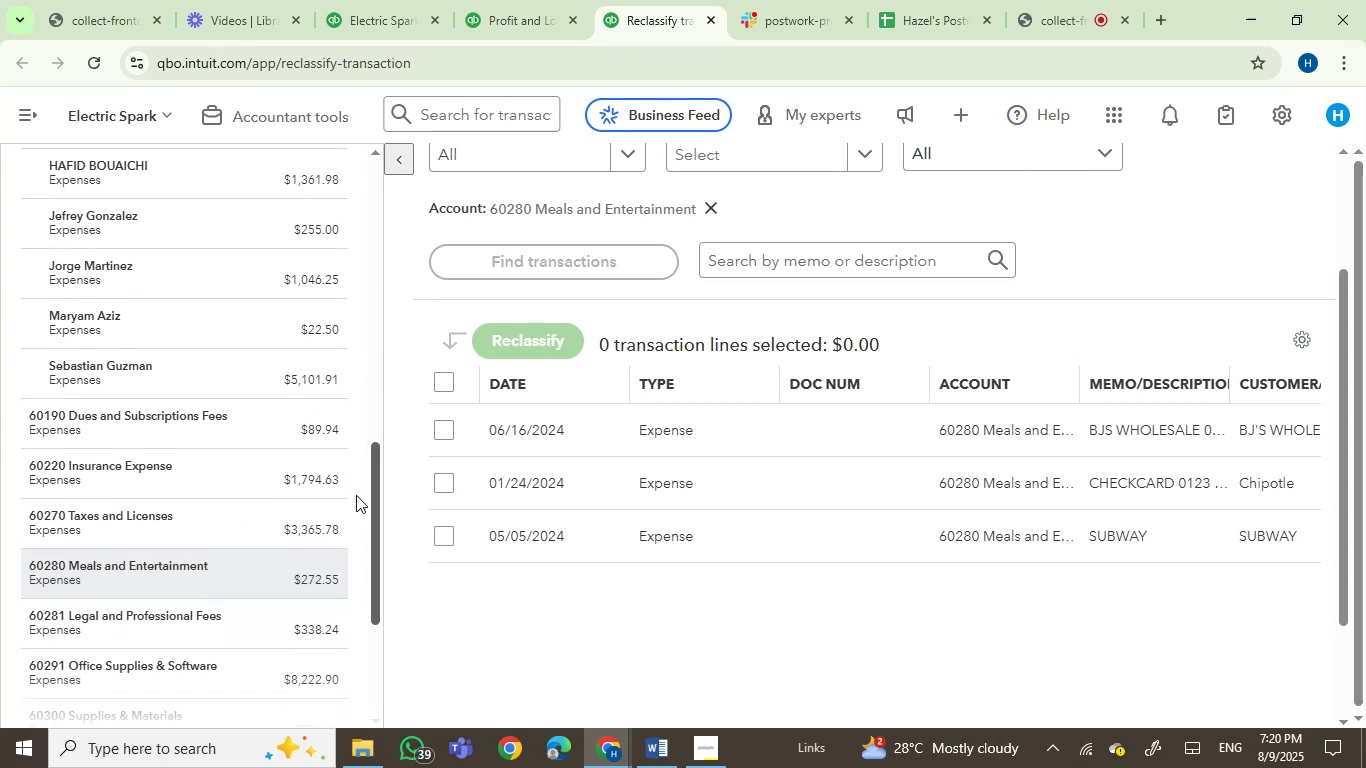 
mouse_move([310, 503])
 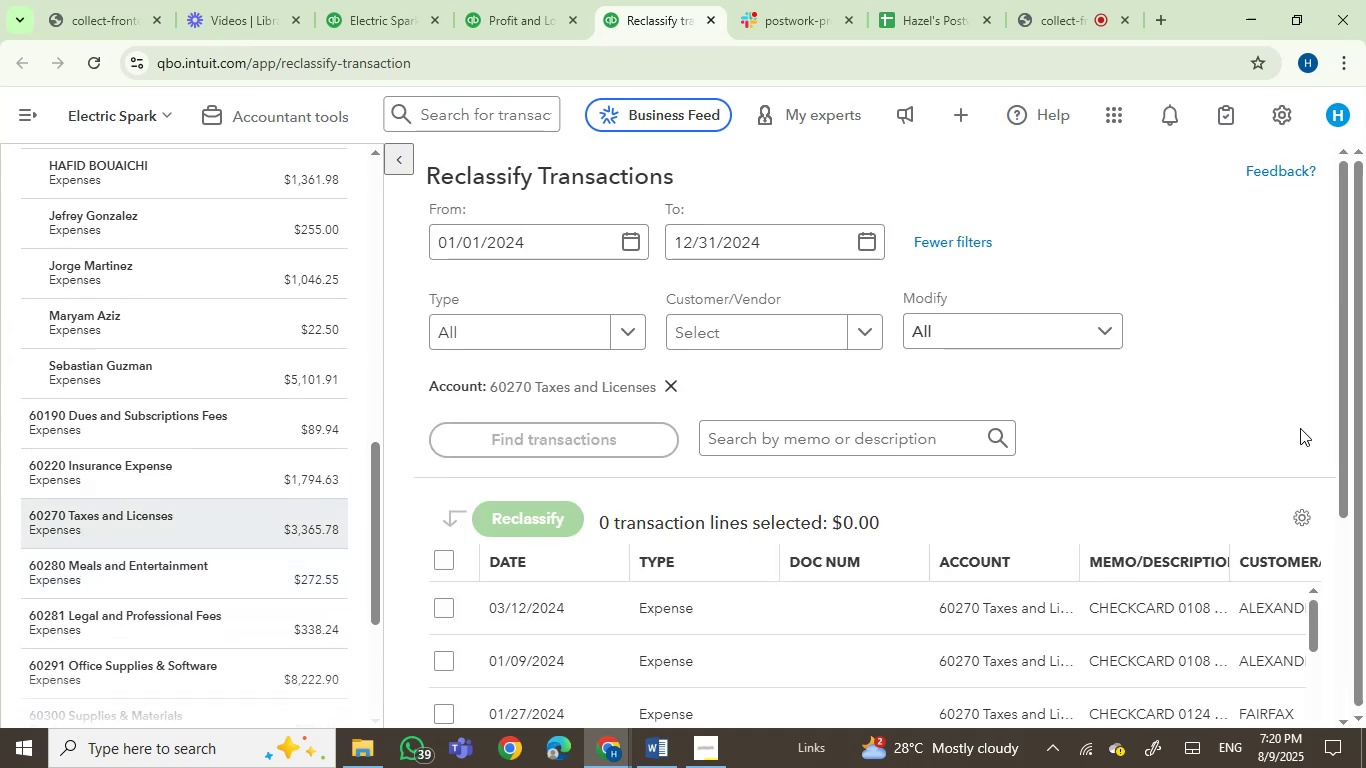 
left_click_drag(start_coordinate=[1344, 427], to_coordinate=[1365, 617])
 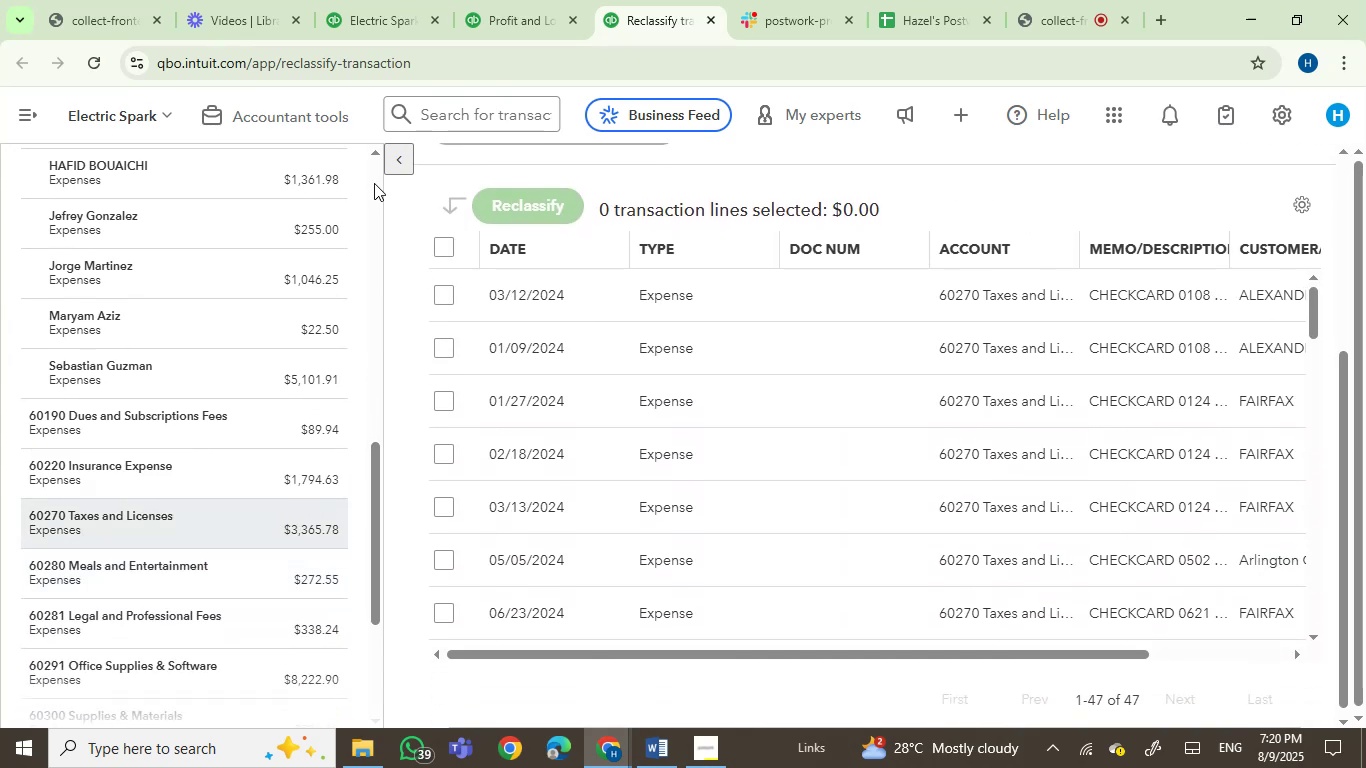 
left_click([397, 160])
 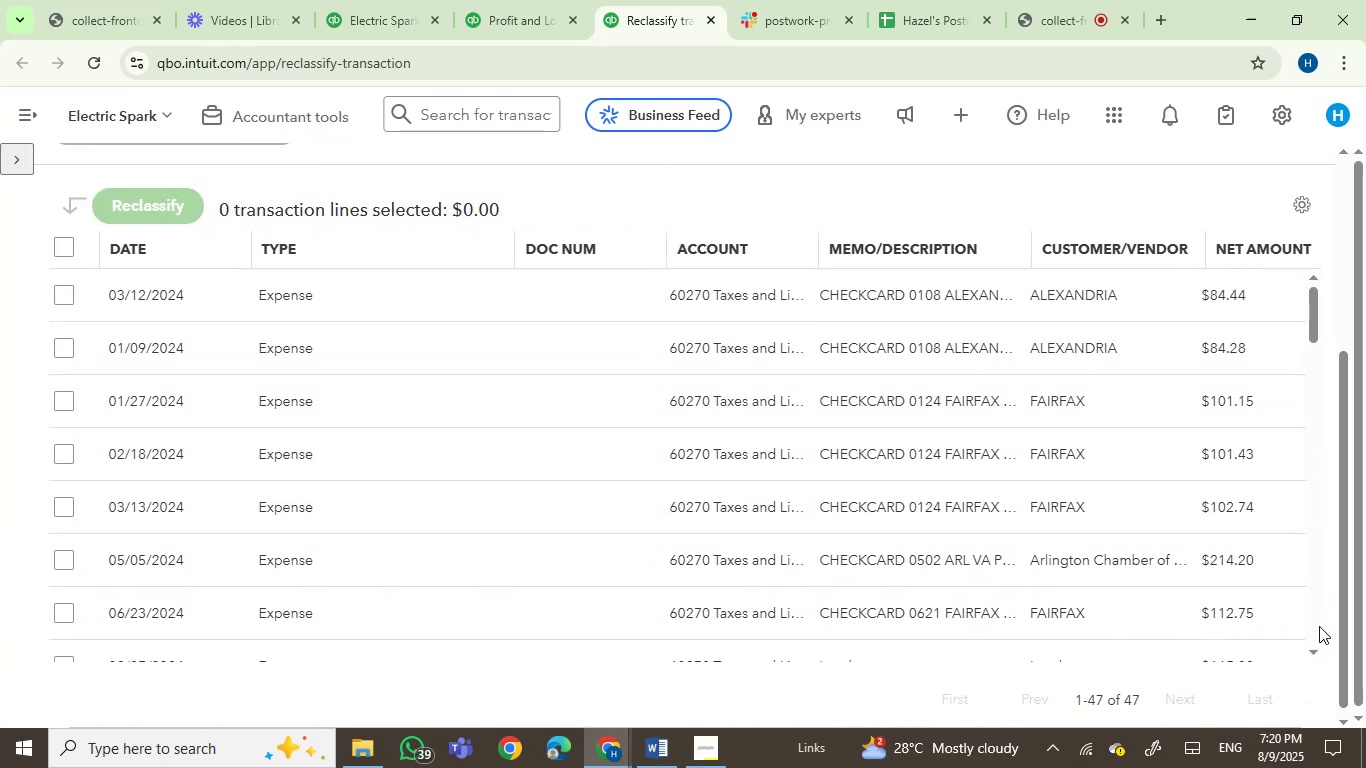 
double_click([1315, 654])
 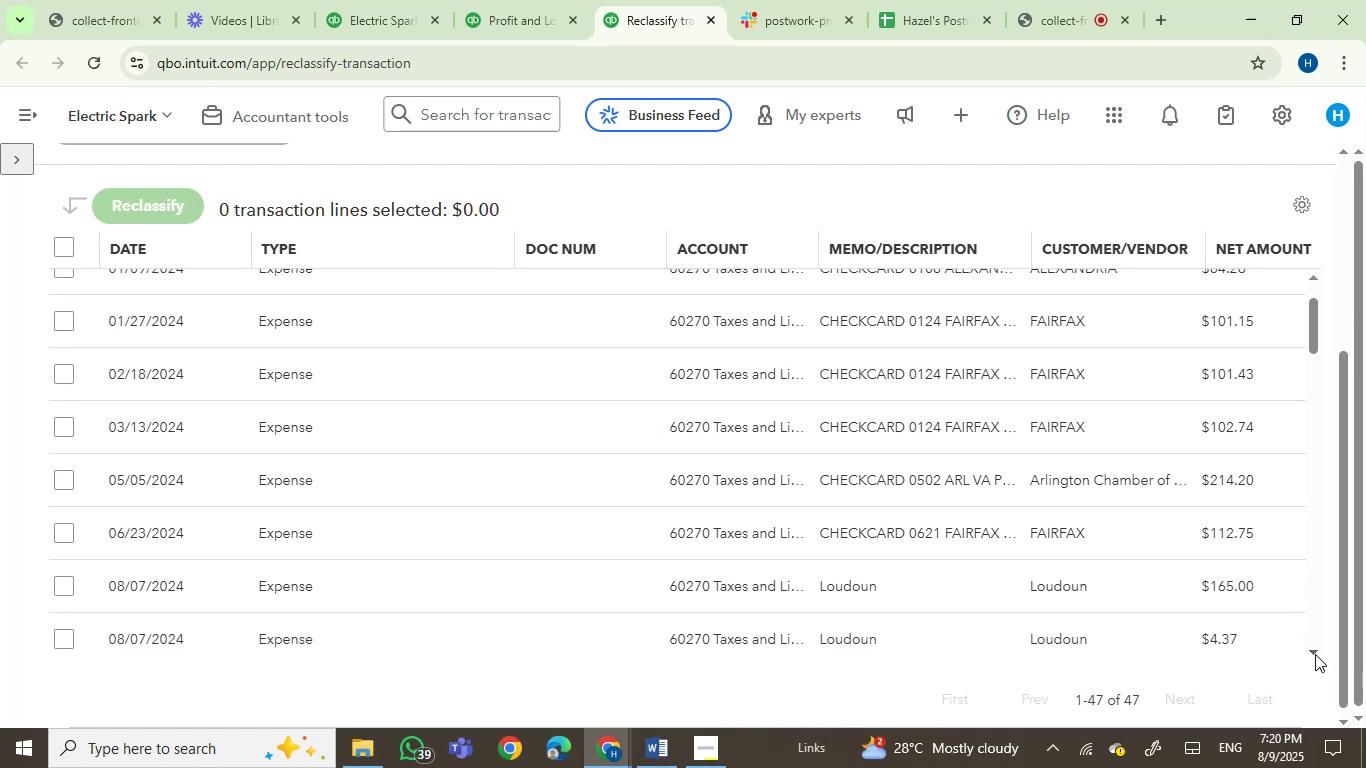 
triple_click([1315, 654])
 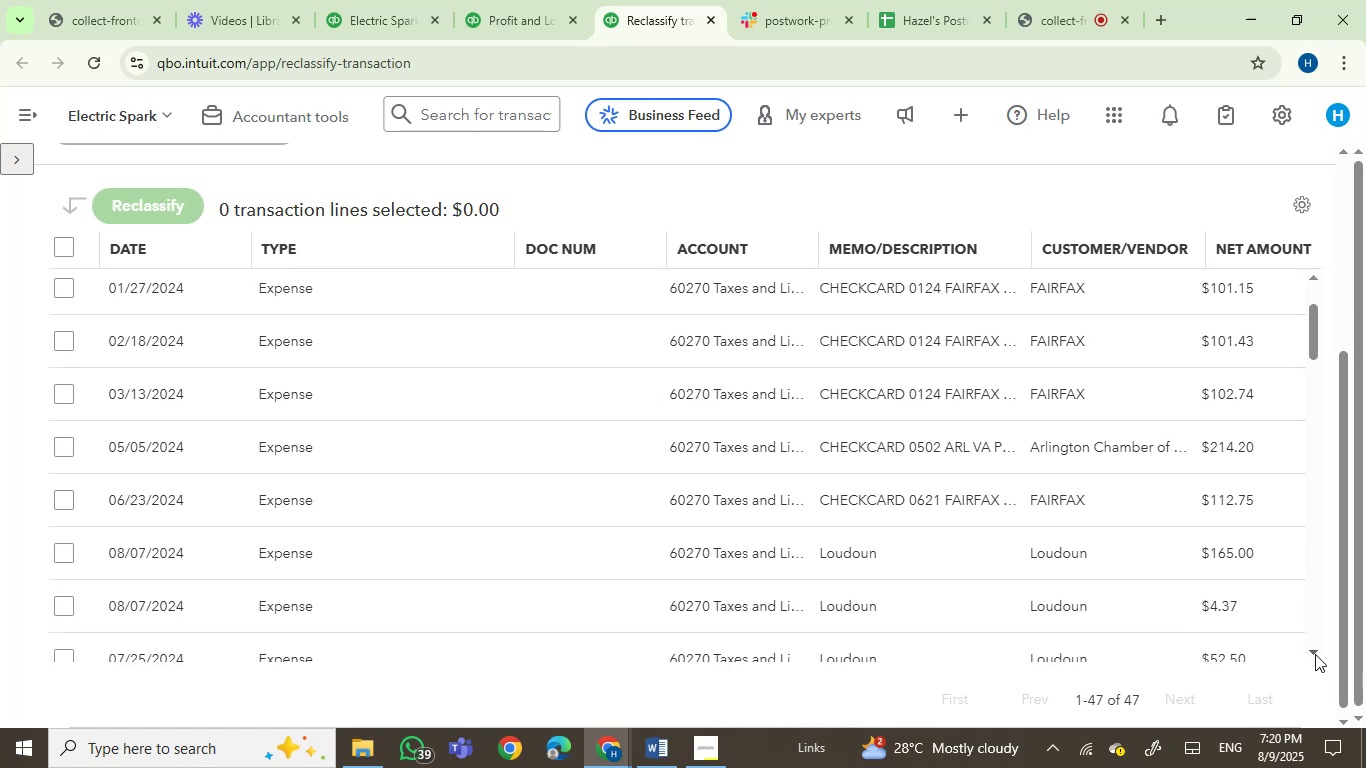 
triple_click([1315, 654])
 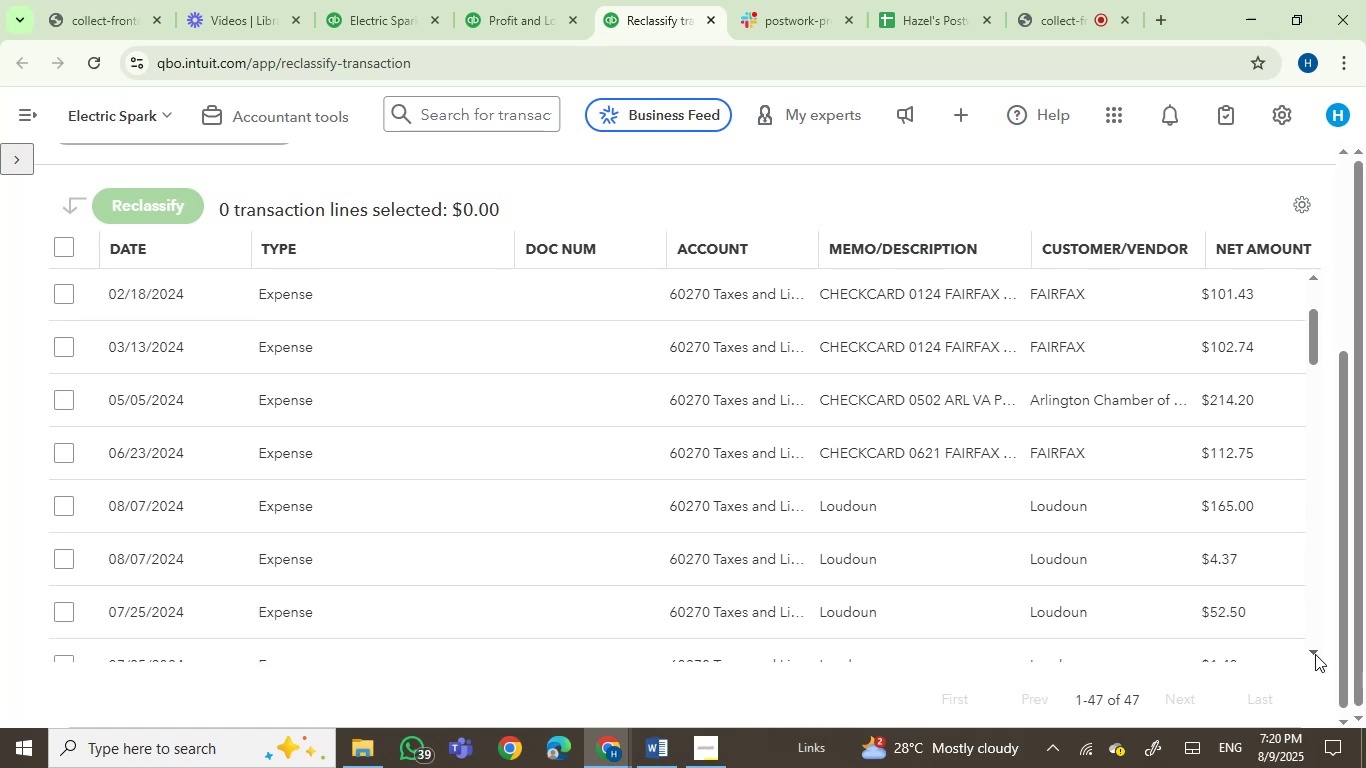 
triple_click([1315, 654])
 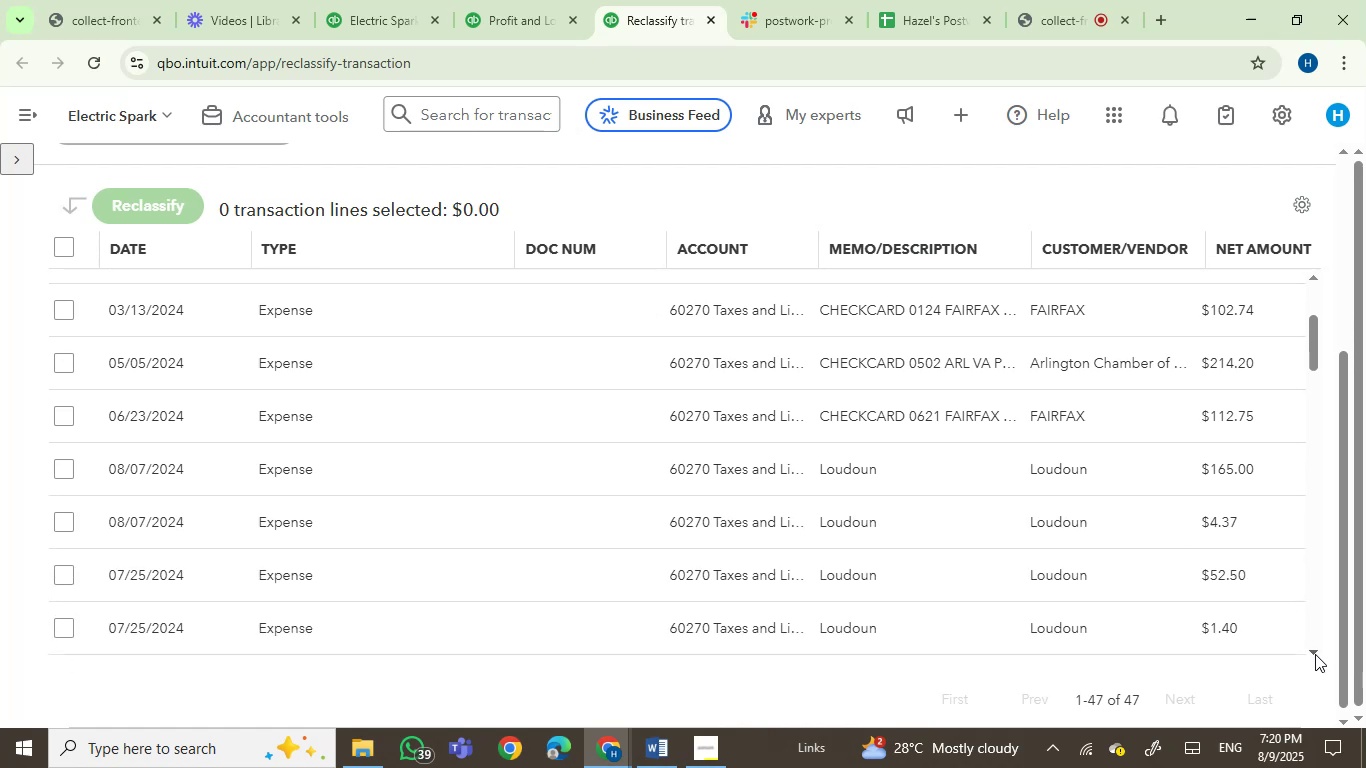 
triple_click([1315, 654])
 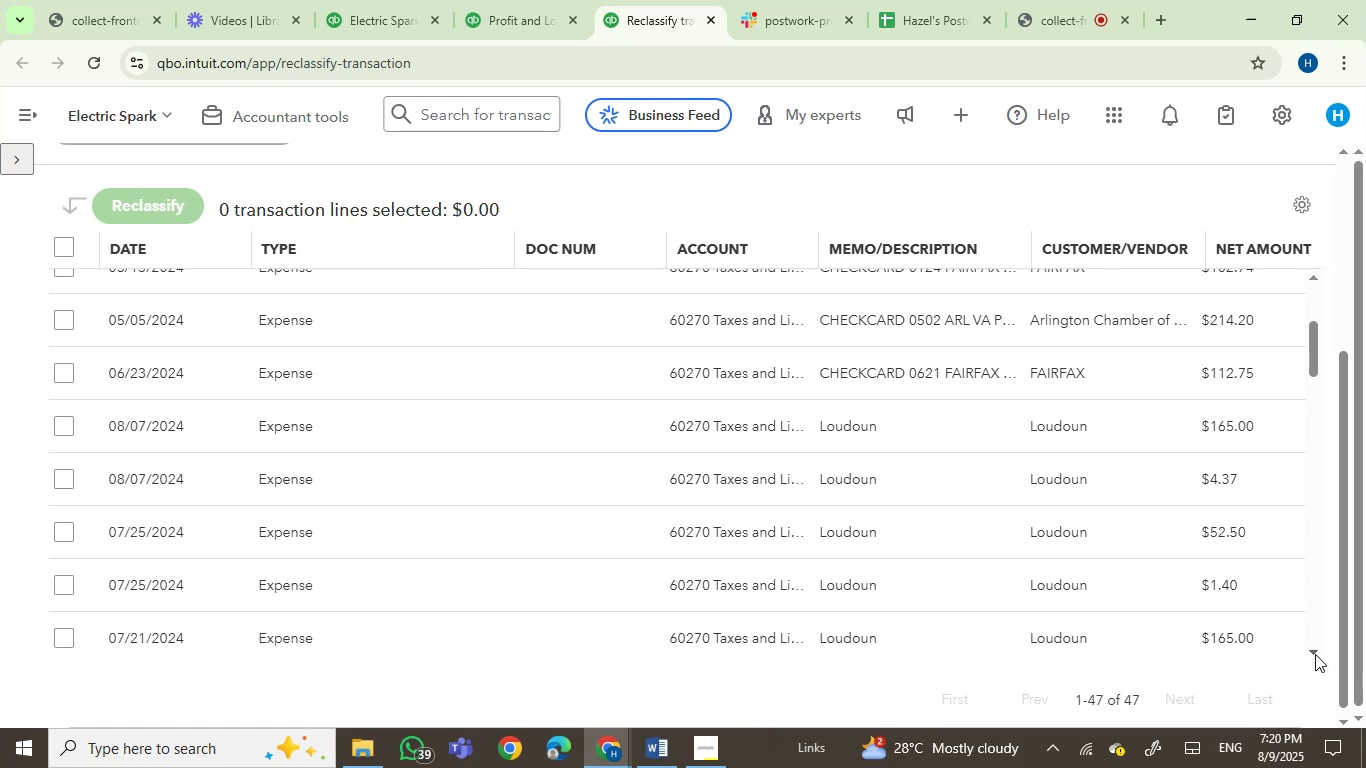 
triple_click([1315, 654])
 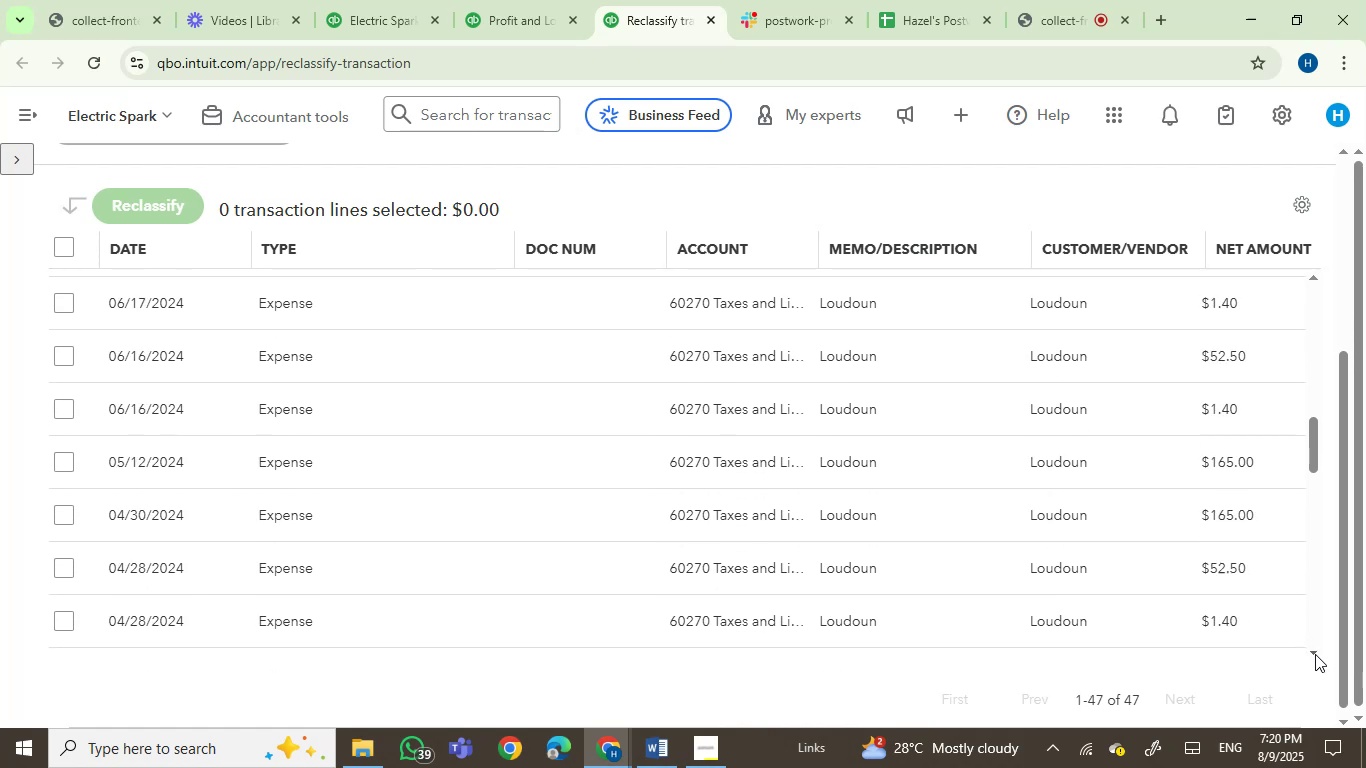 
triple_click([1315, 654])
 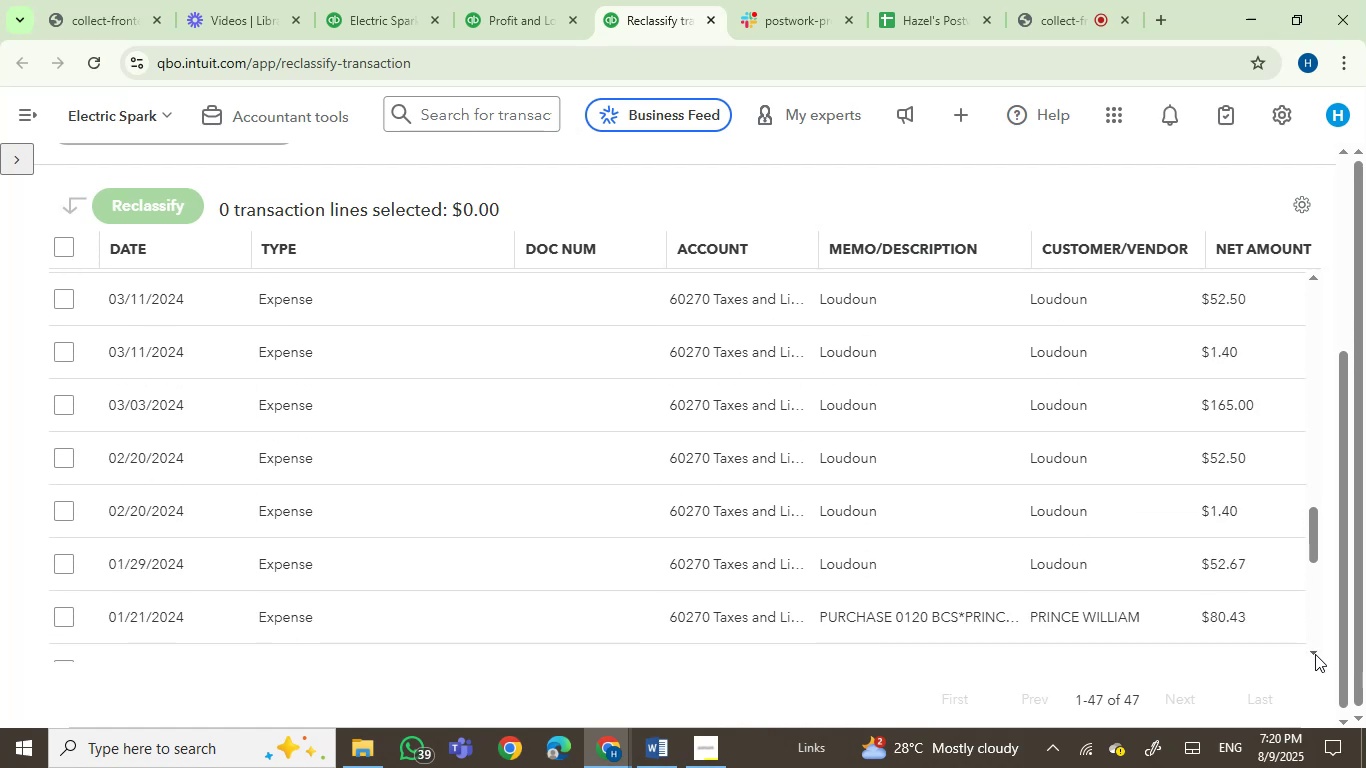 
left_click([1315, 654])
 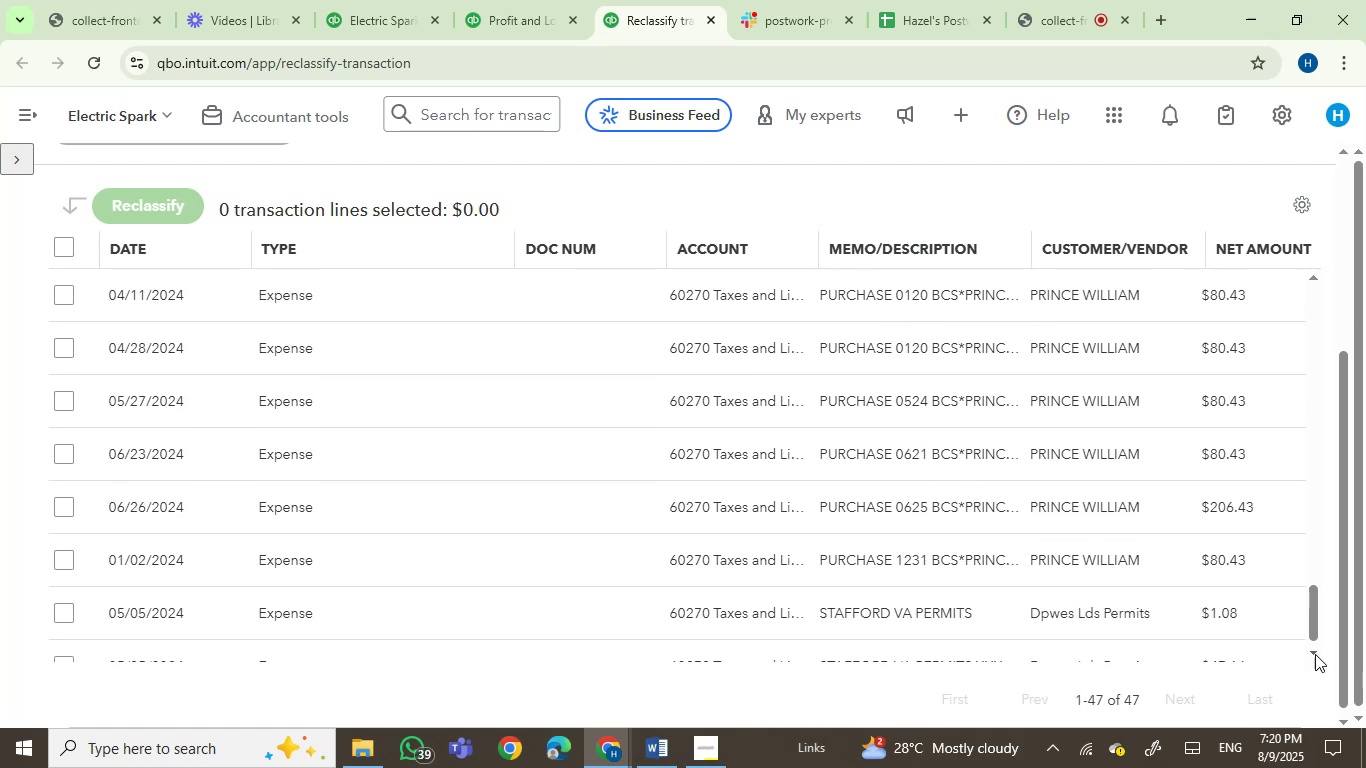 
left_click([1315, 654])
 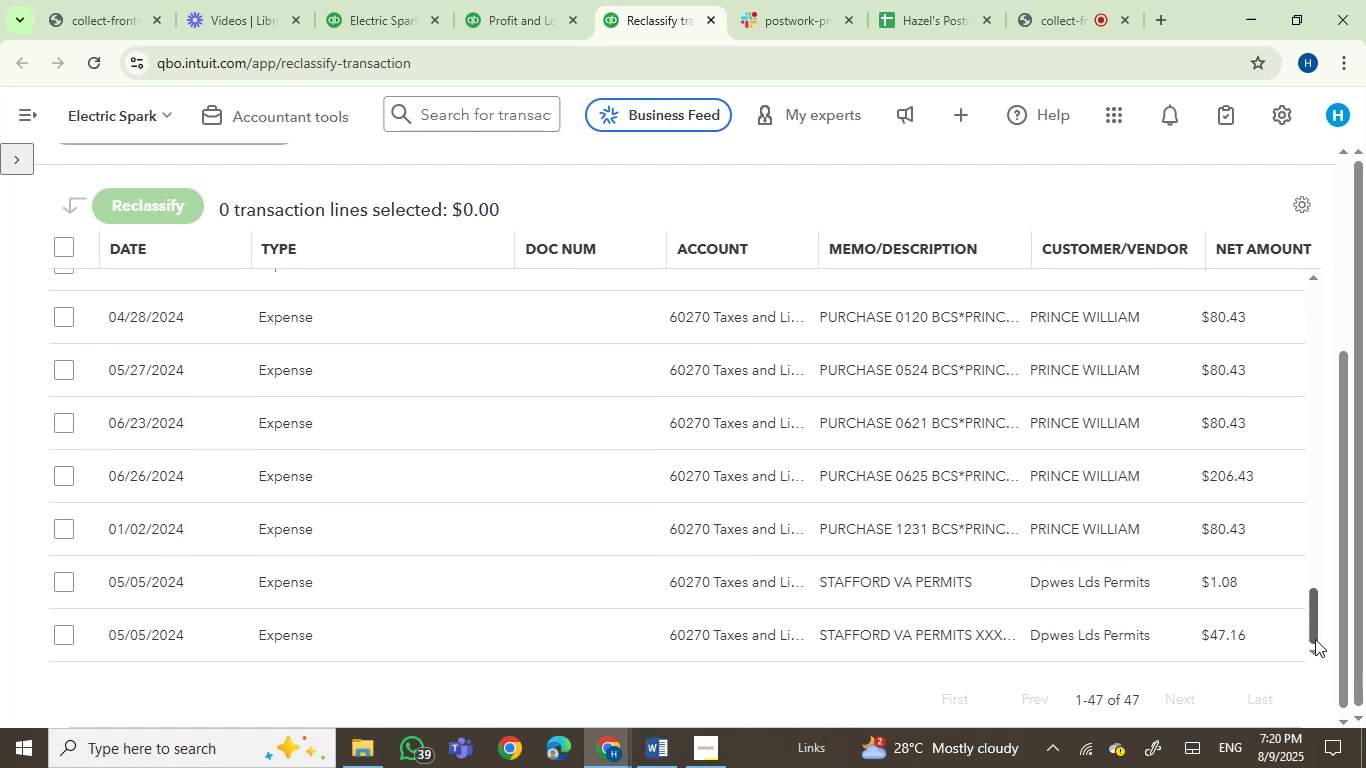 
left_click_drag(start_coordinate=[1315, 628], to_coordinate=[1318, 562])
 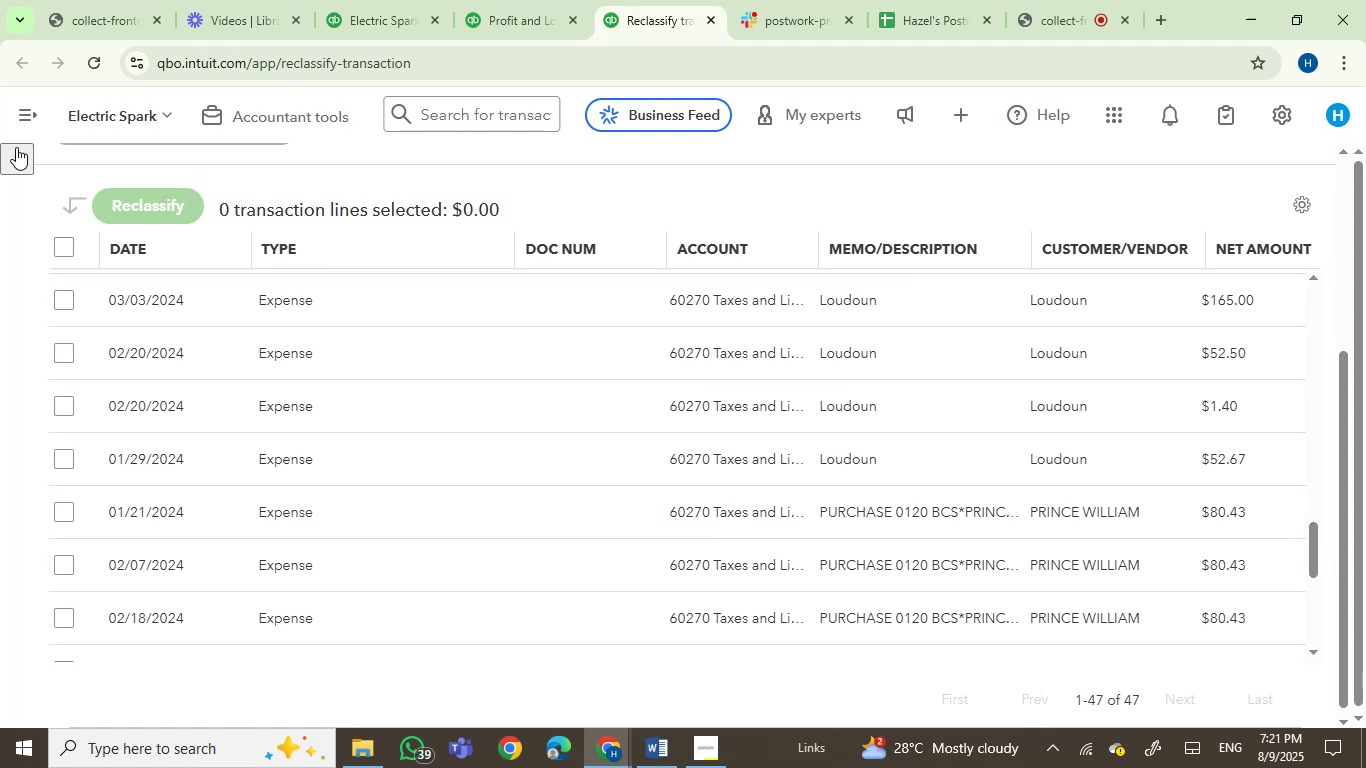 
left_click([0, 154])
 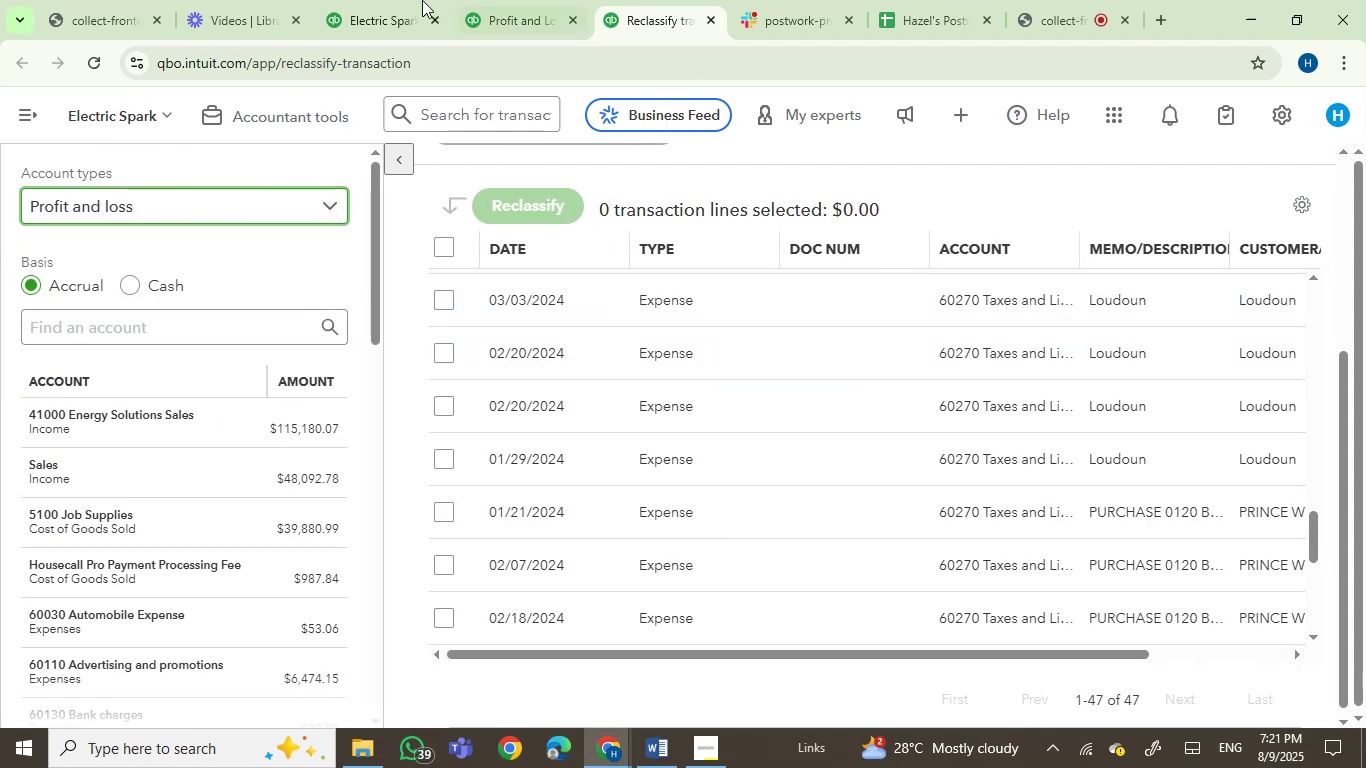 
left_click([486, 0])
 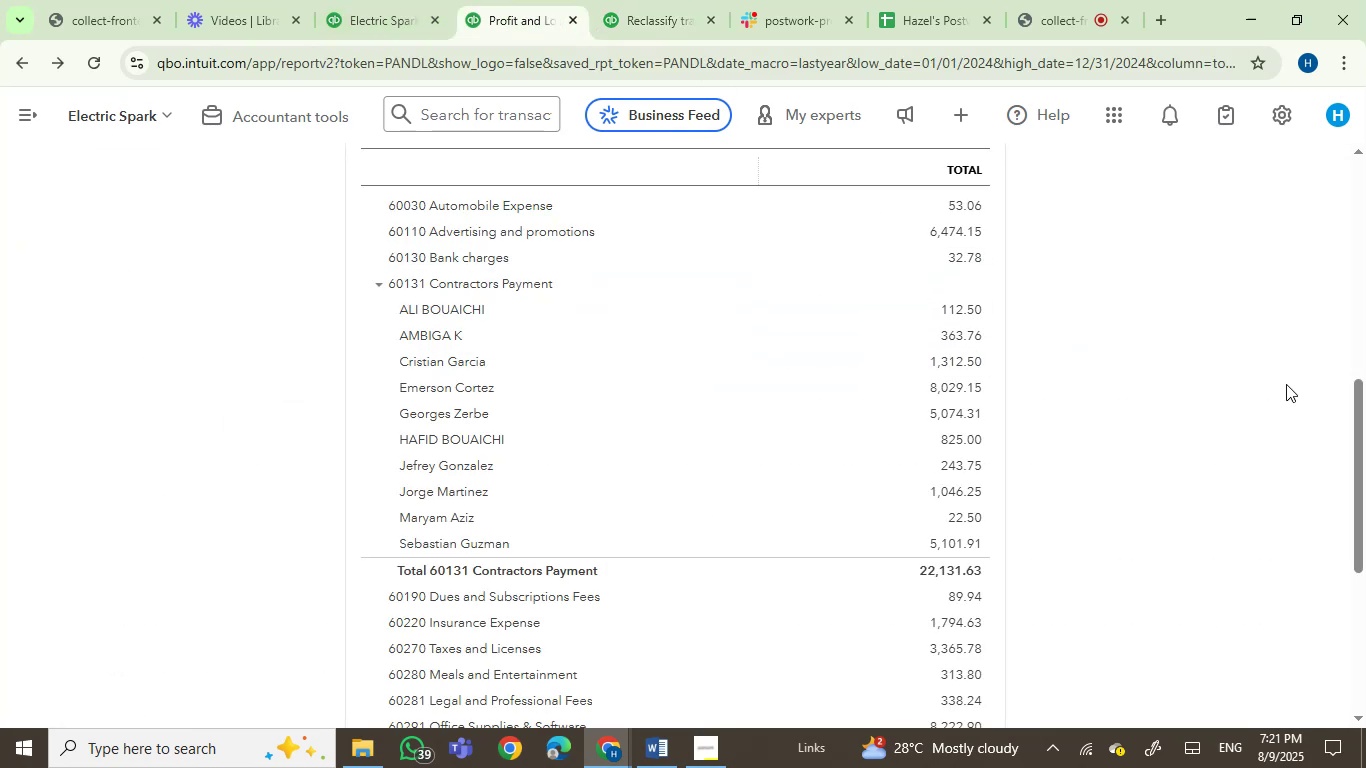 
left_click_drag(start_coordinate=[1365, 438], to_coordinate=[1365, 258])
 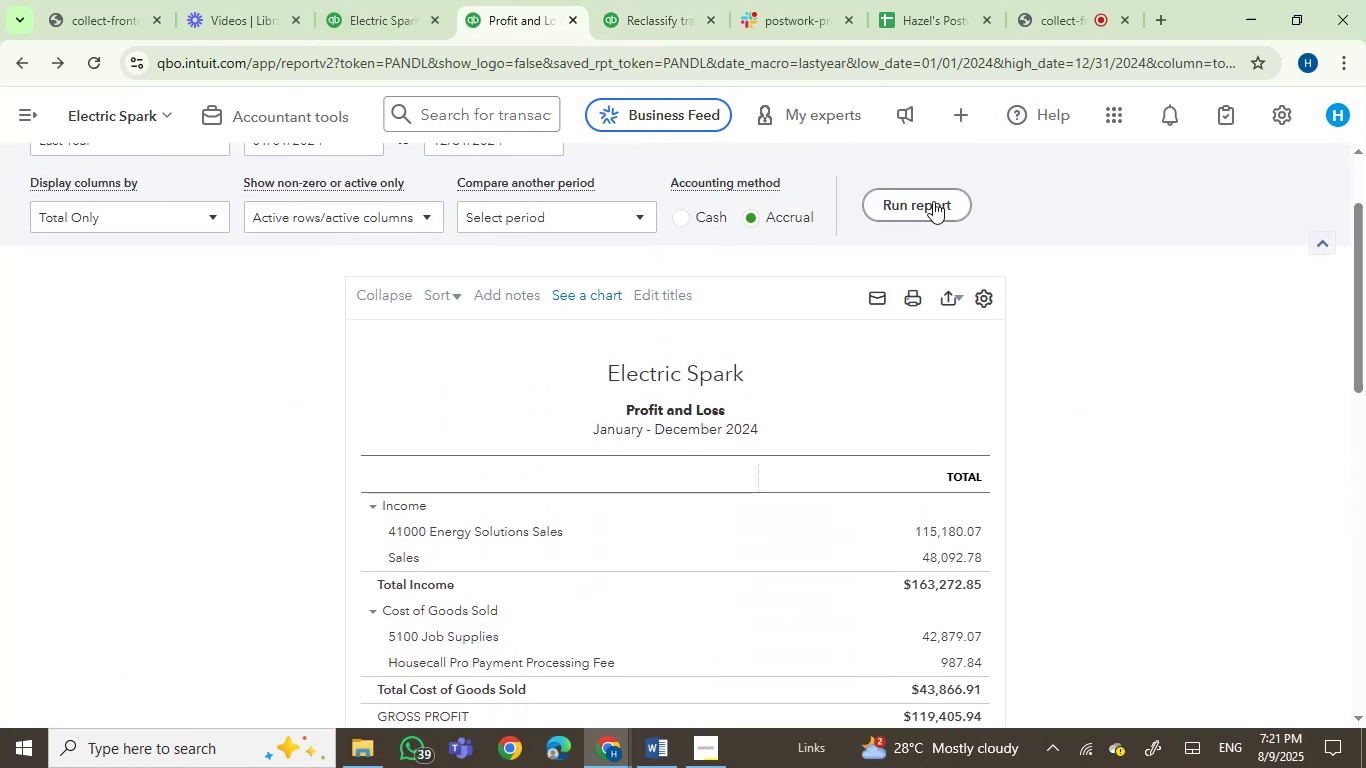 
left_click([933, 201])
 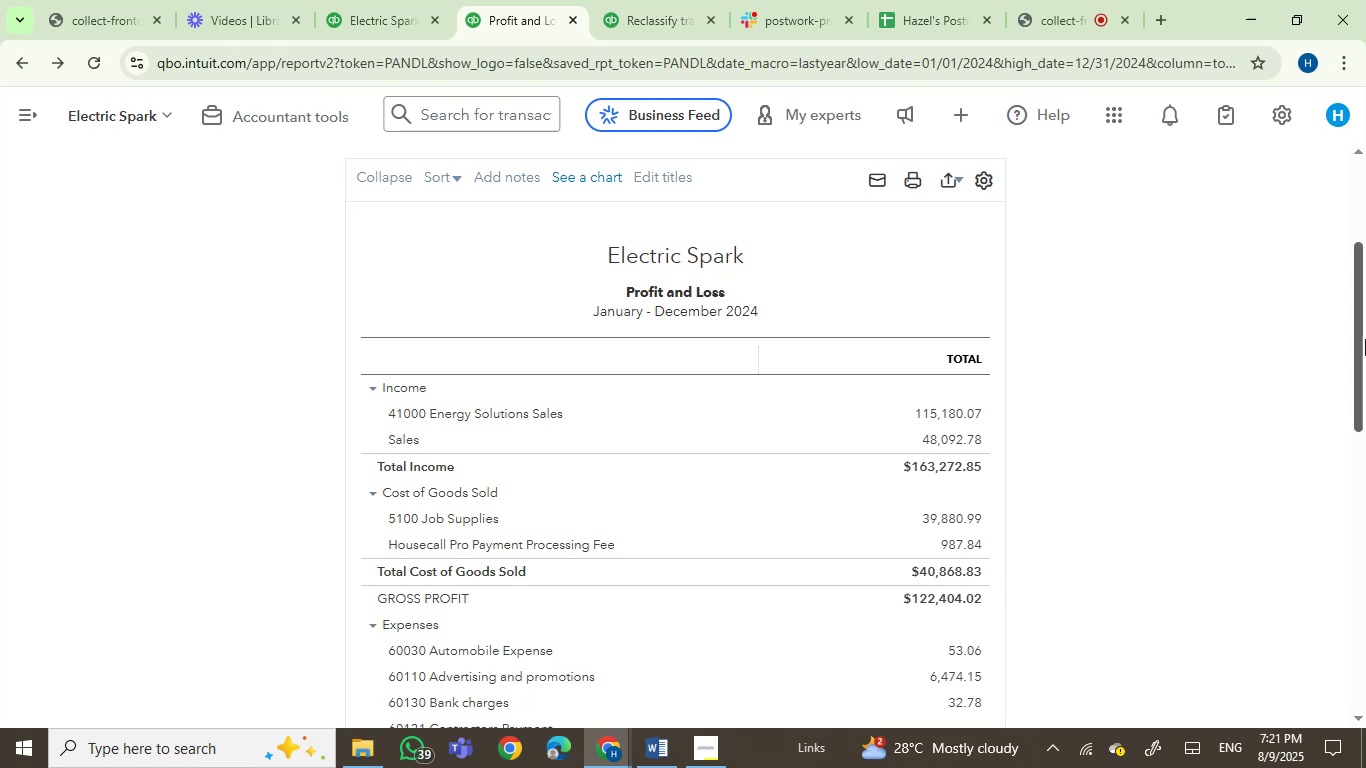 
left_click_drag(start_coordinate=[1365, 338], to_coordinate=[1365, 370])
 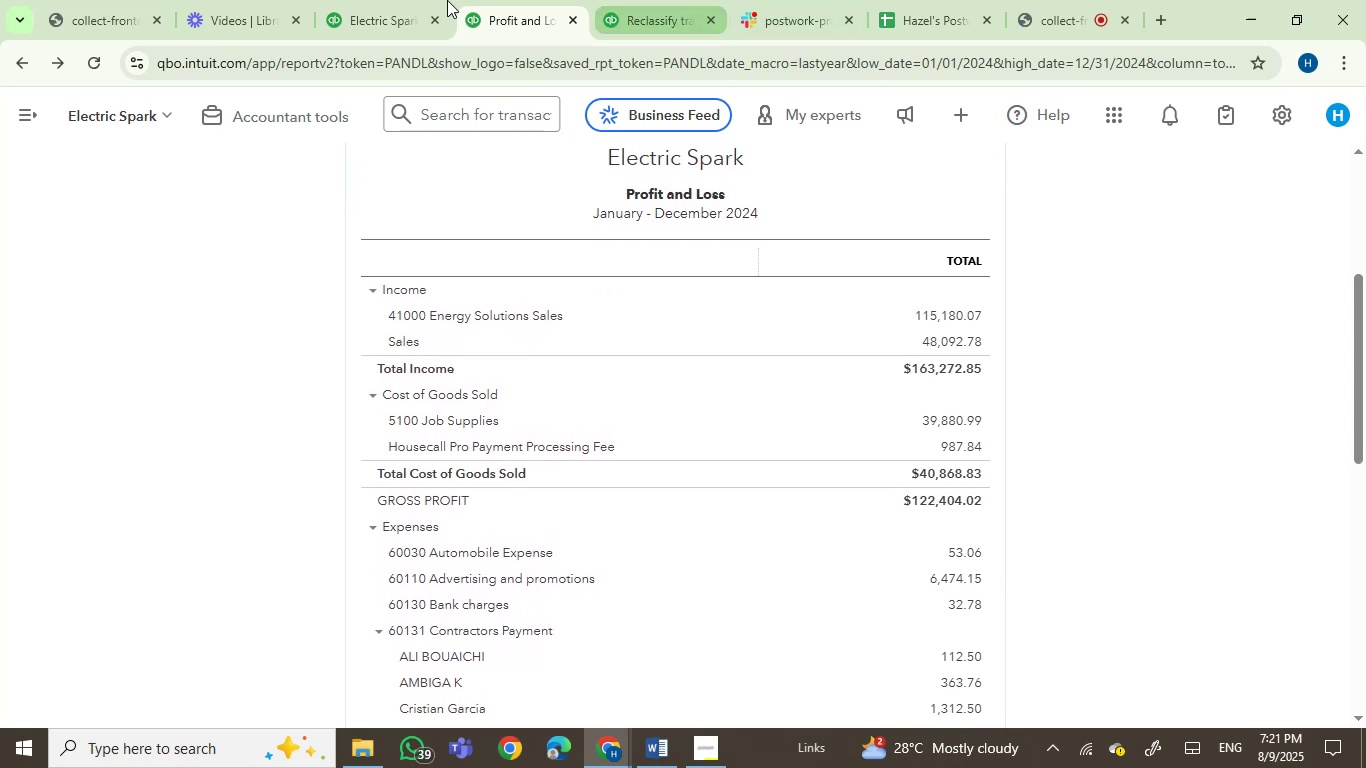 
left_click([354, 0])
 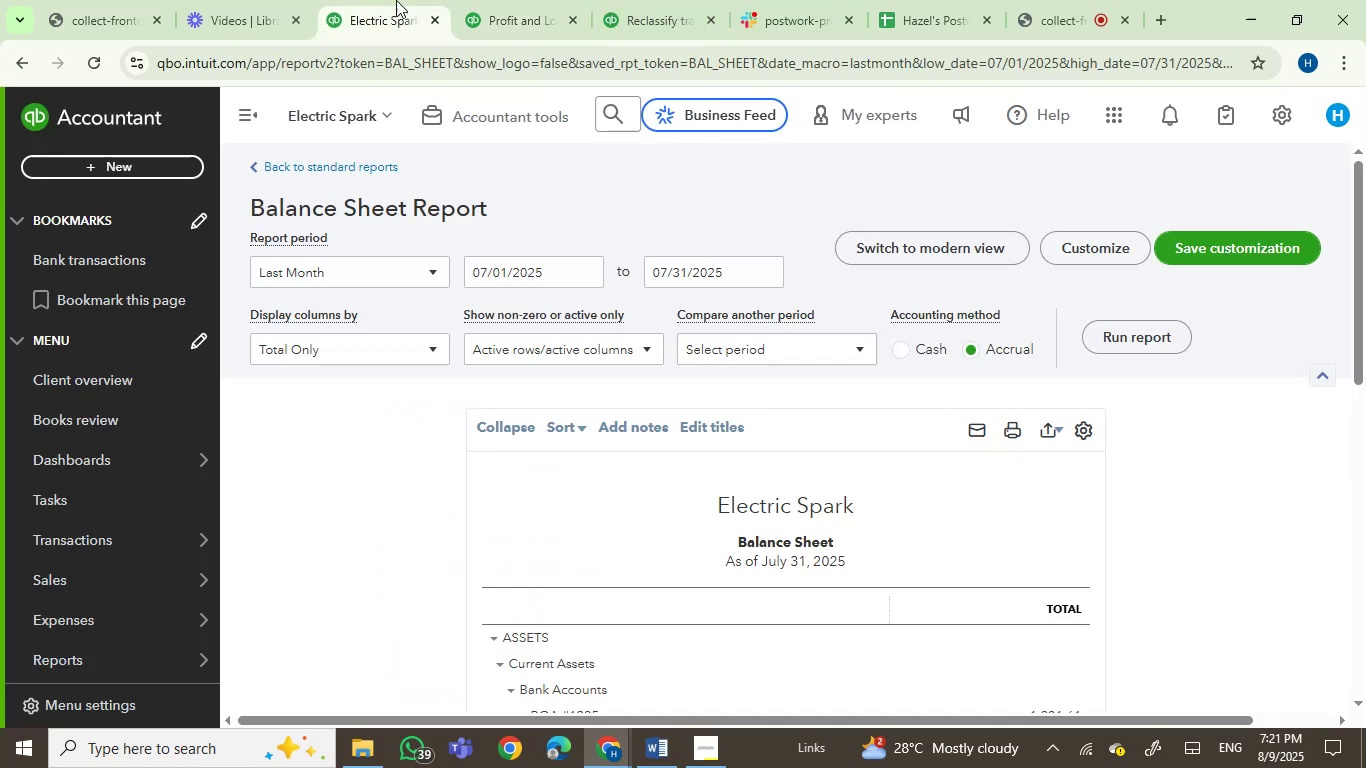 
left_click([507, 3])
 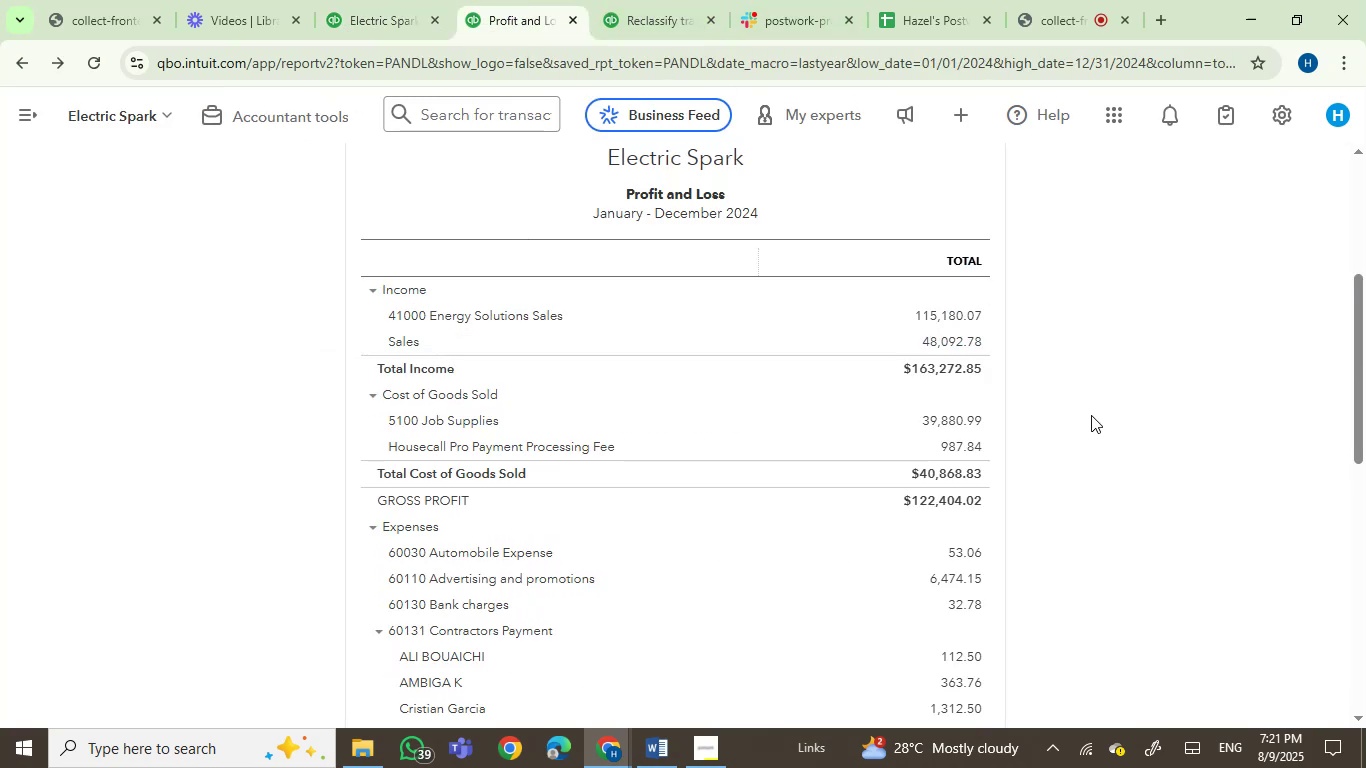 
wait(8.08)
 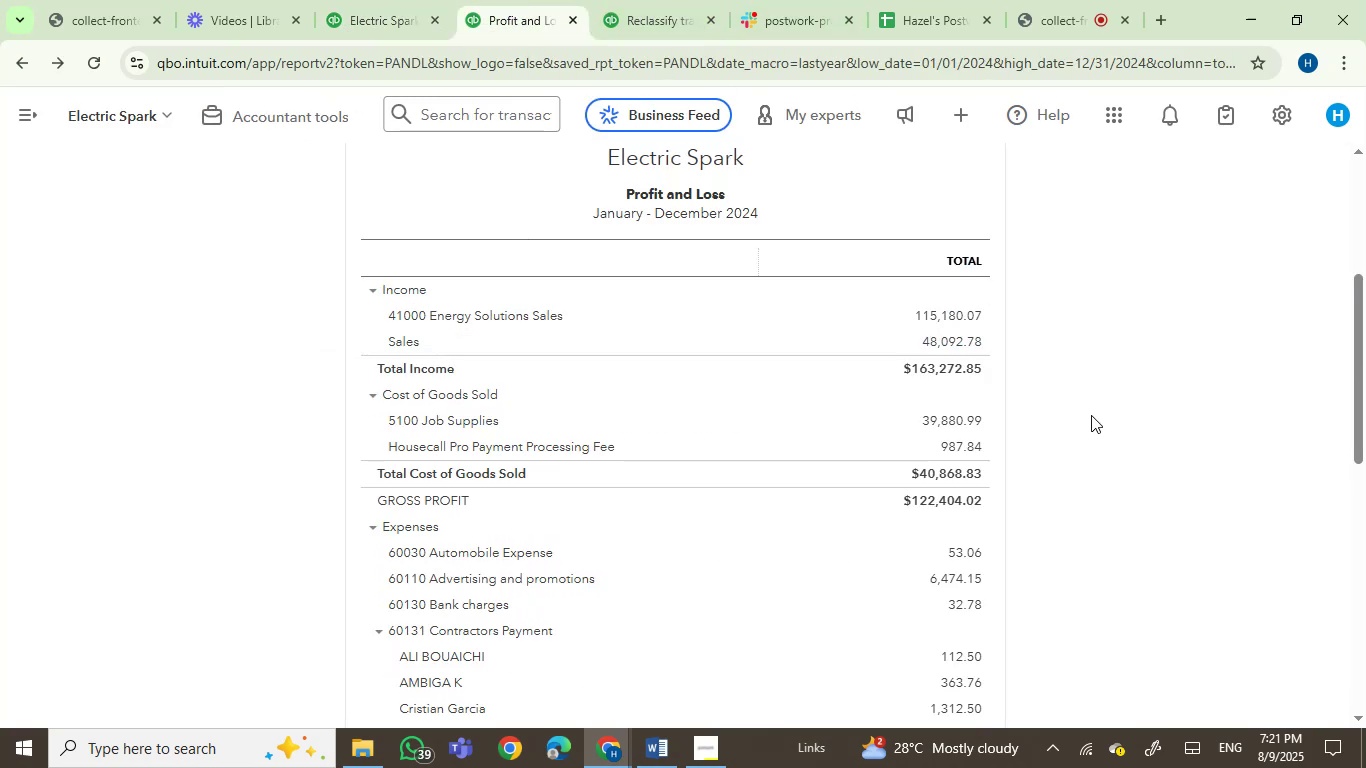 
scroll: coordinate [1113, 446], scroll_direction: down, amount: 6.0
 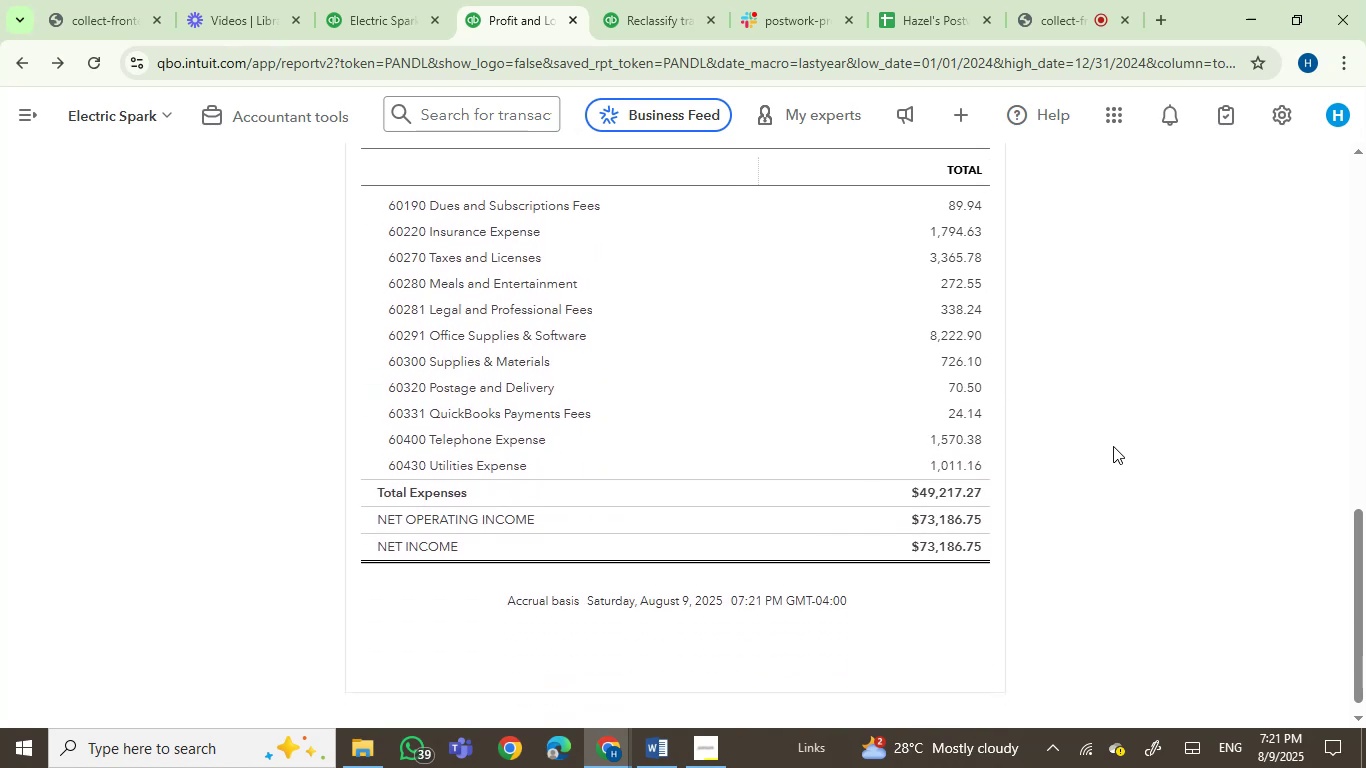 
wait(11.46)
 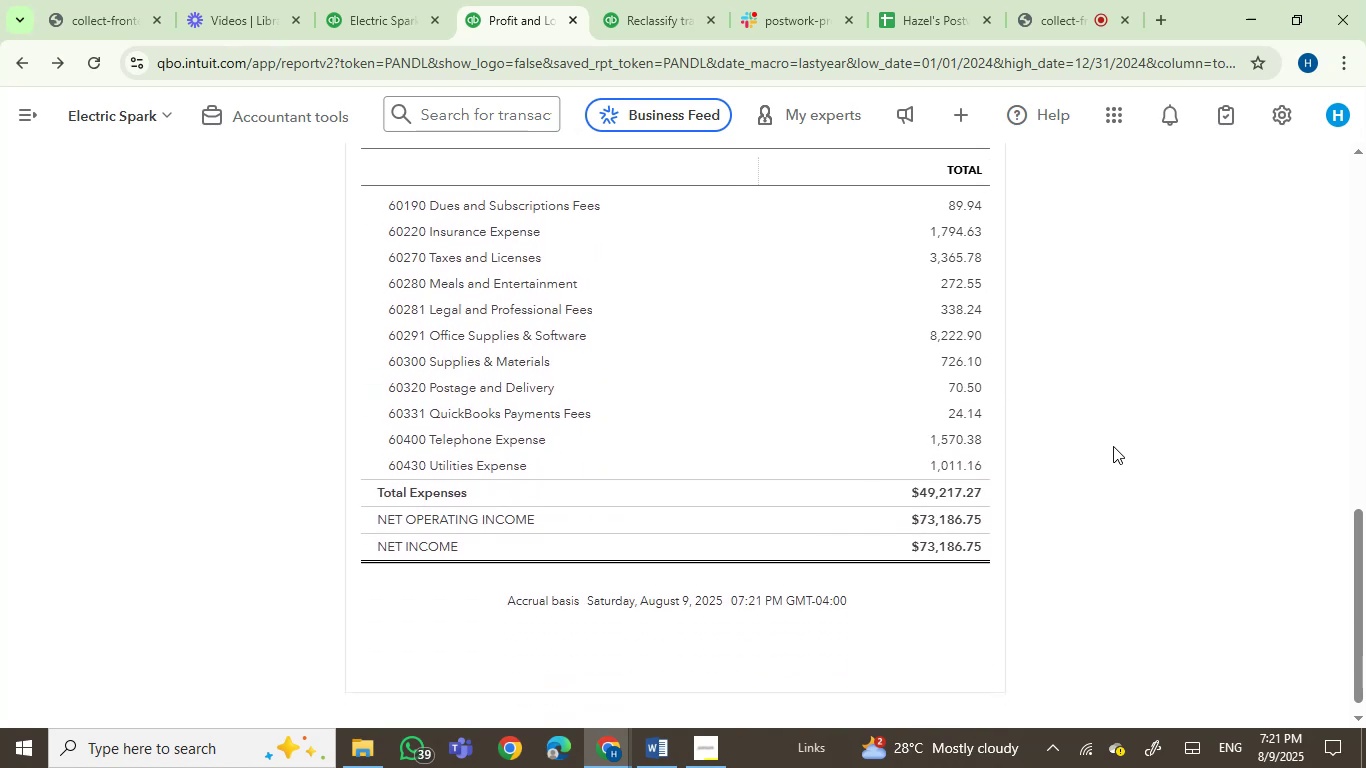 
scroll: coordinate [1052, 493], scroll_direction: up, amount: 1.0
 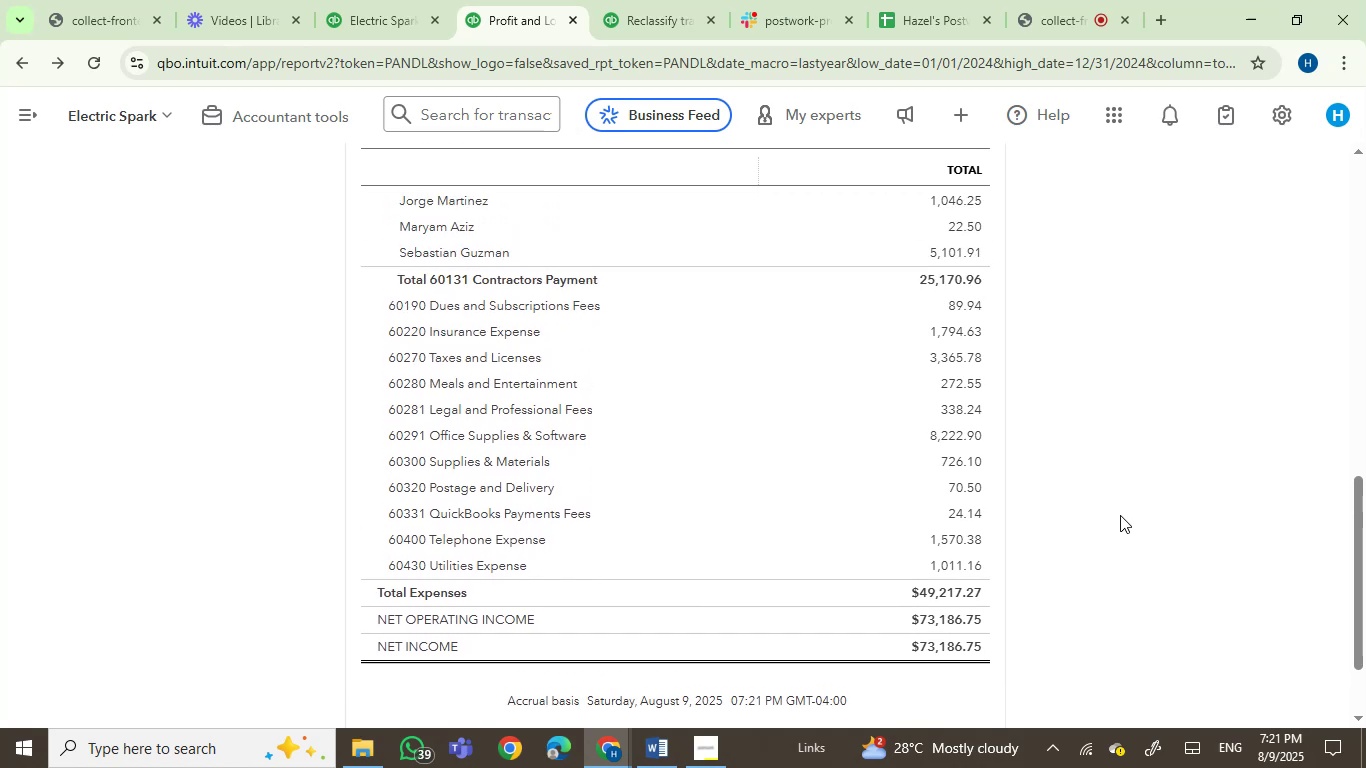 
left_click_drag(start_coordinate=[1363, 585], to_coordinate=[1360, 384])
 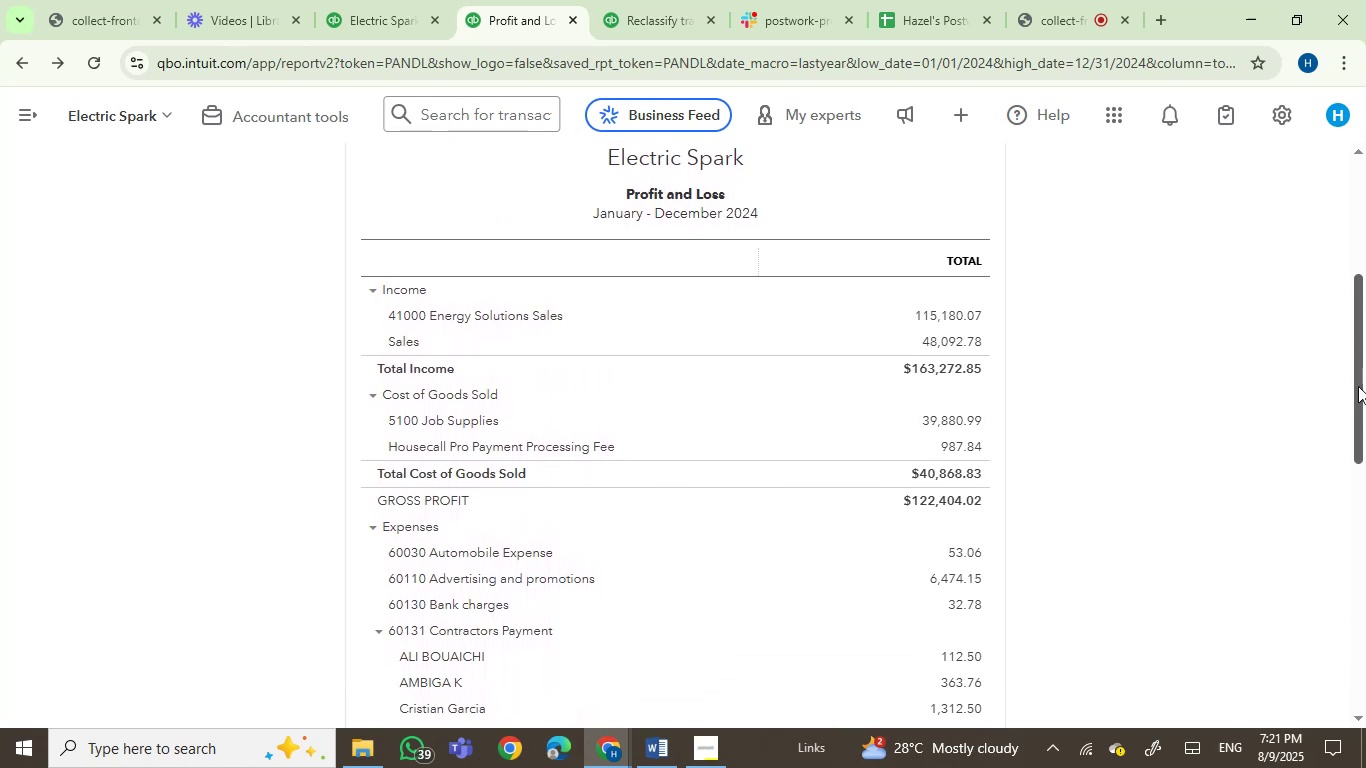 
hold_key(key=ControlLeft, duration=0.48)
scroll: coordinate [1241, 436], scroll_direction: down, amount: 1.0
 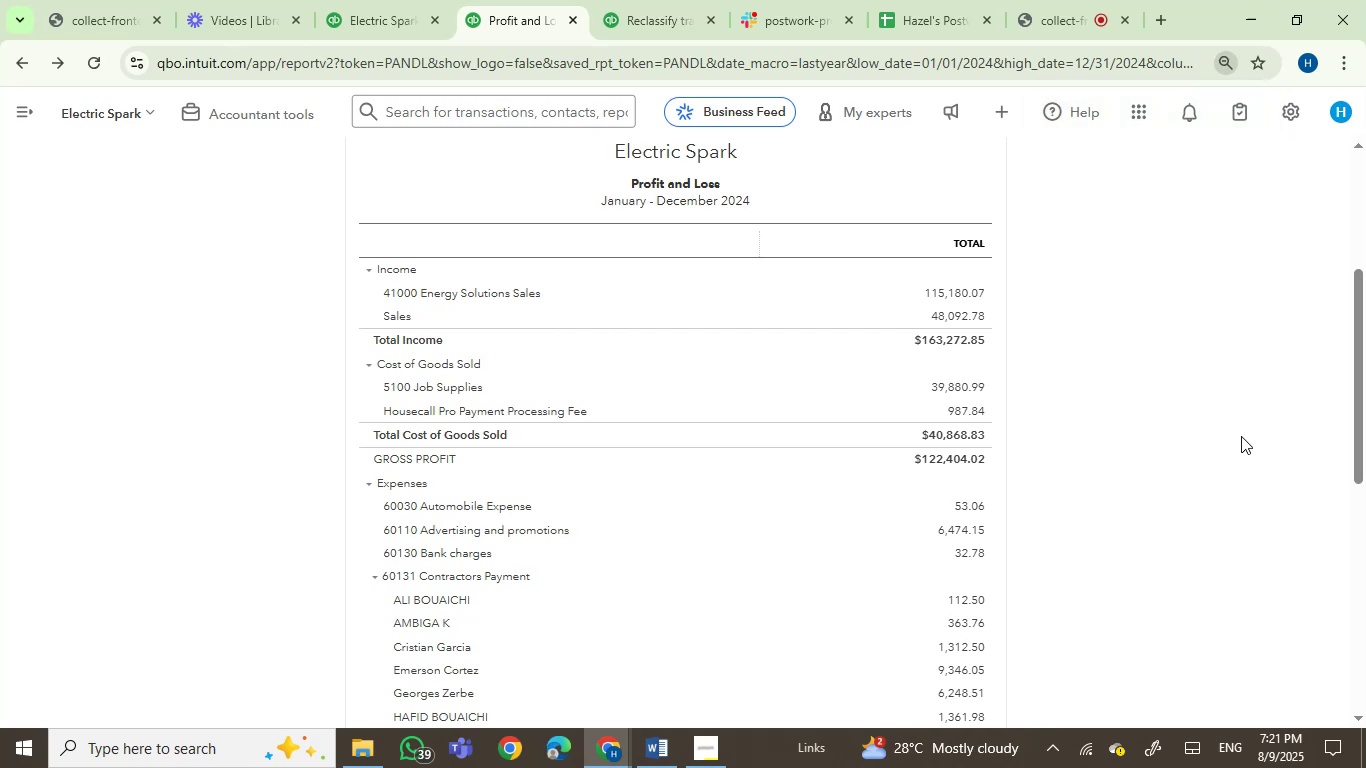 
hold_key(key=ControlLeft, duration=0.52)
 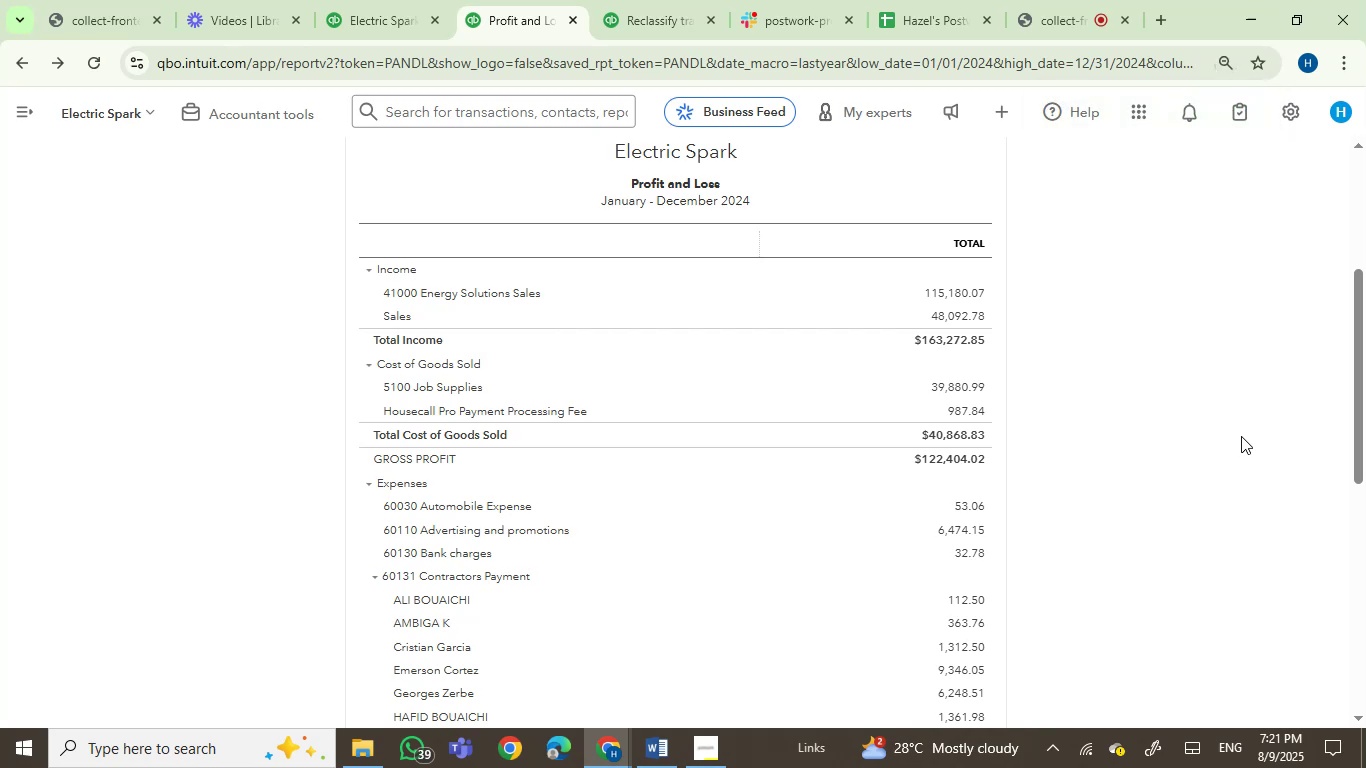 
hold_key(key=ControlLeft, duration=0.34)
 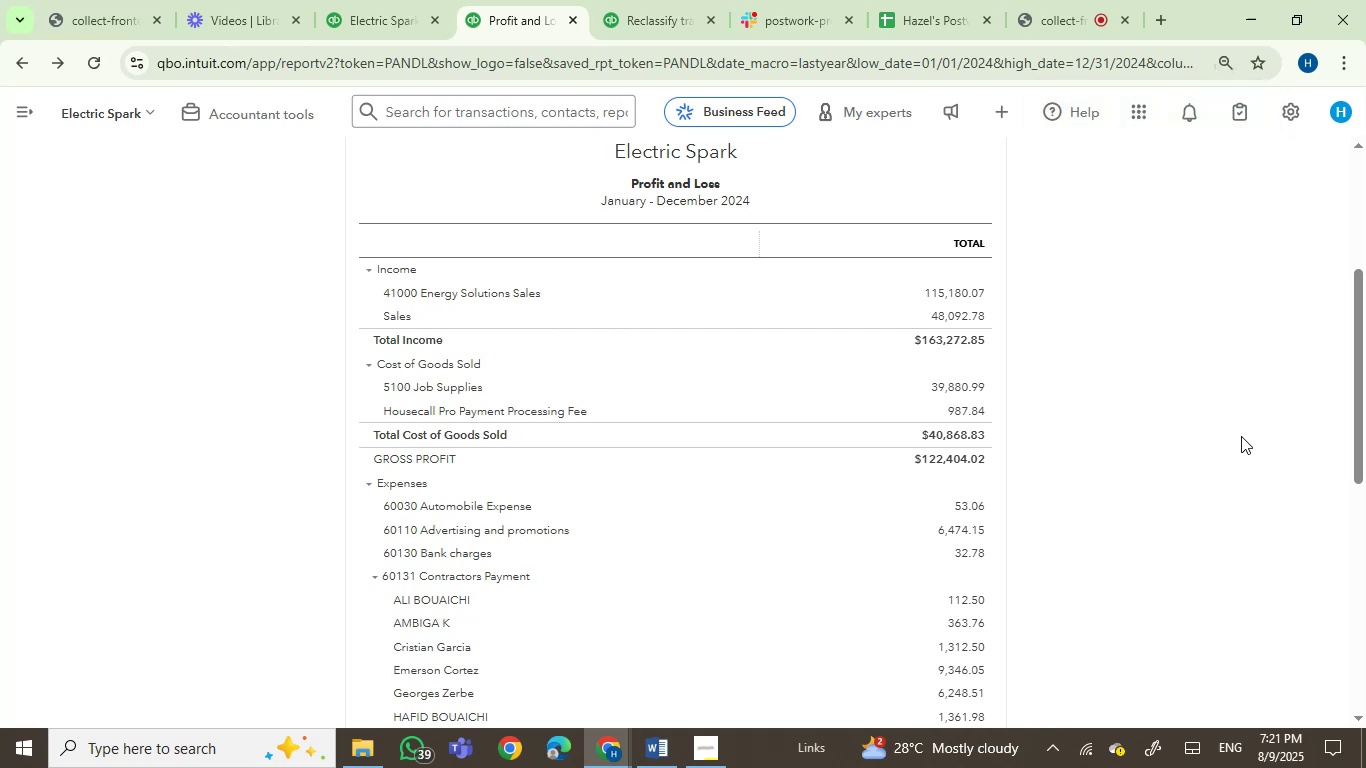 
hold_key(key=ControlLeft, duration=0.38)
 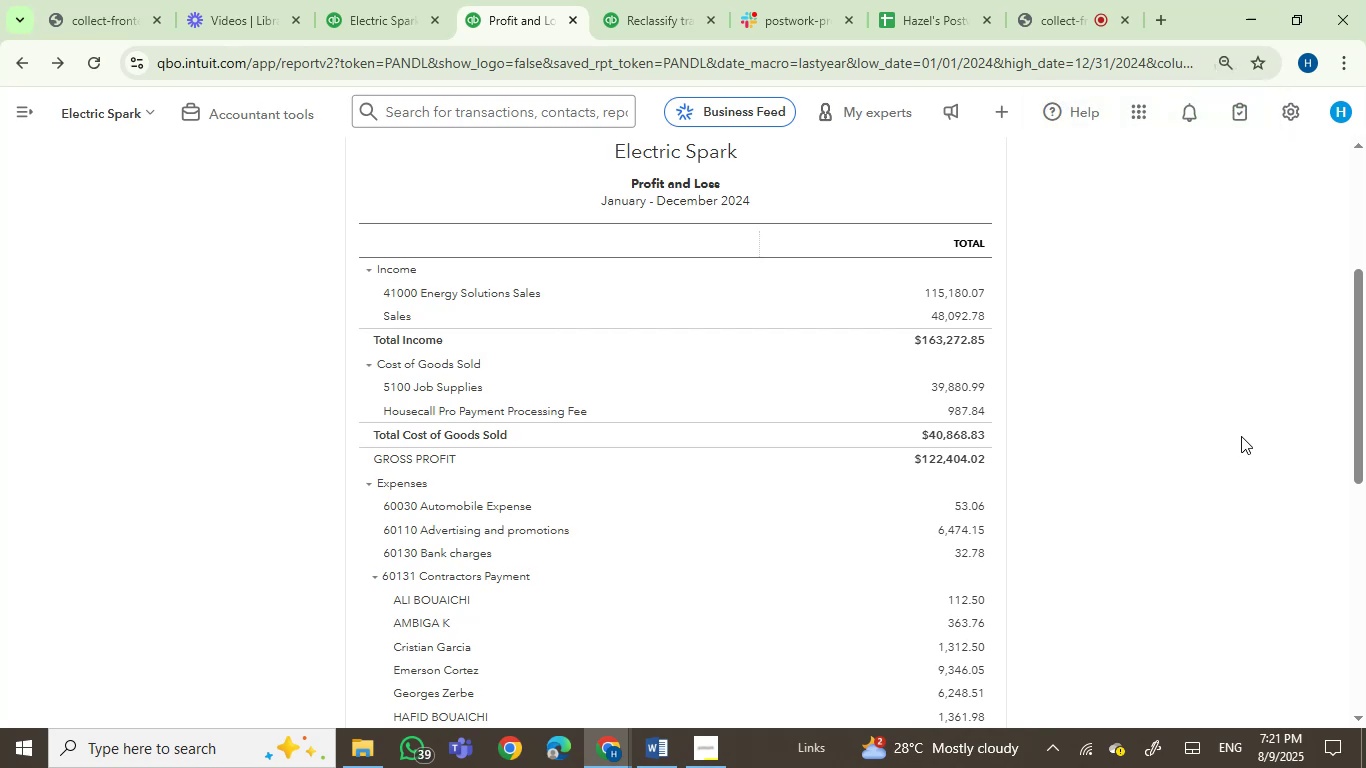 
left_click([1209, 448])
 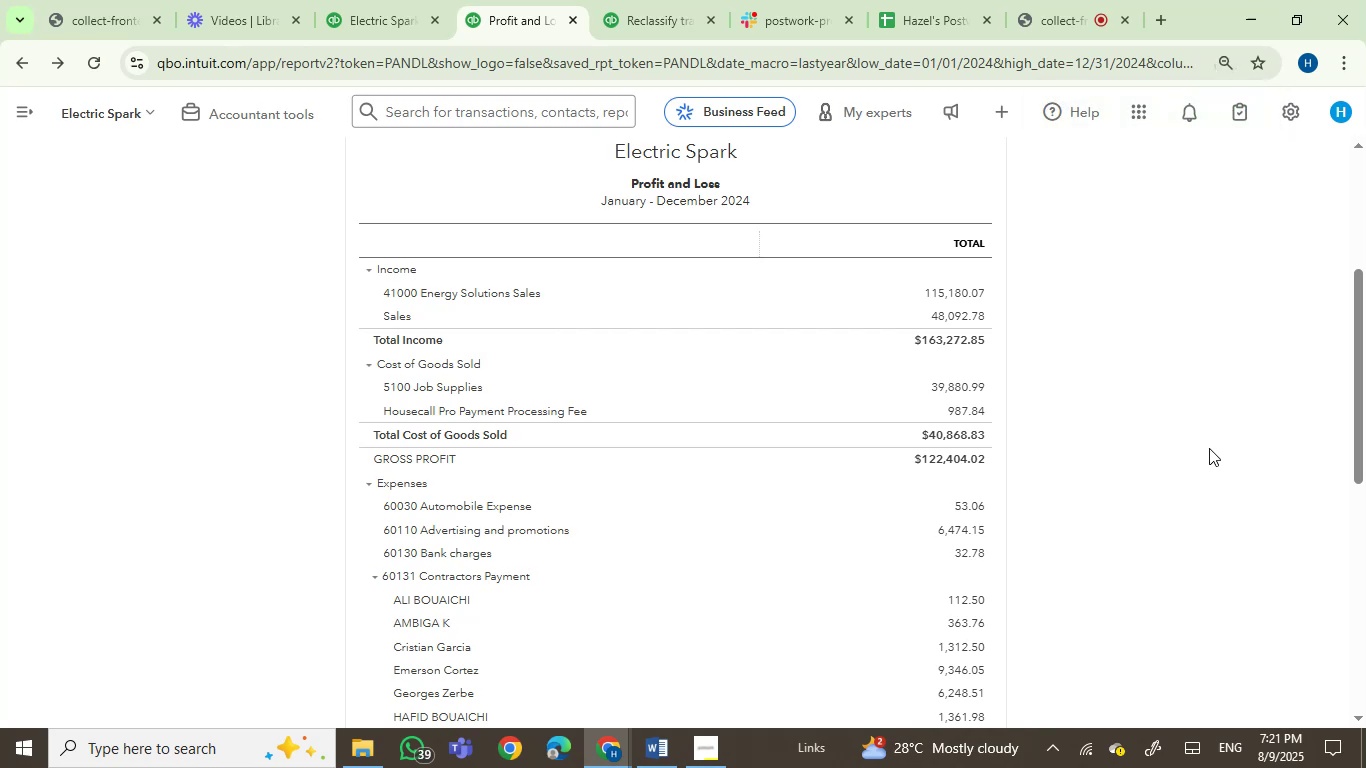 
hold_key(key=ControlLeft, duration=0.38)
 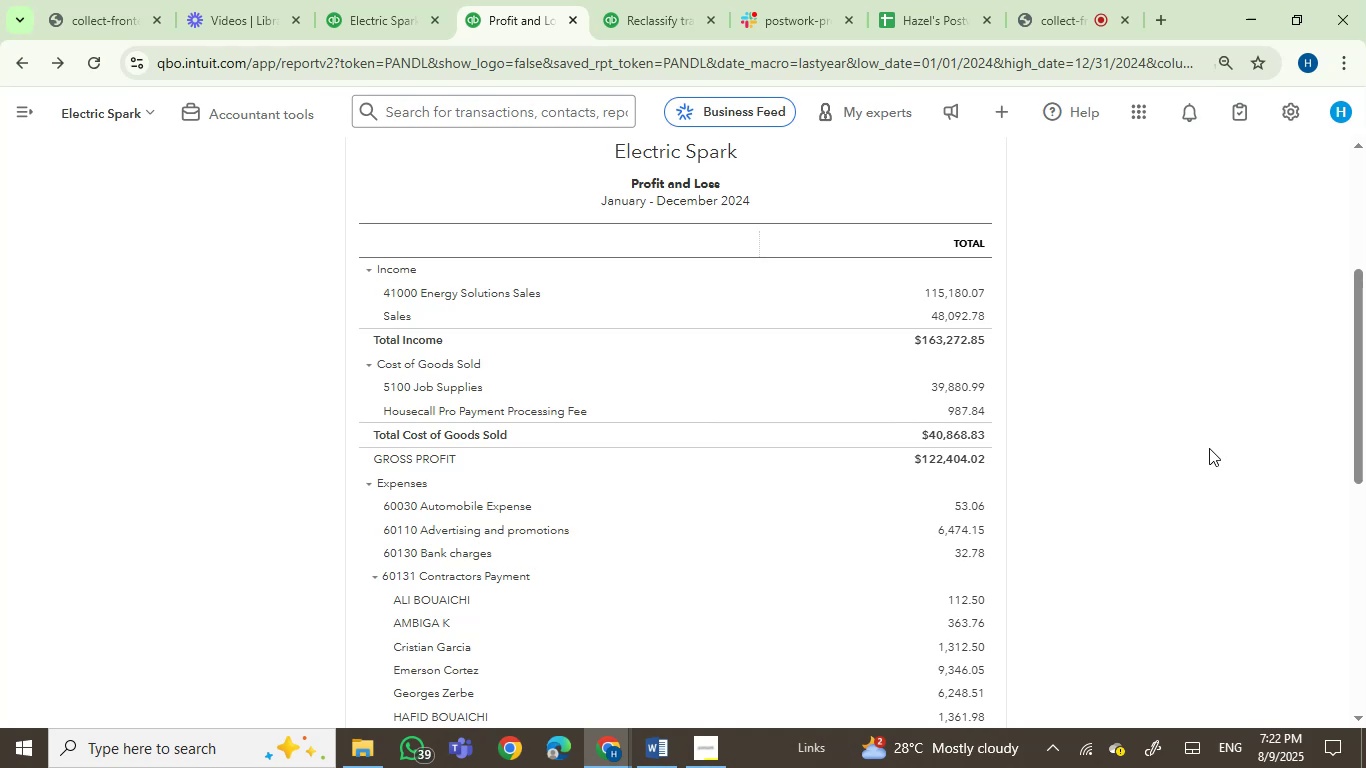 
wait(6.14)
 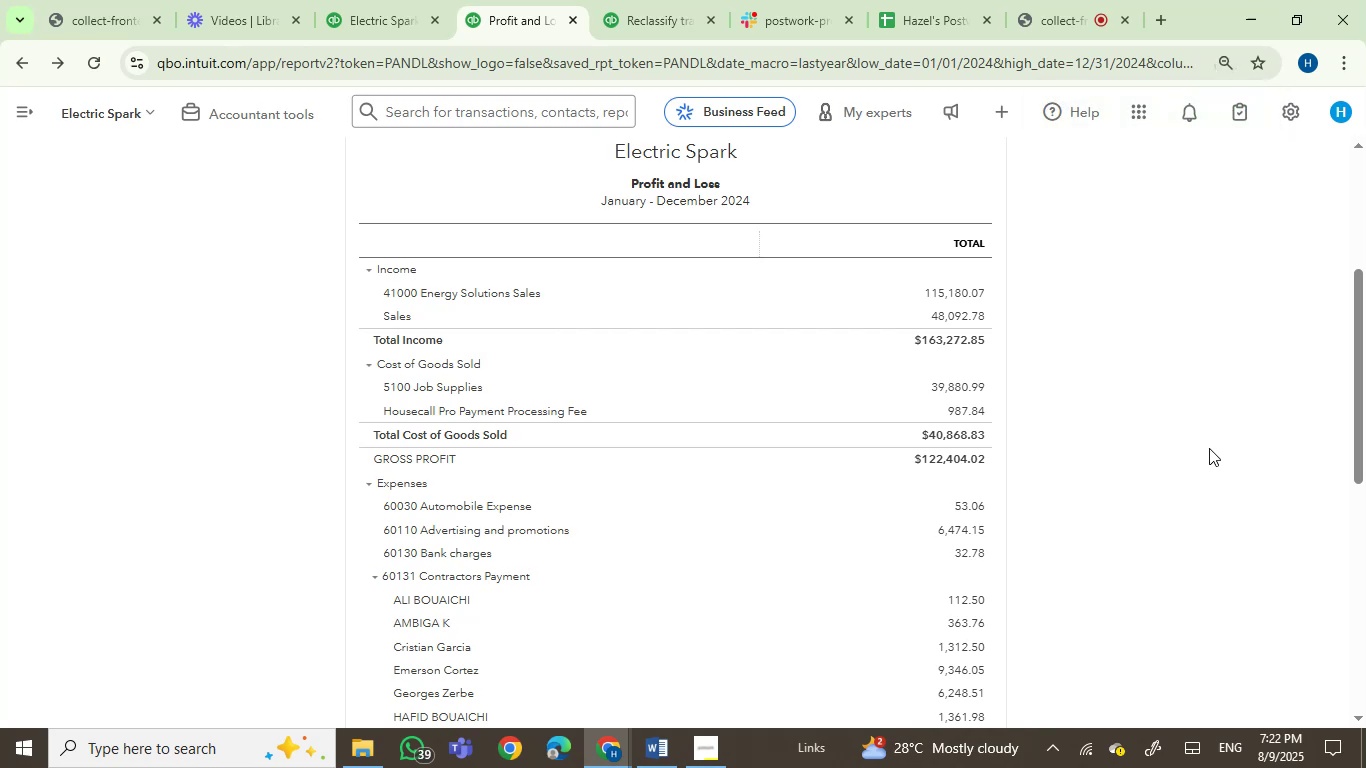 
left_click([1209, 448])
 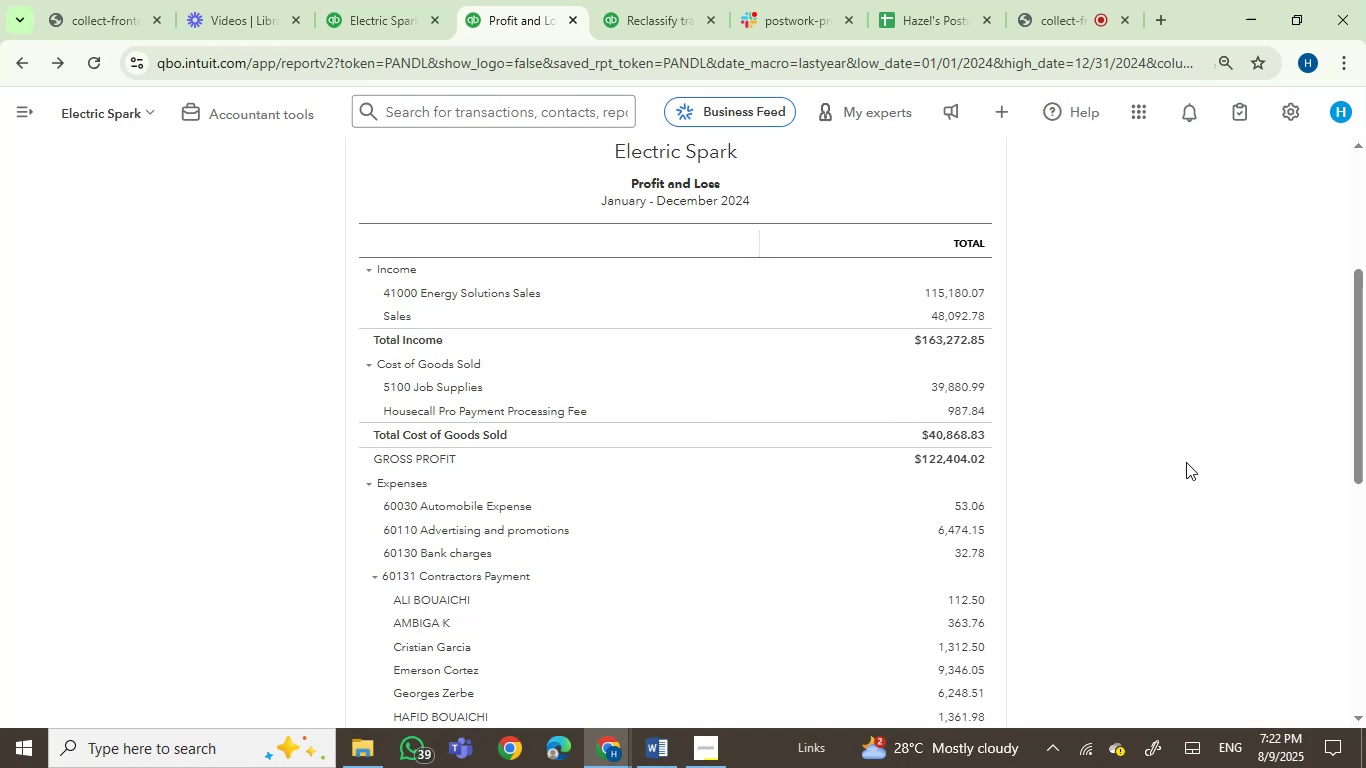 
scroll: coordinate [1186, 466], scroll_direction: none, amount: 0.0
 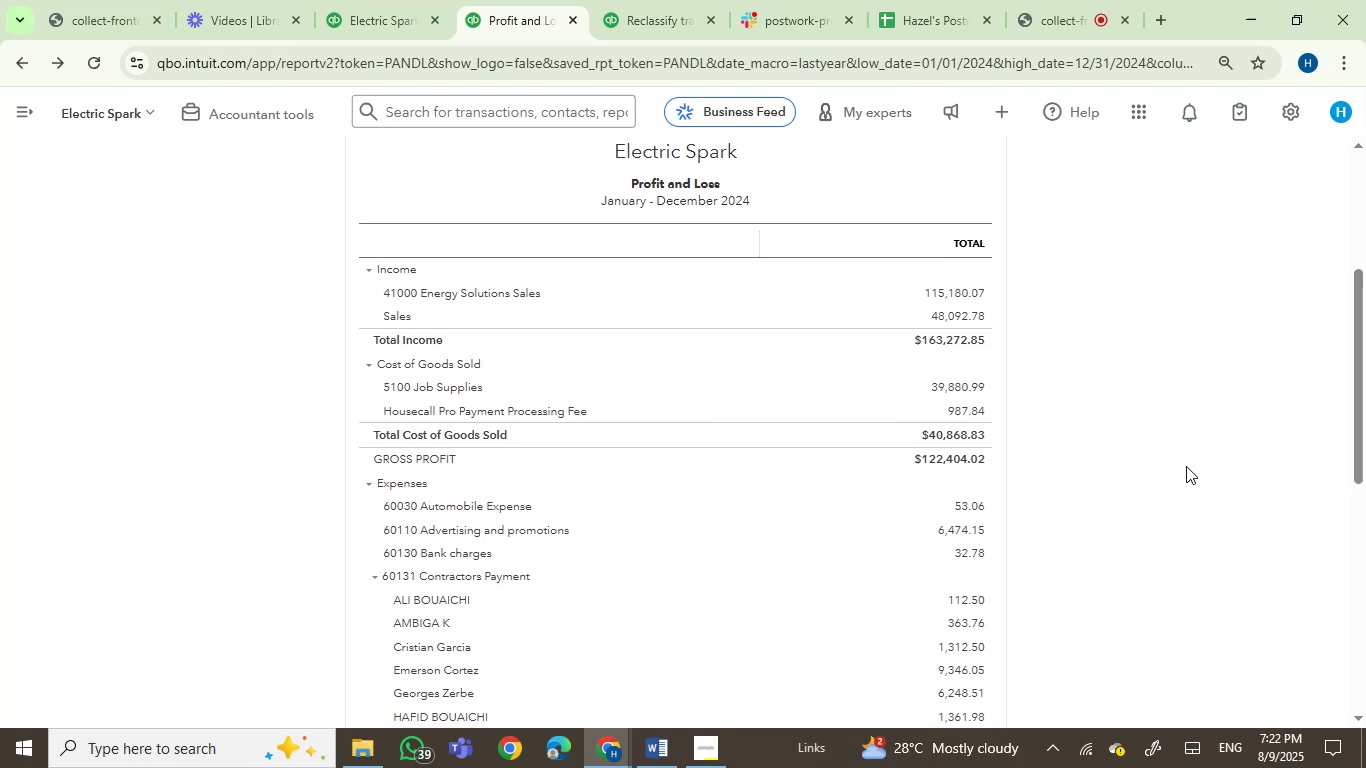 
hold_key(key=ControlLeft, duration=0.38)
scroll: coordinate [1186, 466], scroll_direction: down, amount: 2.0
 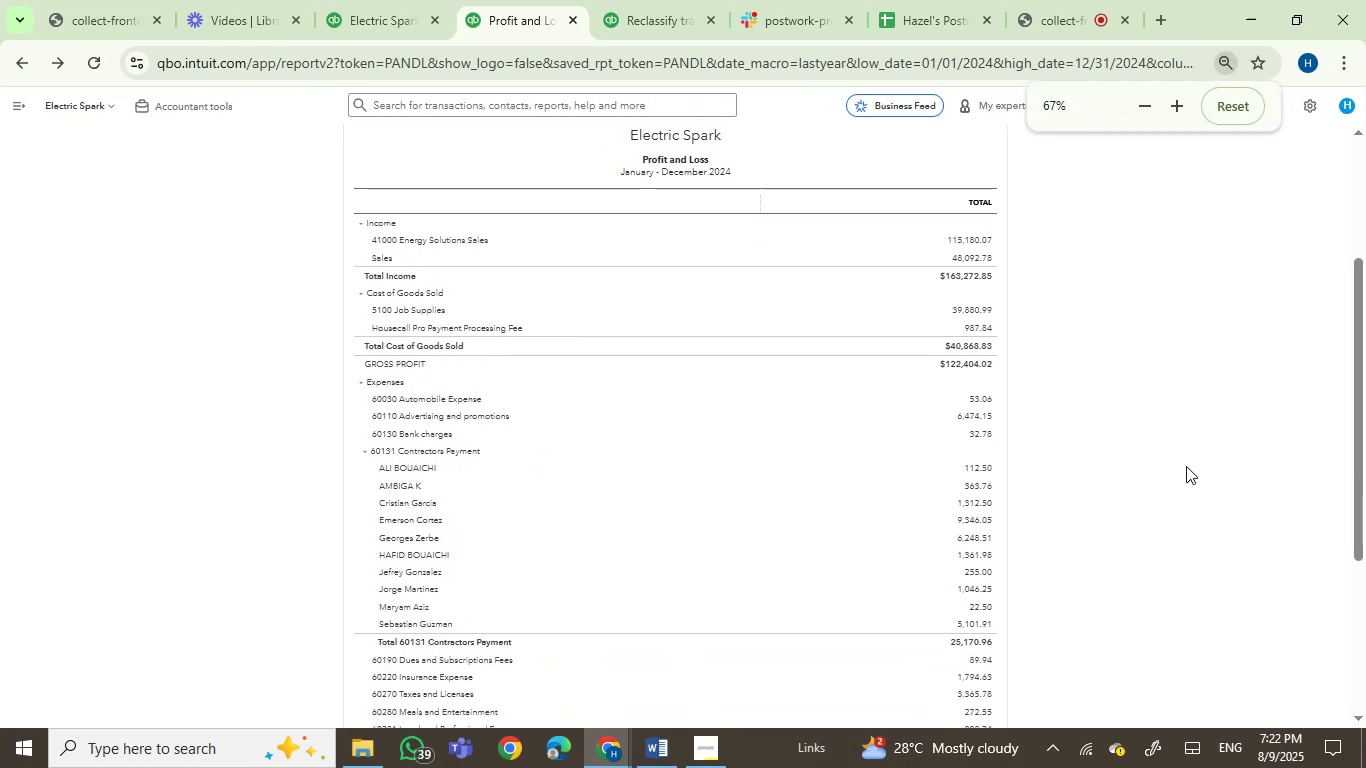 
hold_key(key=ControlLeft, duration=0.43)
 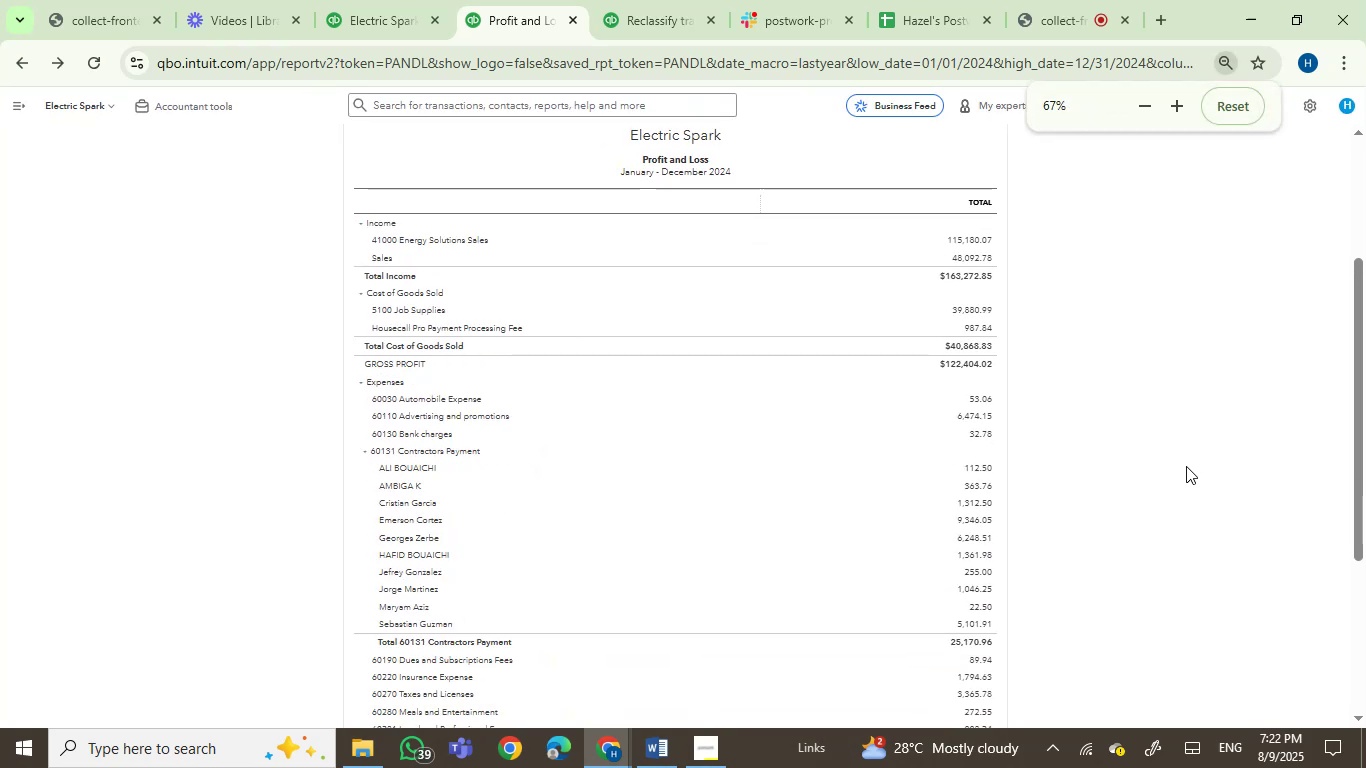 
left_click([1186, 466])
 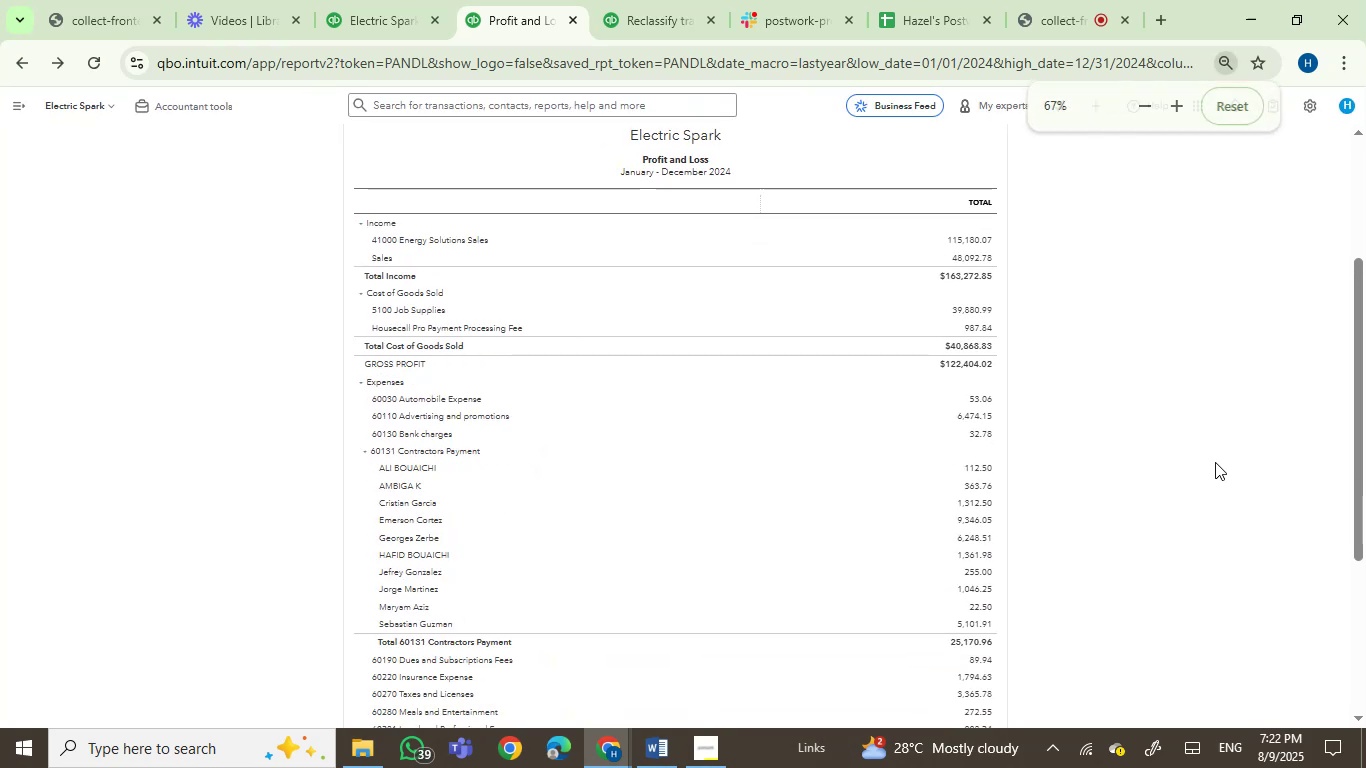 
key(PrintScreen)
 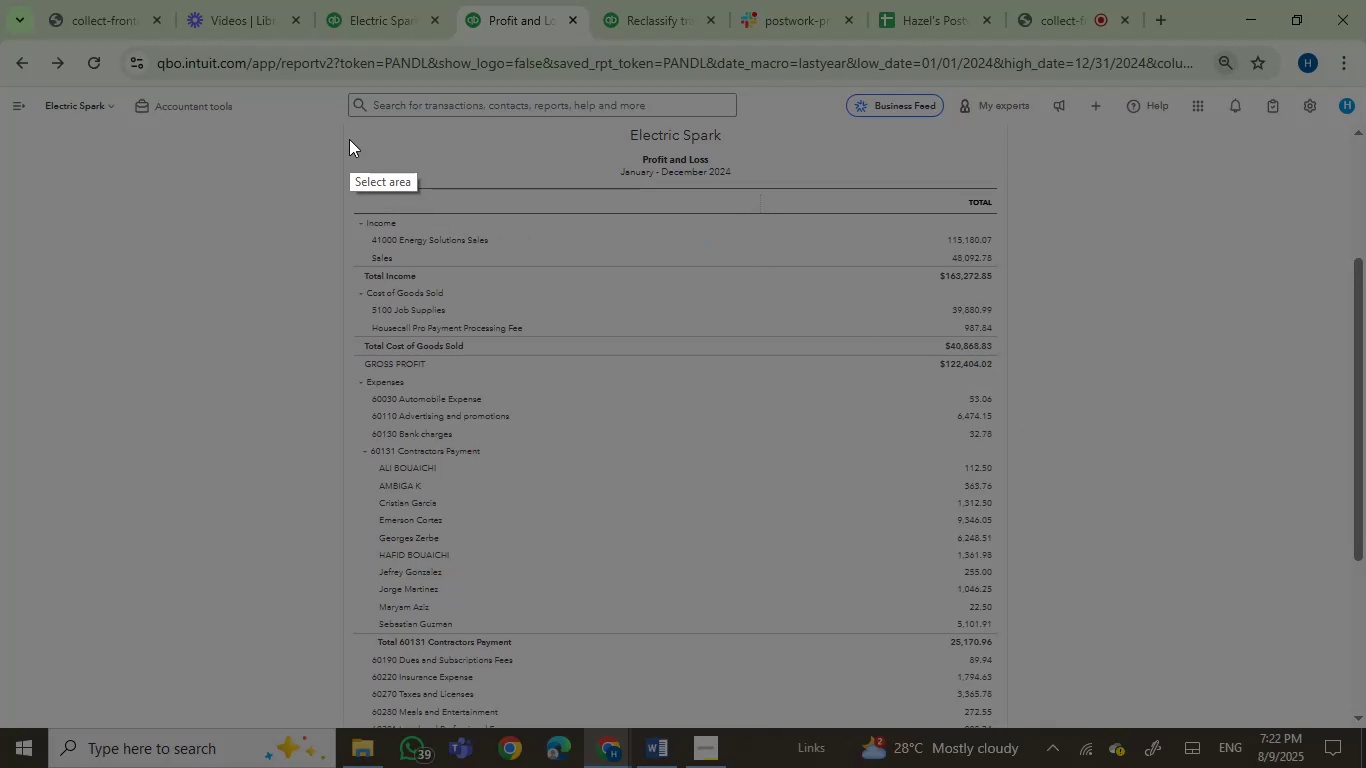 
left_click_drag(start_coordinate=[347, 124], to_coordinate=[1018, 724])
 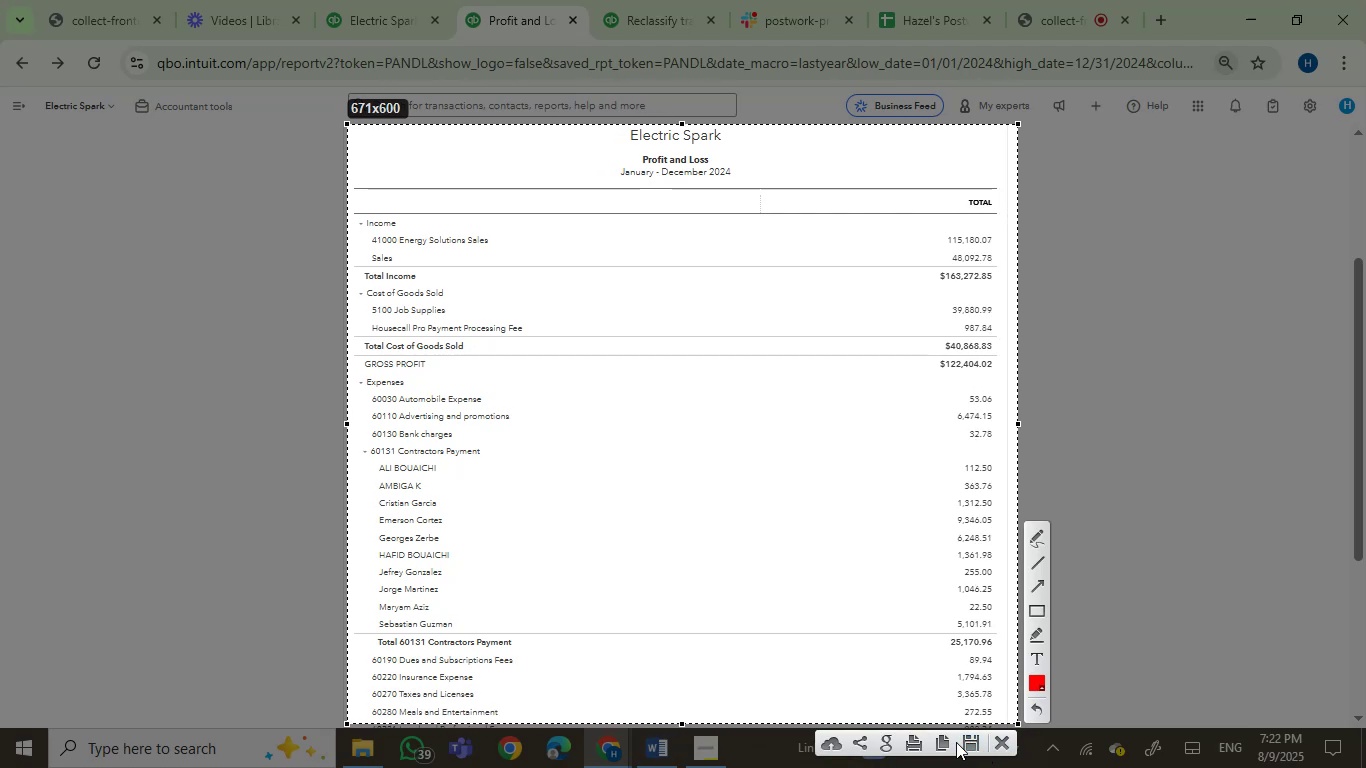 
left_click([970, 741])
 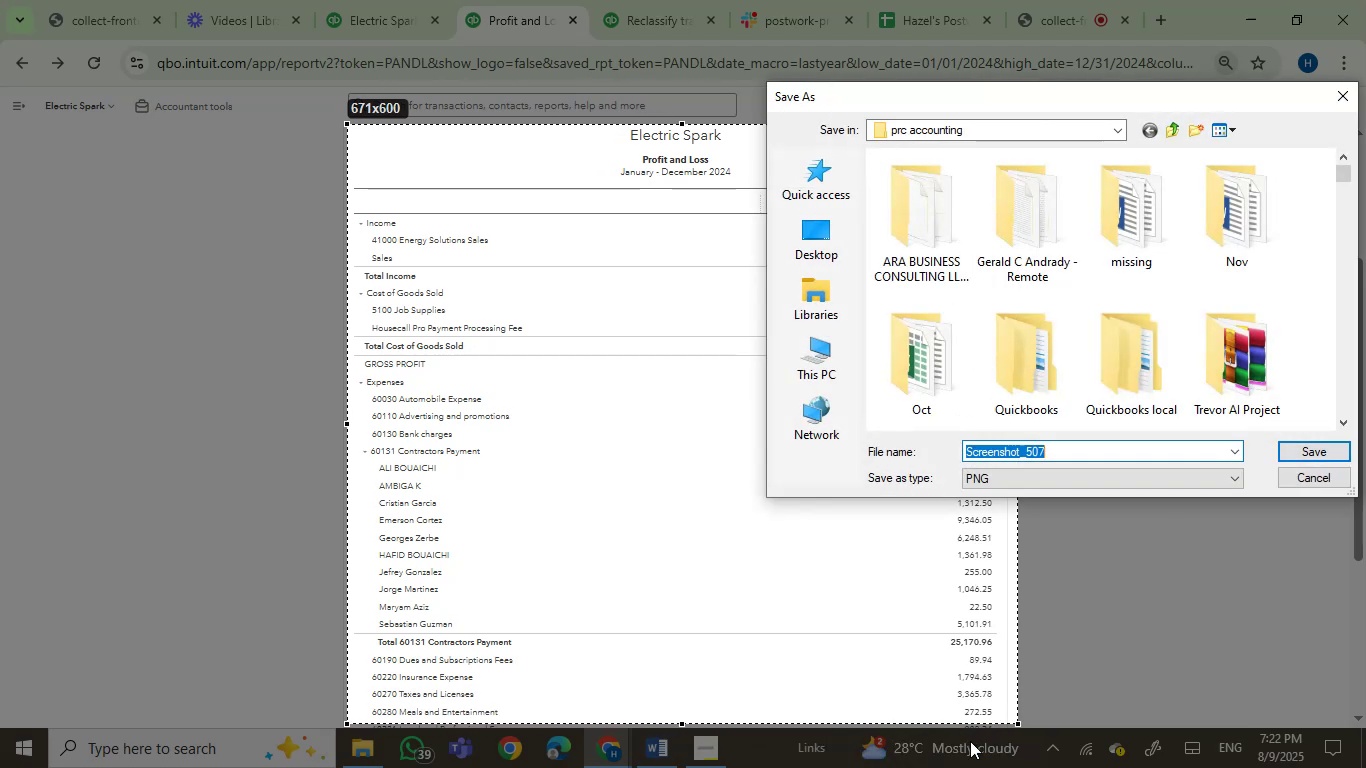 
key(Enter)
 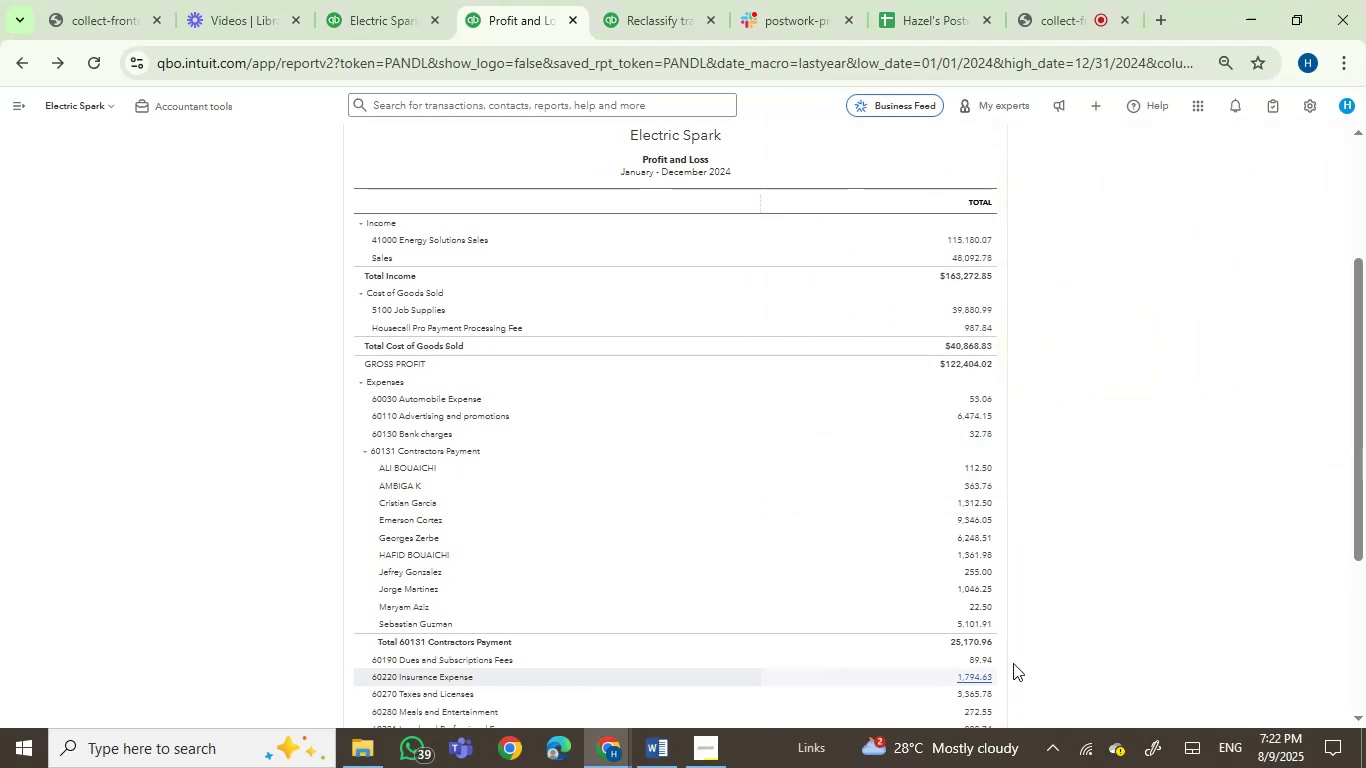 
scroll: coordinate [1228, 588], scroll_direction: down, amount: 1.0
 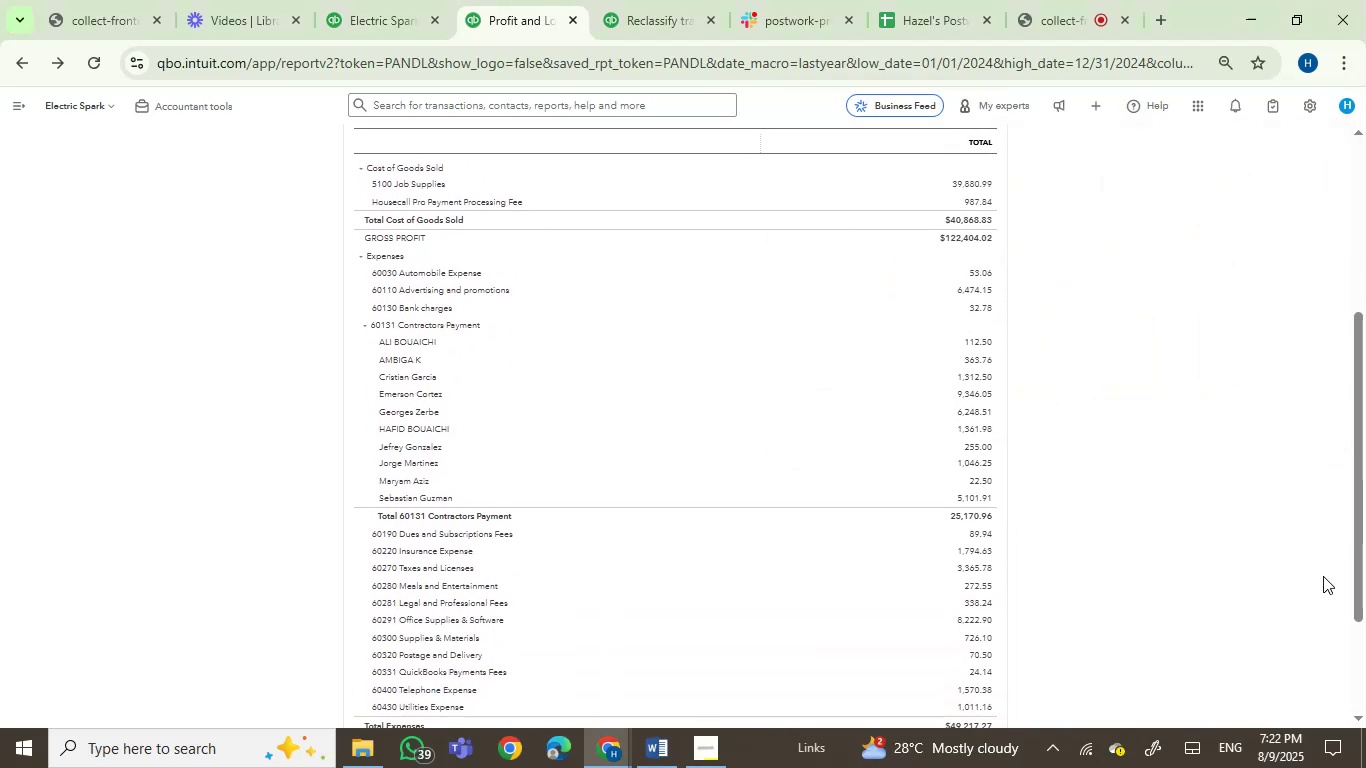 
left_click_drag(start_coordinate=[1357, 571], to_coordinate=[1362, 649])
 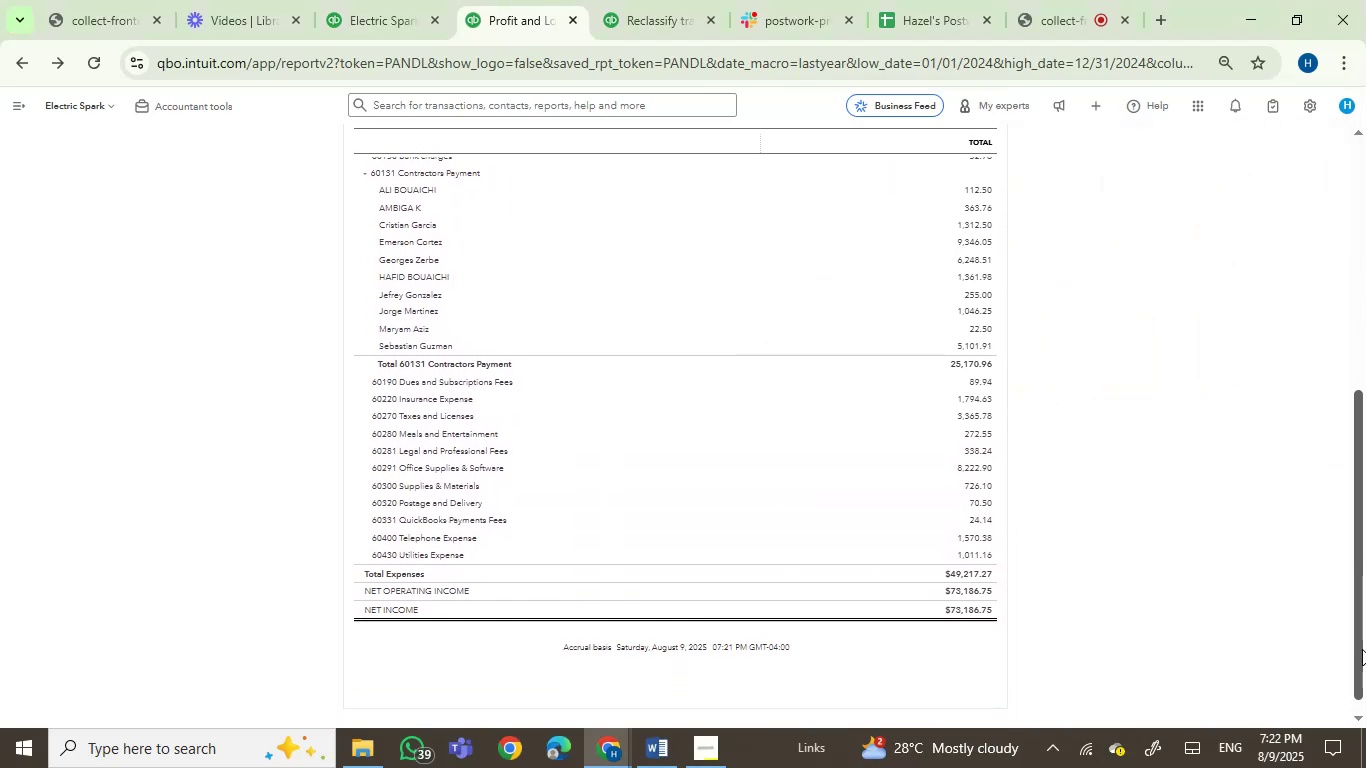 
key(PrintScreen)
 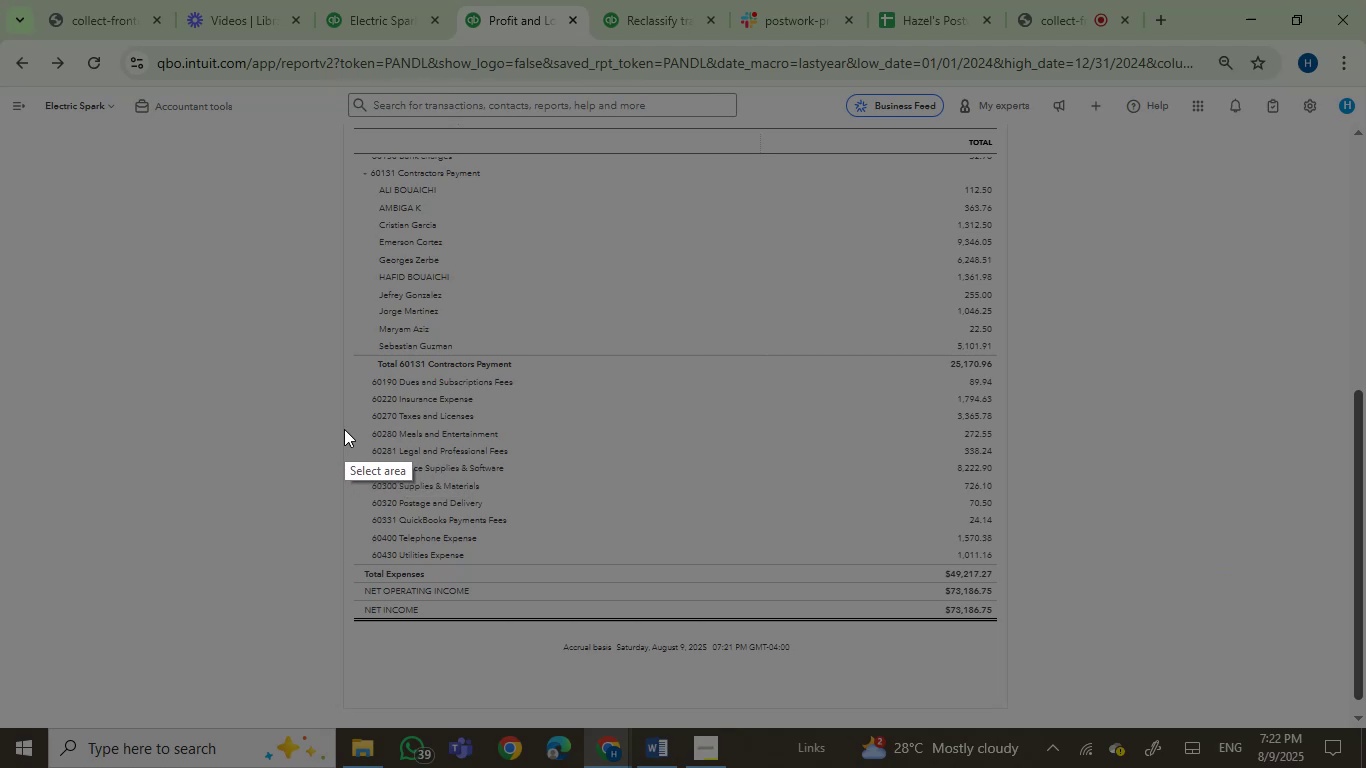 
left_click_drag(start_coordinate=[339, 438], to_coordinate=[1005, 635])
 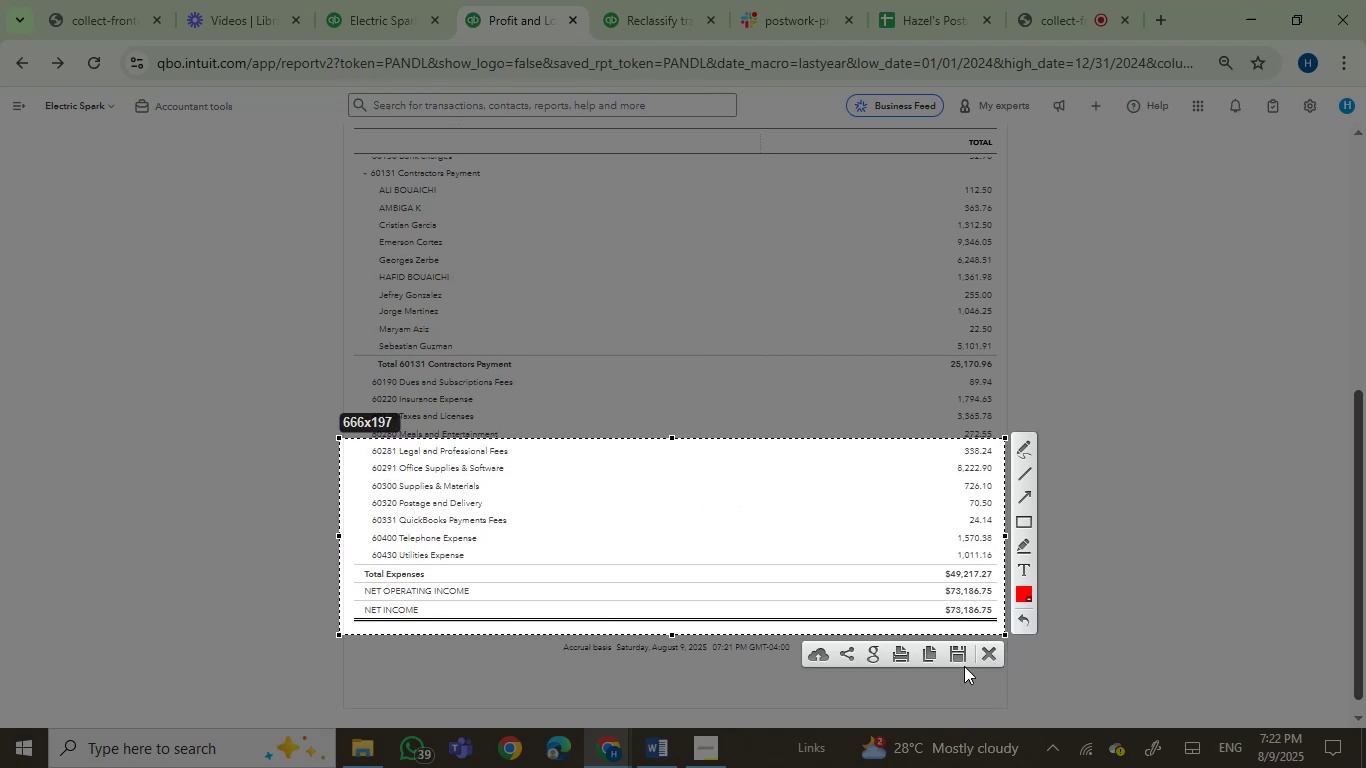 
left_click([961, 657])
 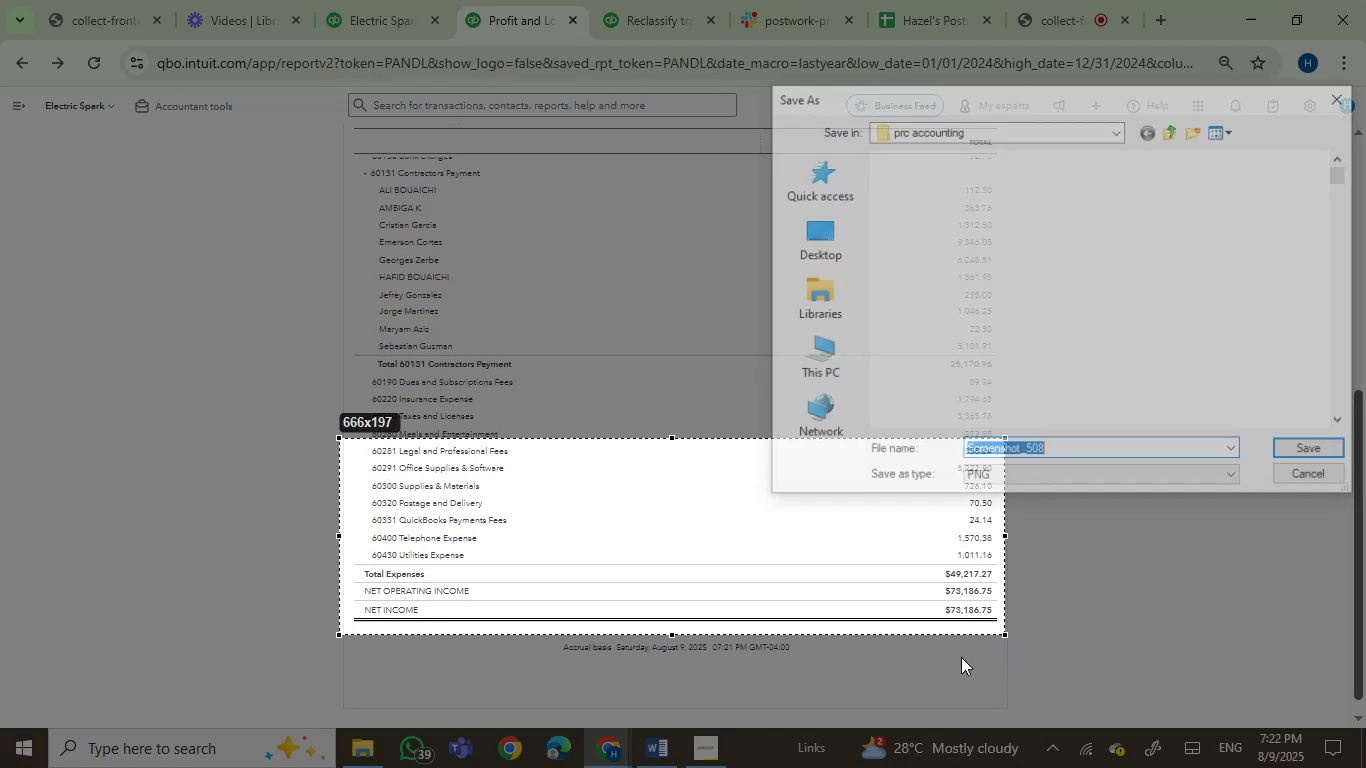 
key(Enter)
 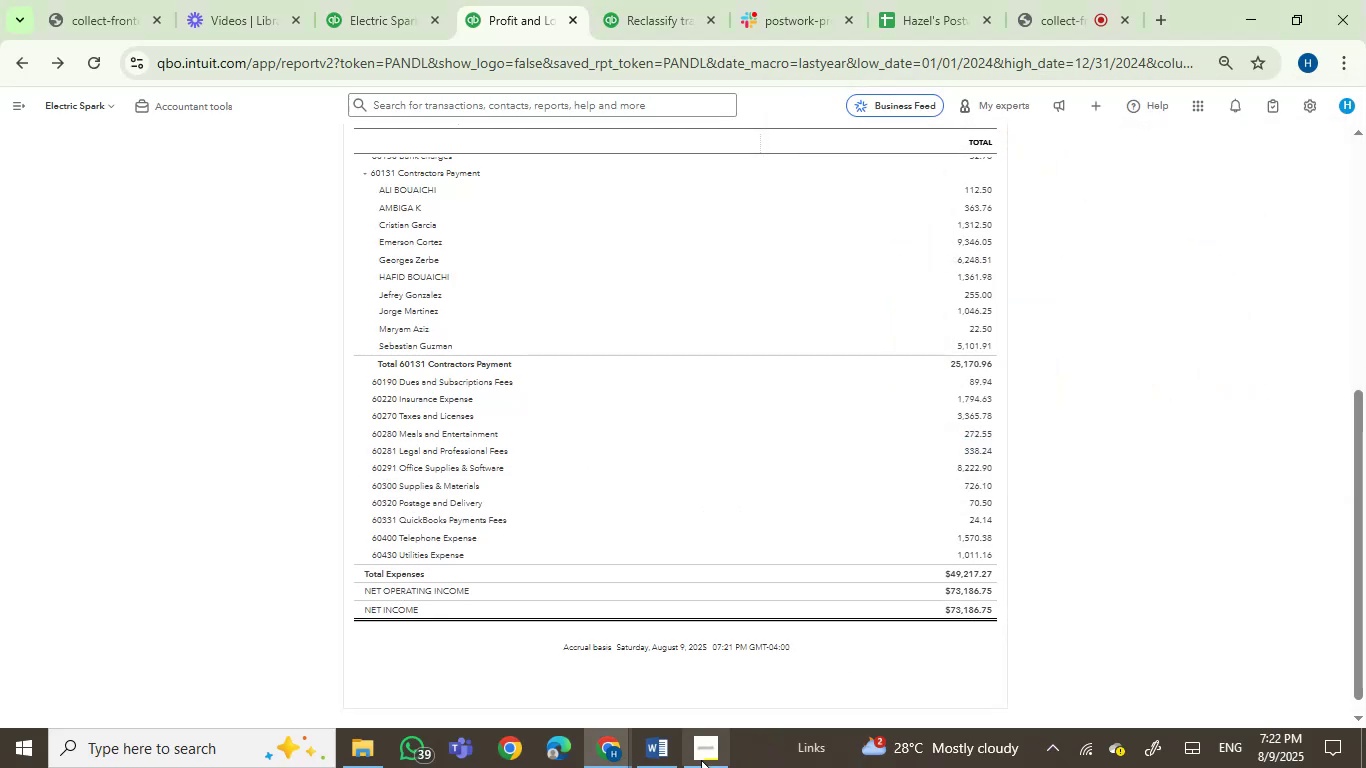 
left_click([648, 747])
 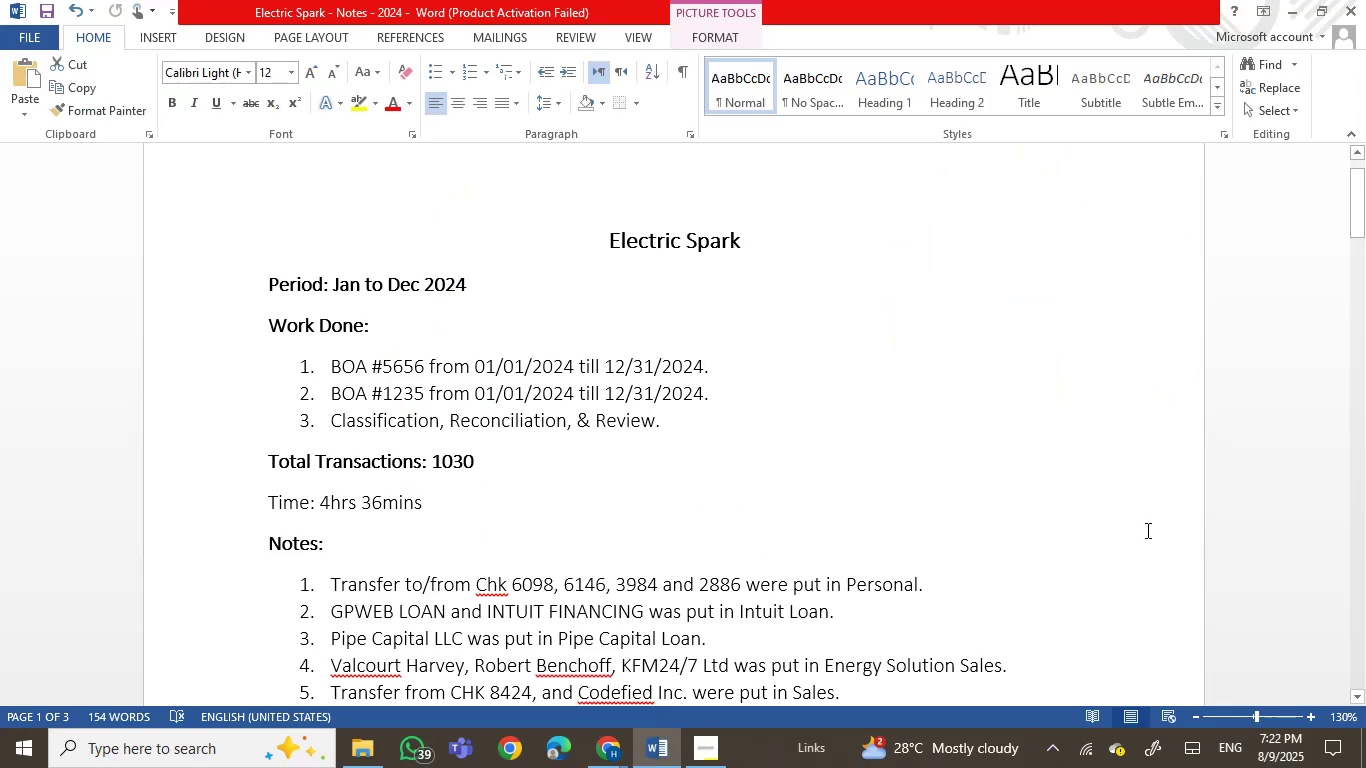 
scroll: coordinate [1089, 451], scroll_direction: down, amount: 8.0
 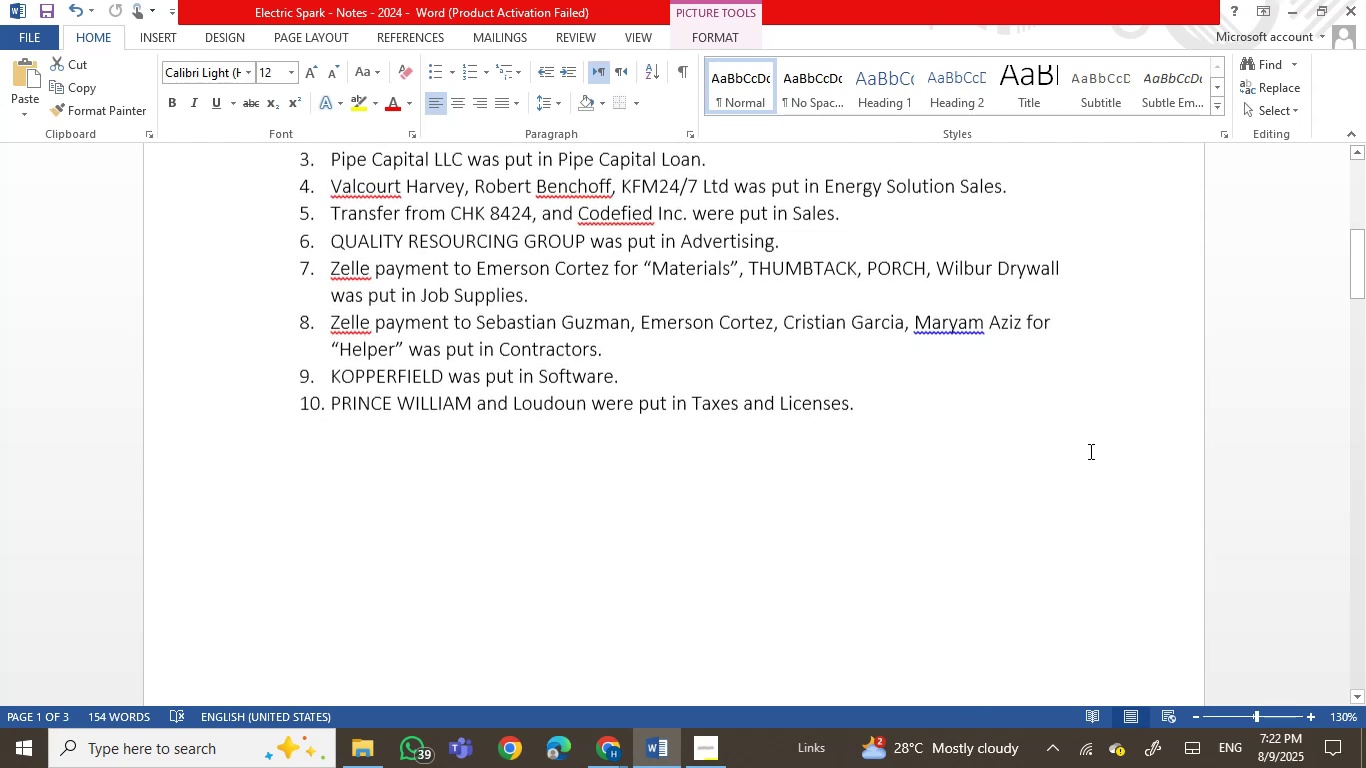 
scroll: coordinate [857, 382], scroll_direction: none, amount: 0.0
 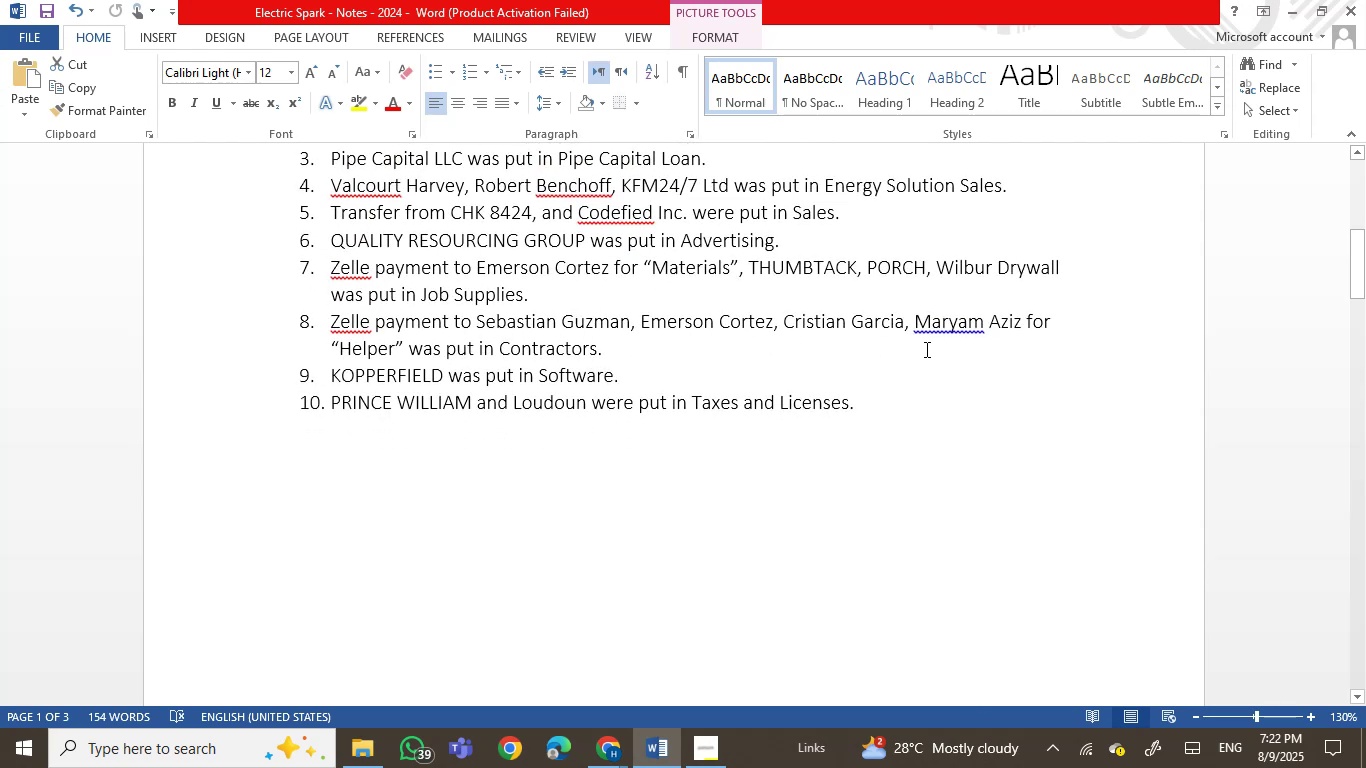 
left_click_drag(start_coordinate=[404, 349], to_coordinate=[1027, 324])
 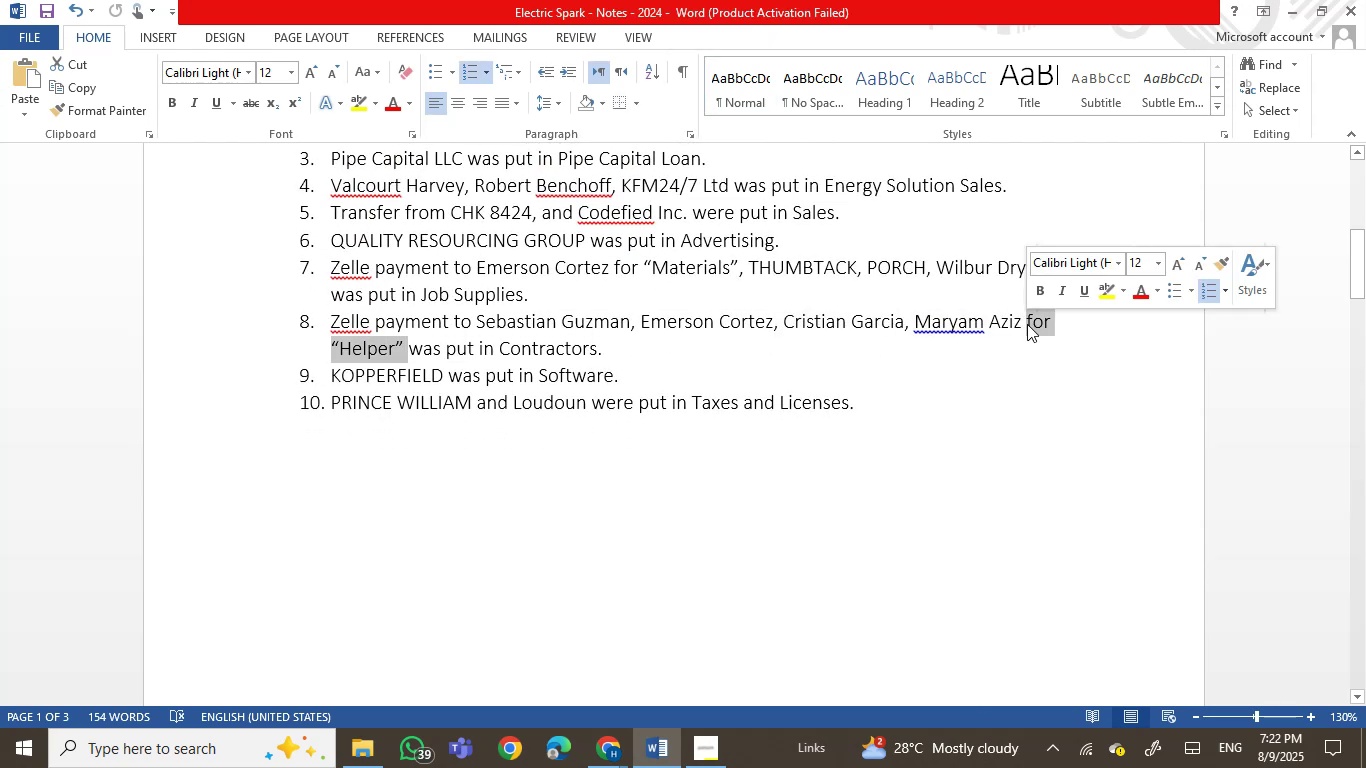 
key(Backspace)
 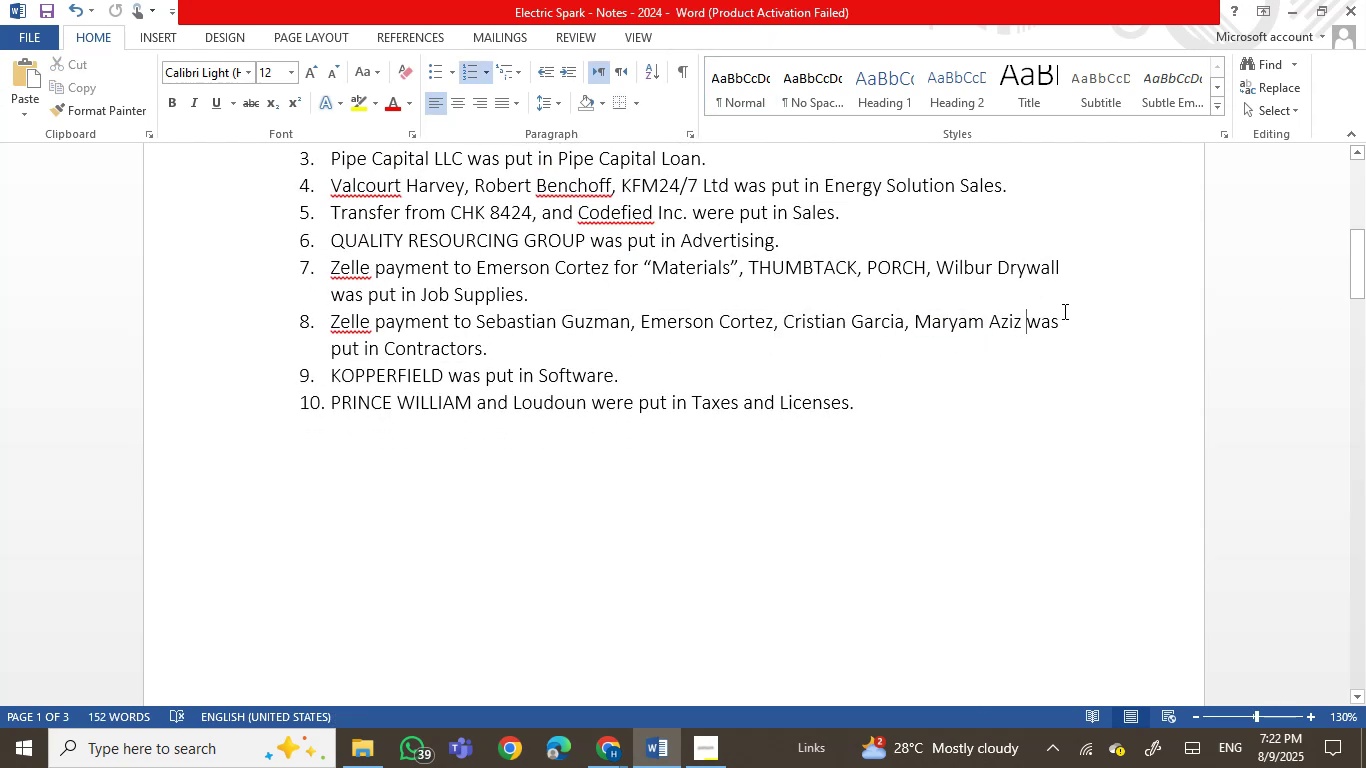 
double_click([1051, 328])
 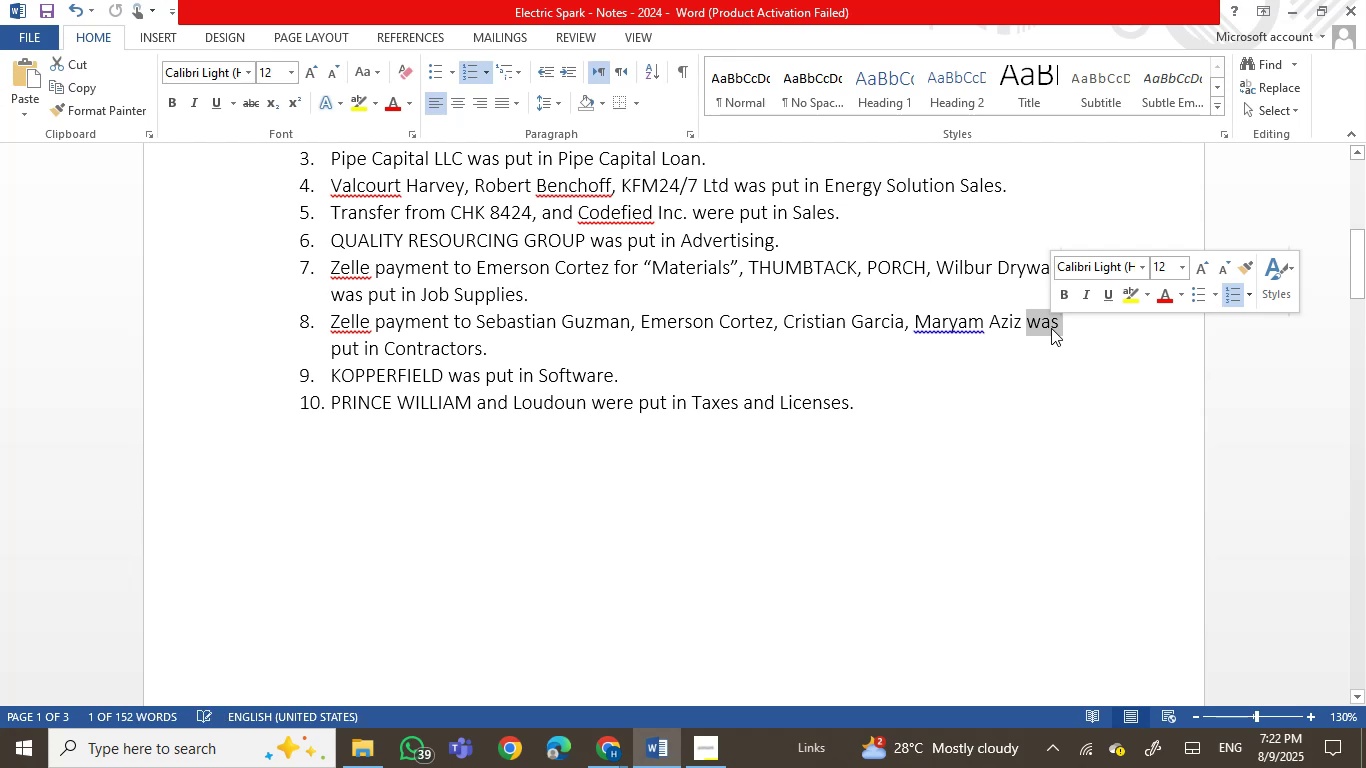 
type(were)
 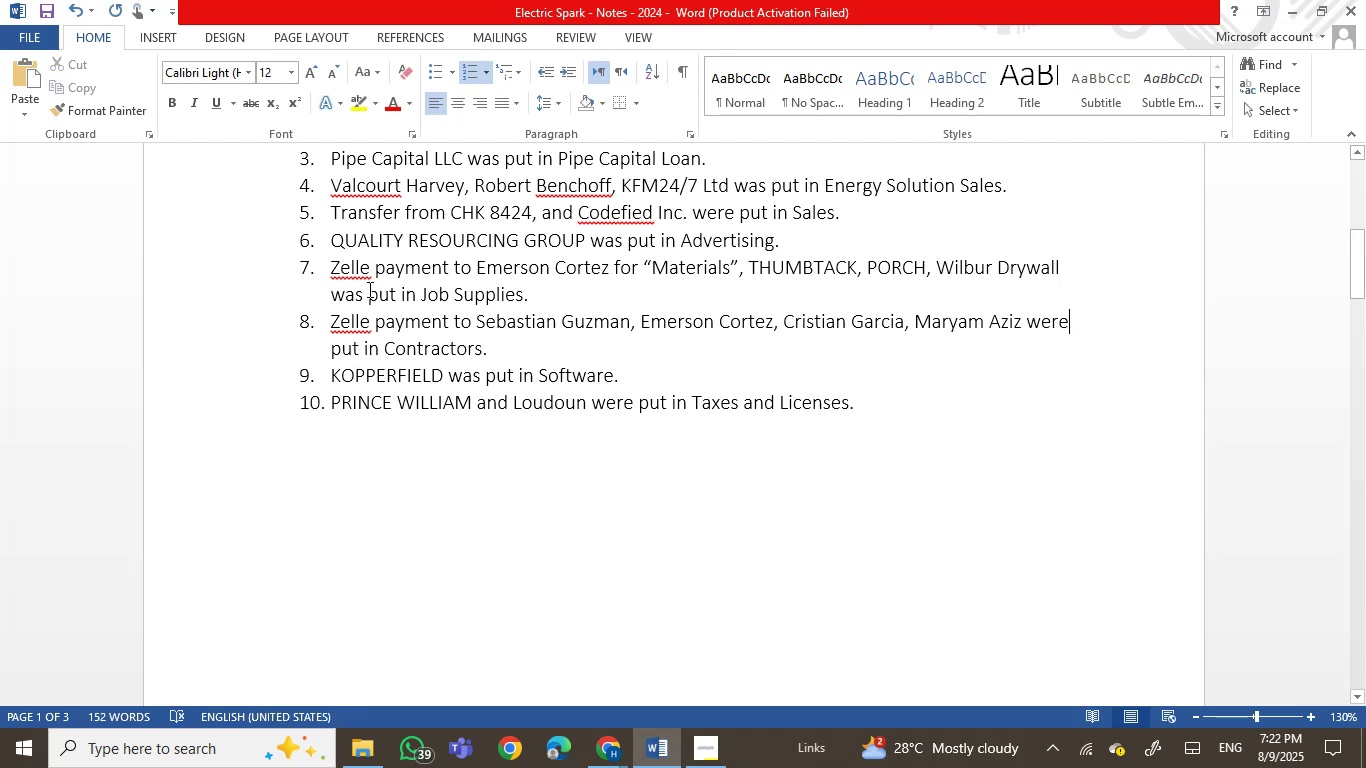 
double_click([354, 296])
 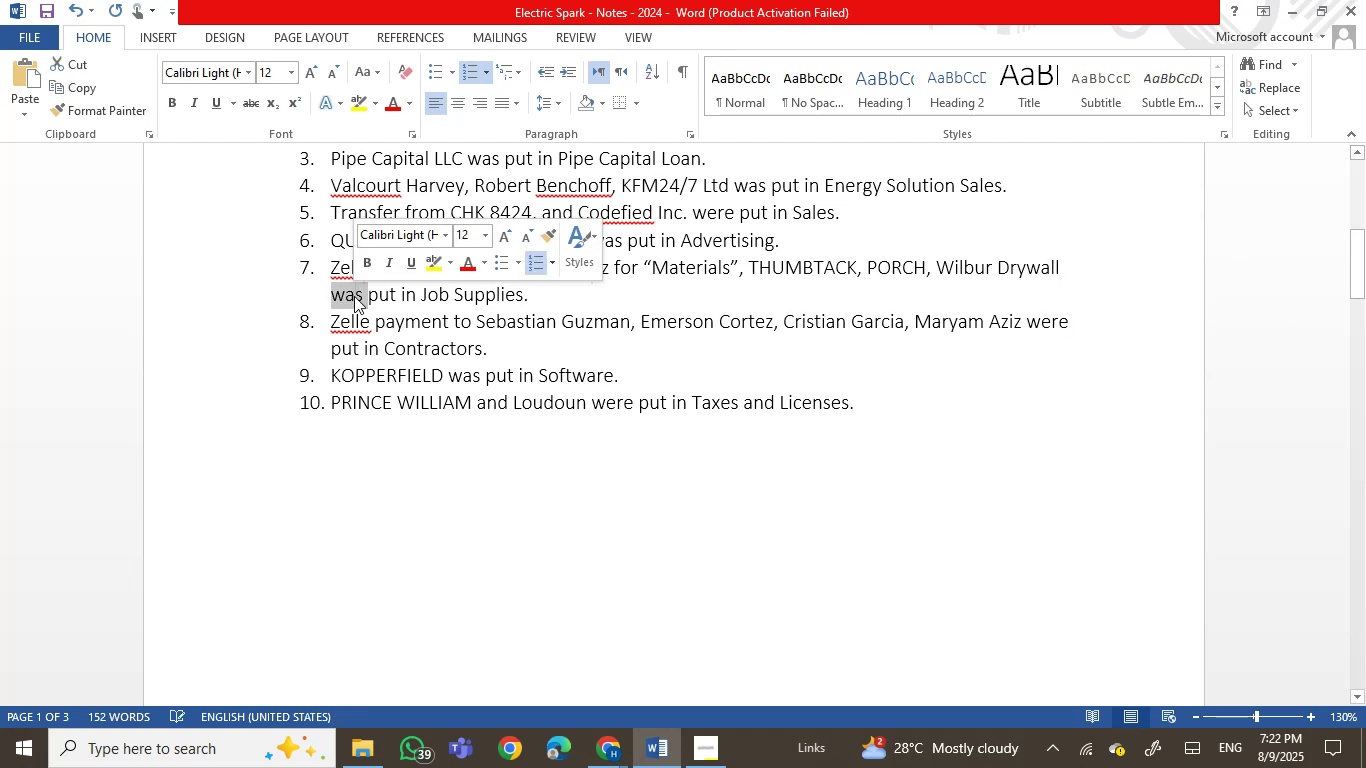 
type(were)
 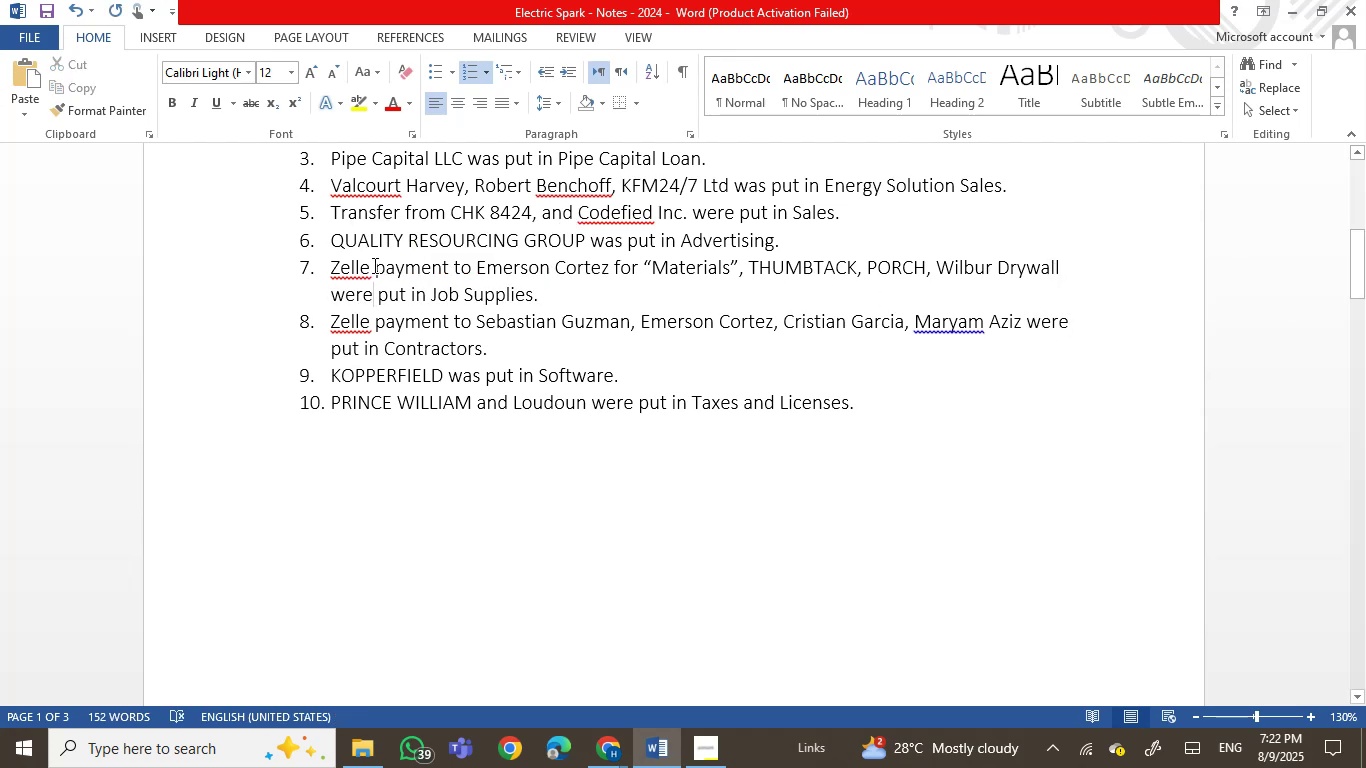 
left_click([365, 265])
 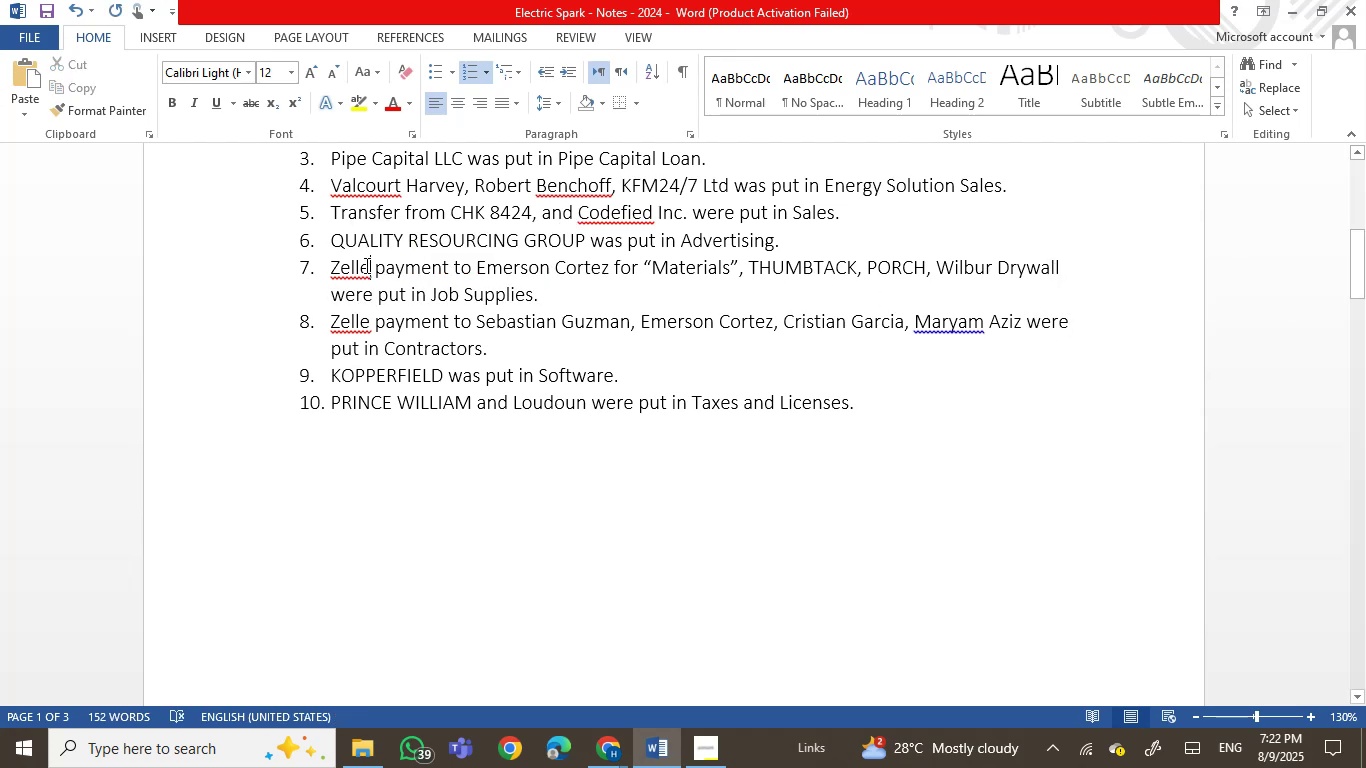 
left_click_drag(start_coordinate=[365, 265], to_coordinate=[749, 261])
 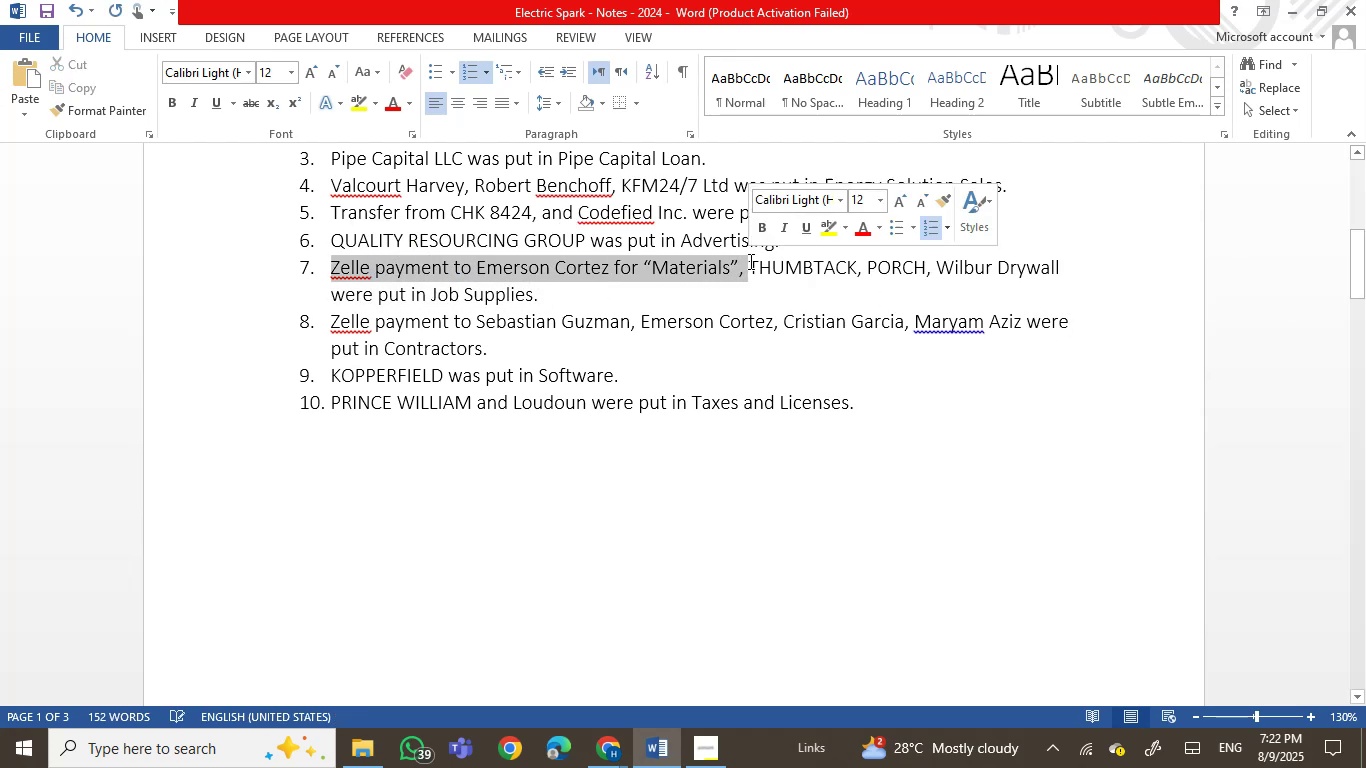 
key(Backspace)
 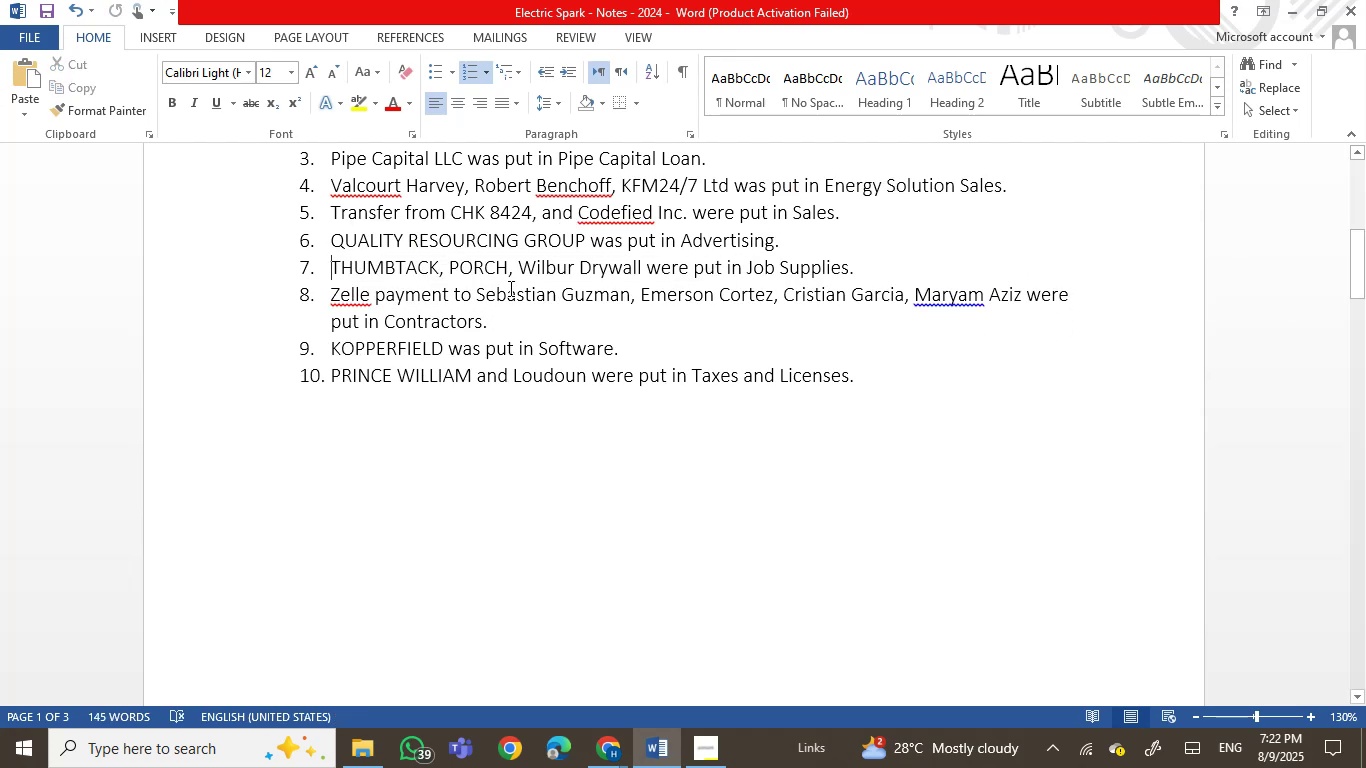 
left_click([522, 271])
 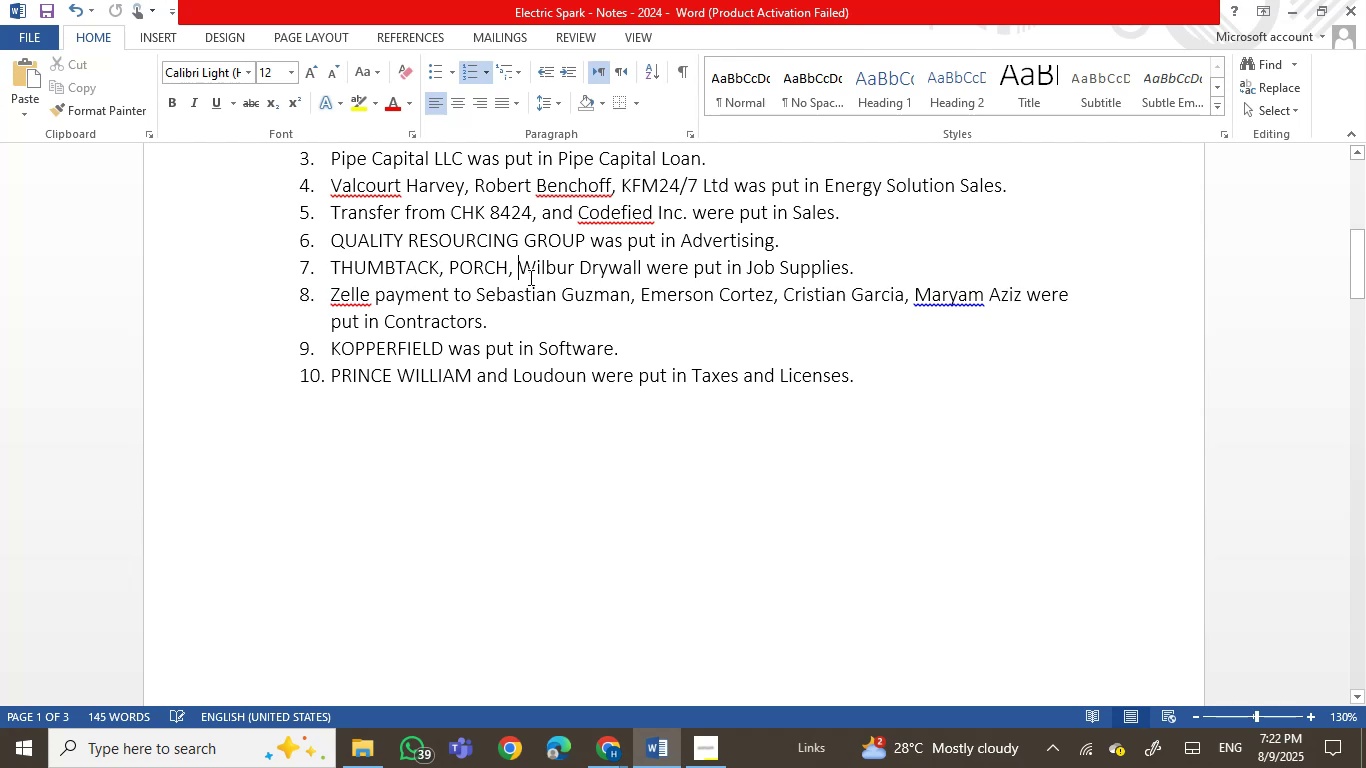 
type(and )
 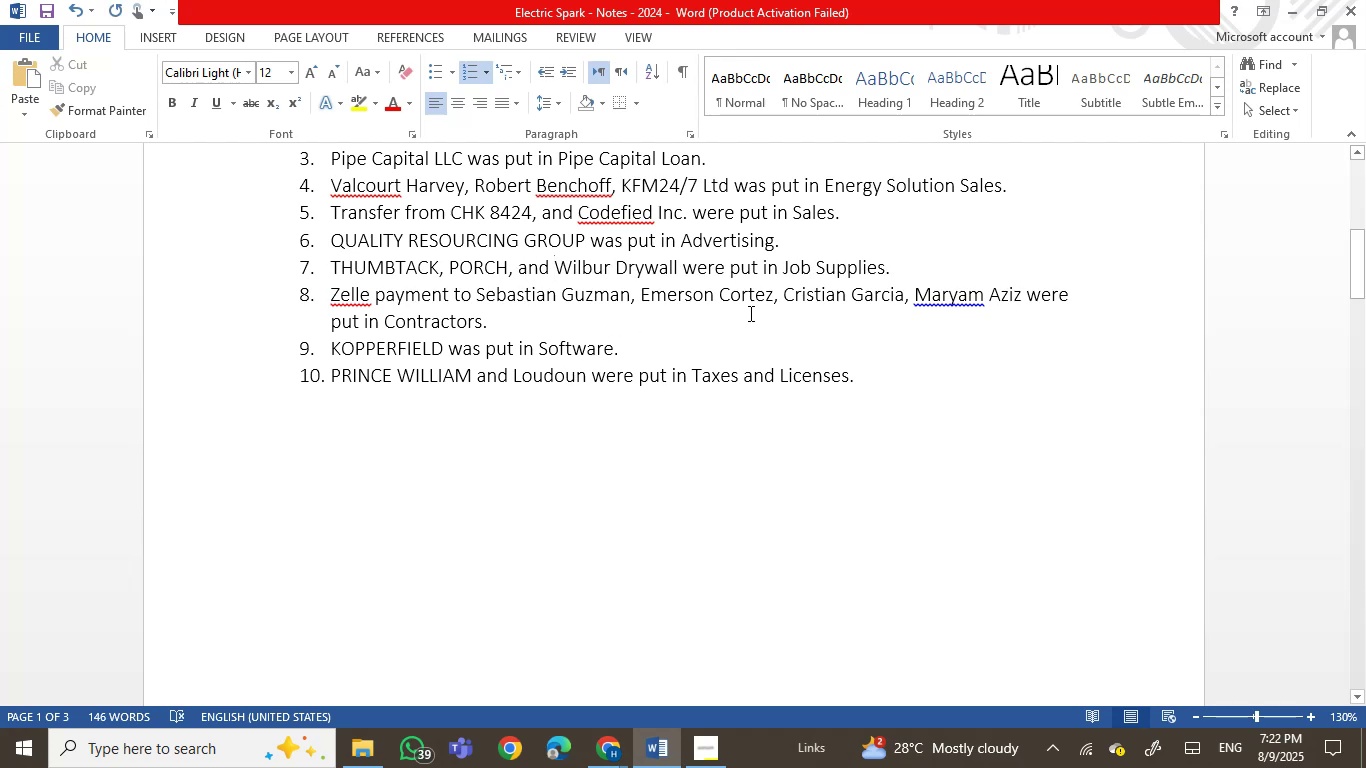 
wait(5.91)
 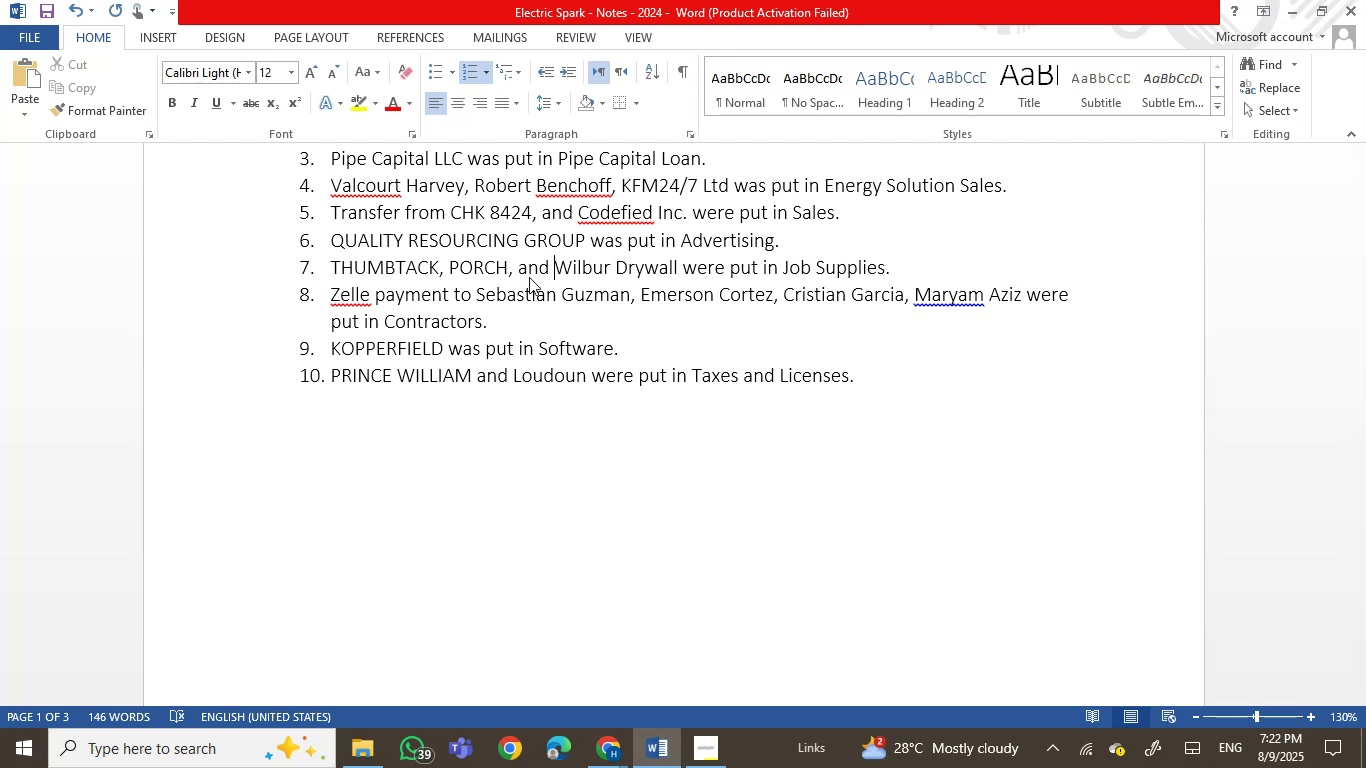 
left_click([911, 294])
 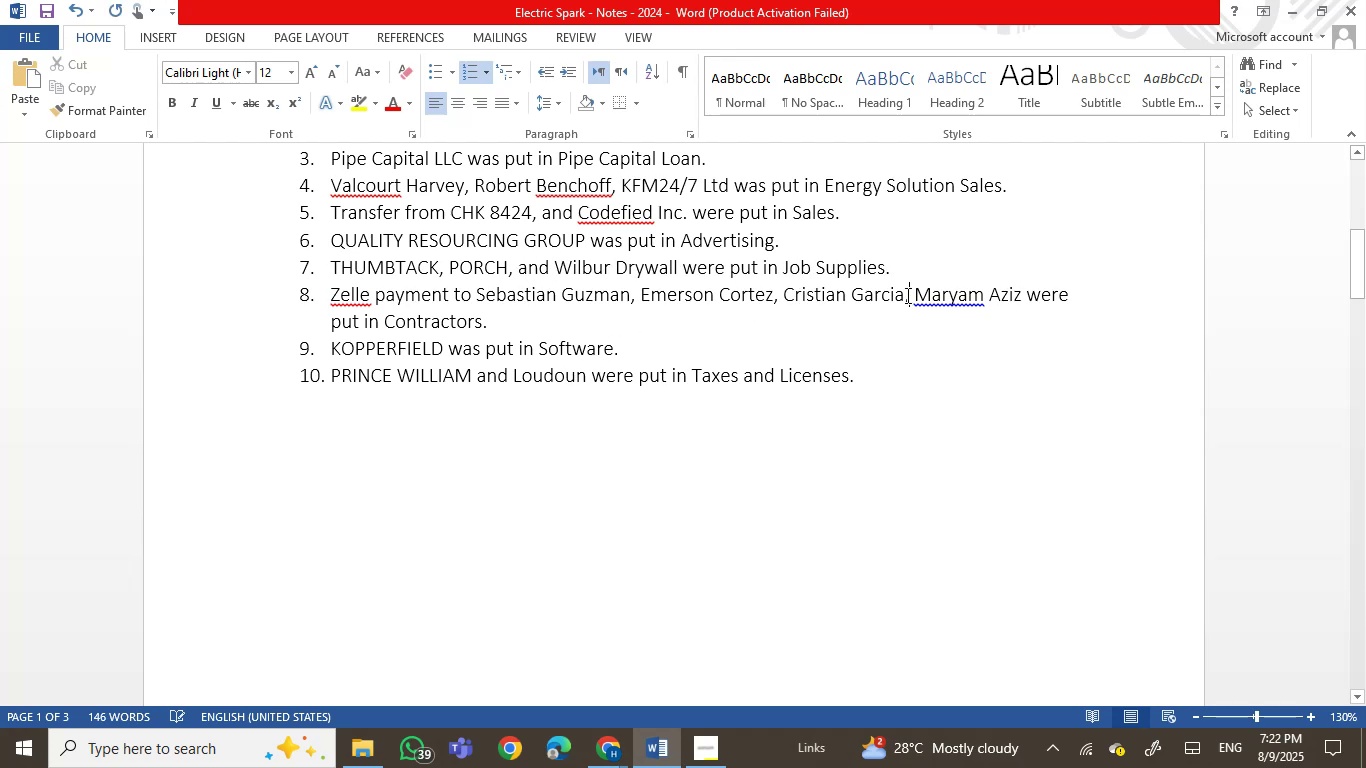 
type( nsa)
key(Backspace)
key(Backspace)
key(Backspace)
type(and)
 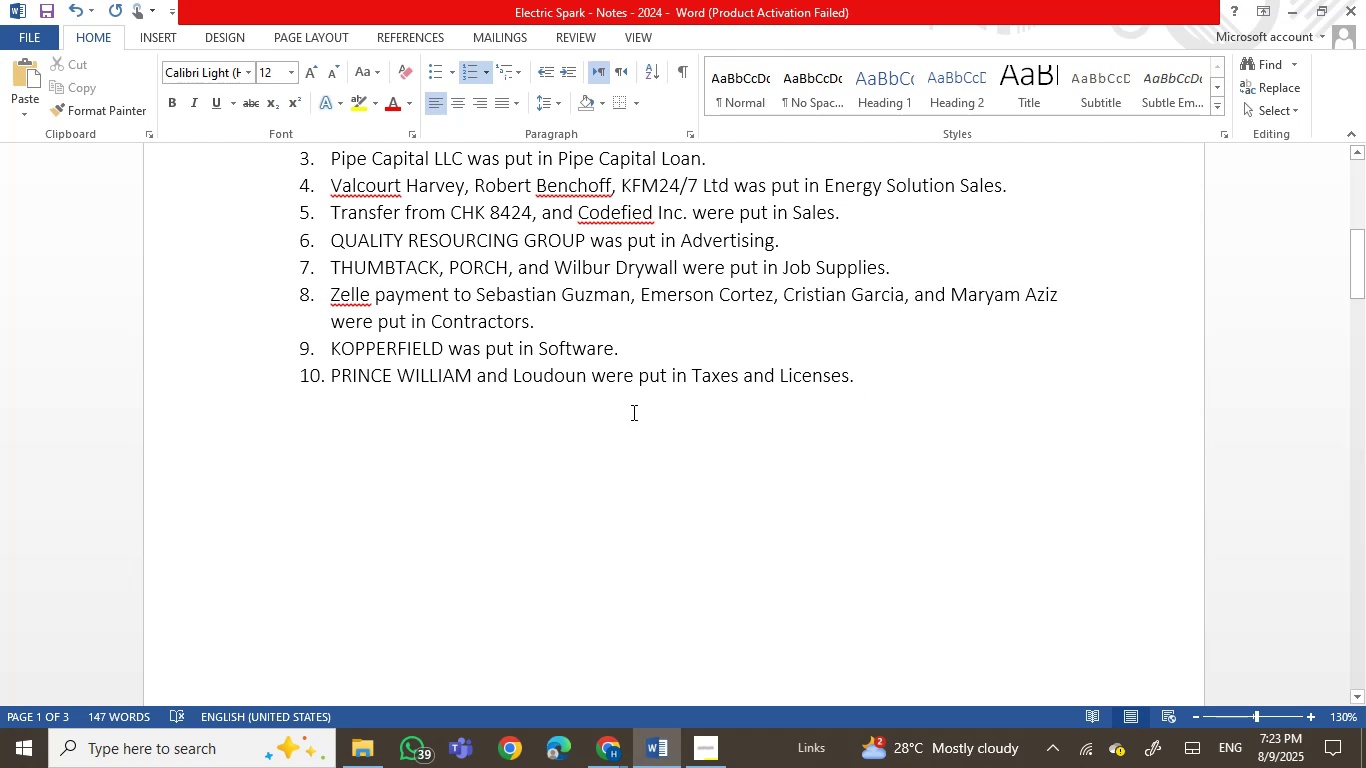 
scroll: coordinate [644, 446], scroll_direction: up, amount: 1.0
 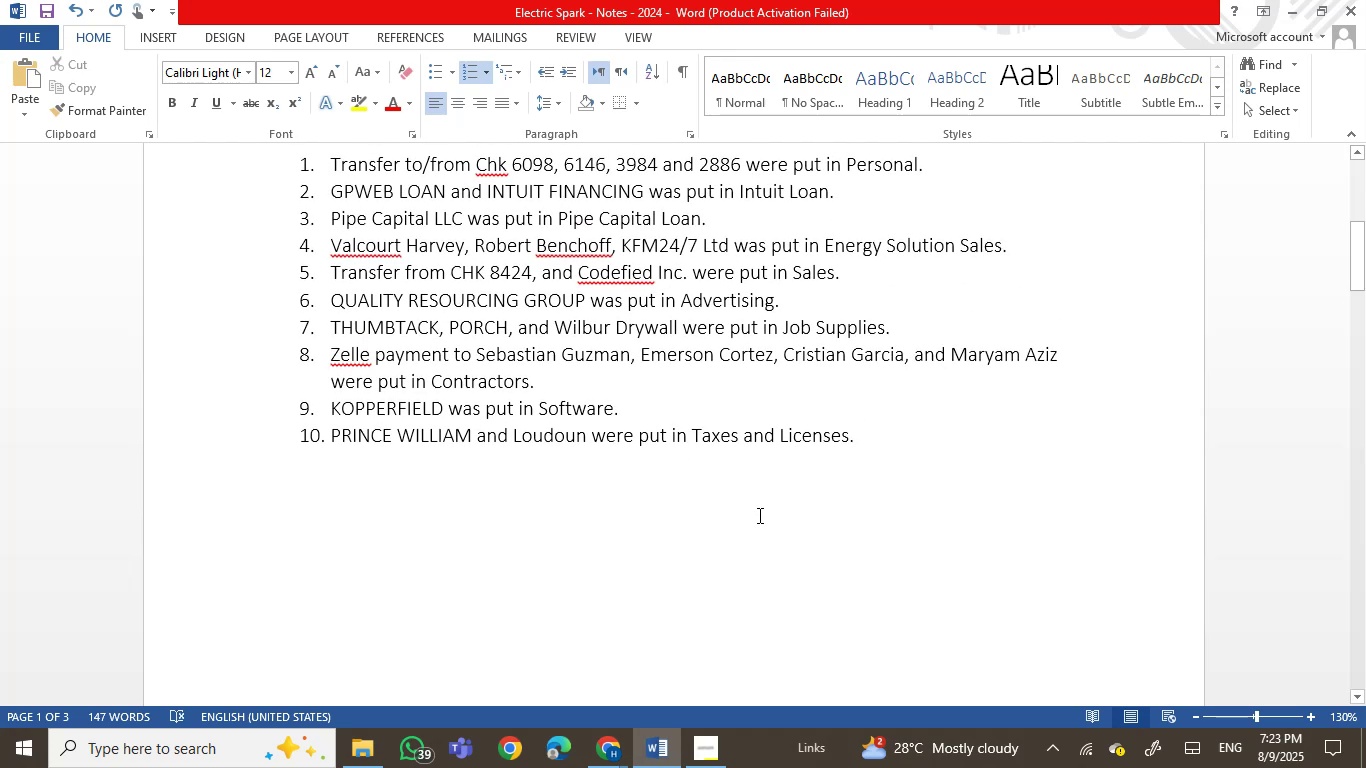 
wait(5.19)
 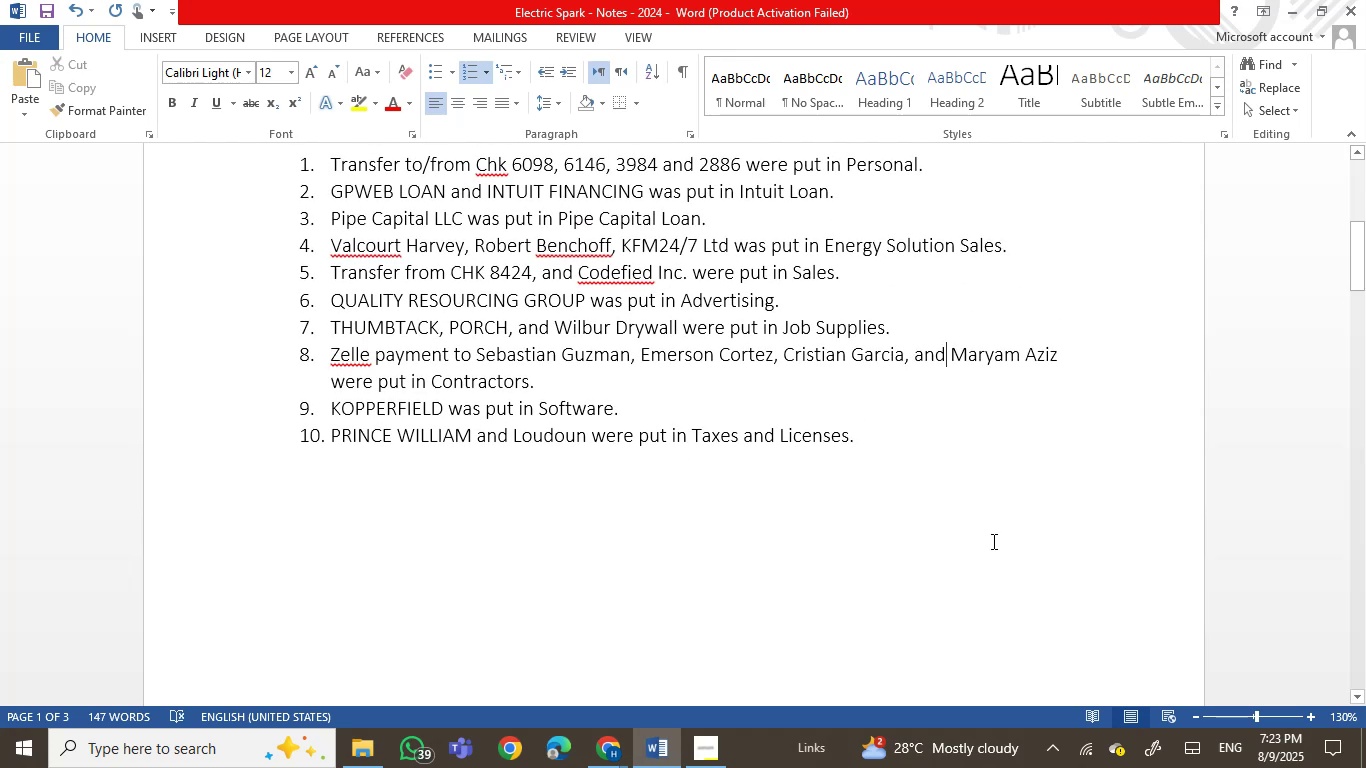 
scroll: coordinate [660, 386], scroll_direction: down, amount: 1.0
 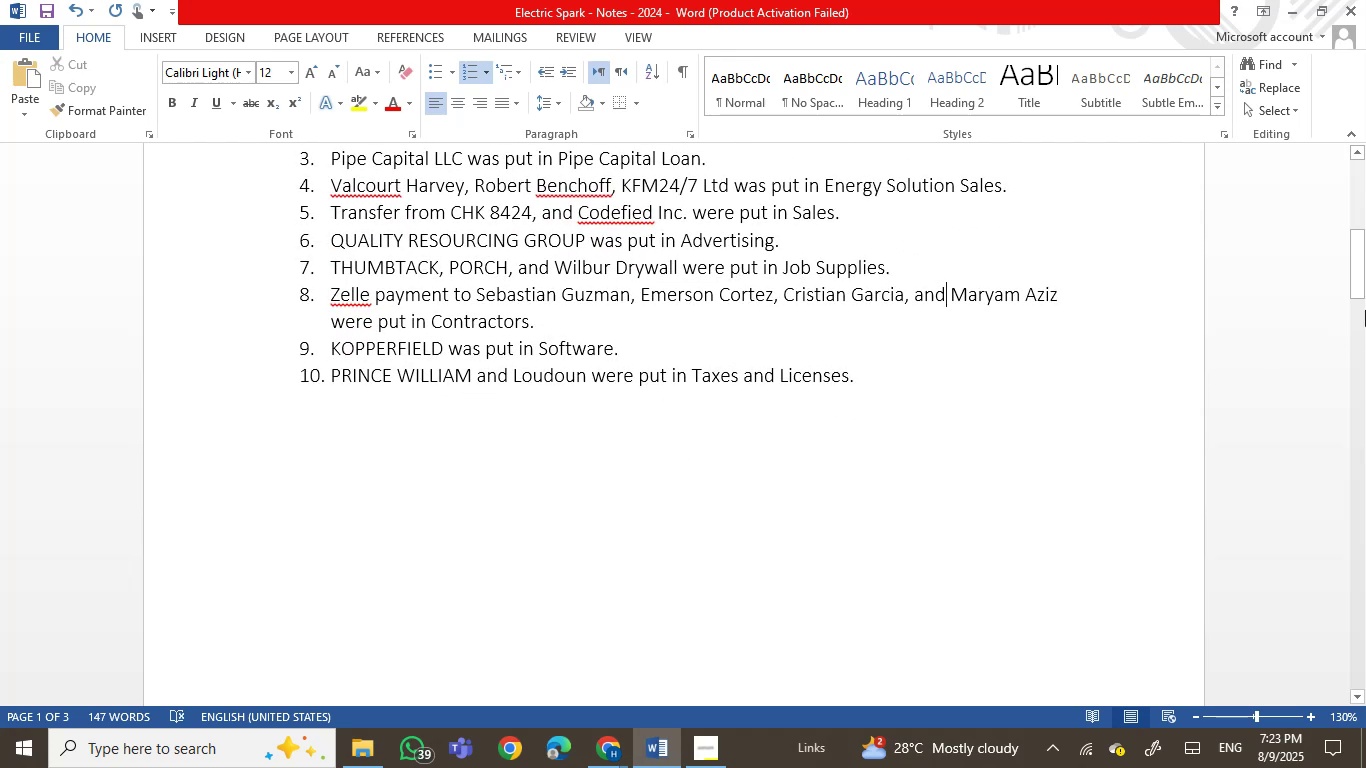 
left_click_drag(start_coordinate=[1355, 267], to_coordinate=[1365, 253])
 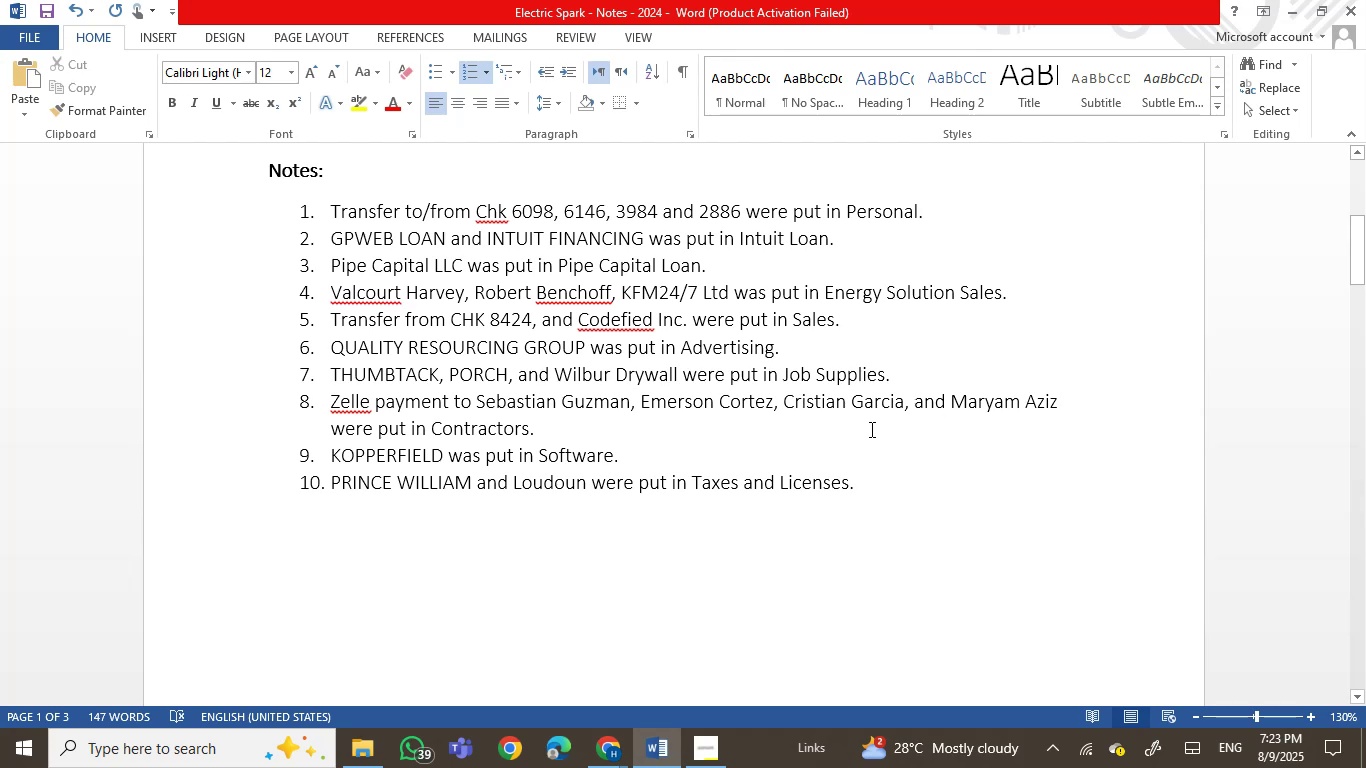 
wait(32.9)
 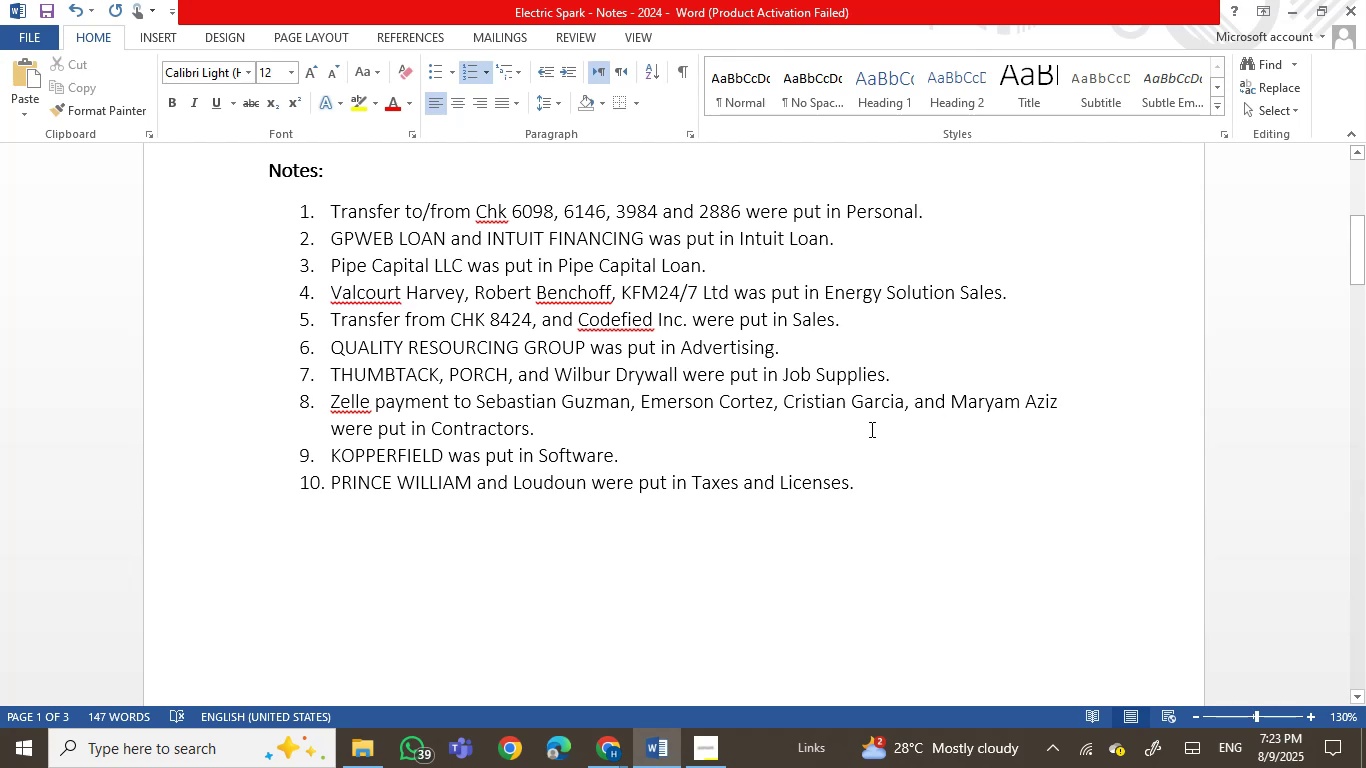 
left_click_drag(start_coordinate=[1364, 253], to_coordinate=[1364, 630])
 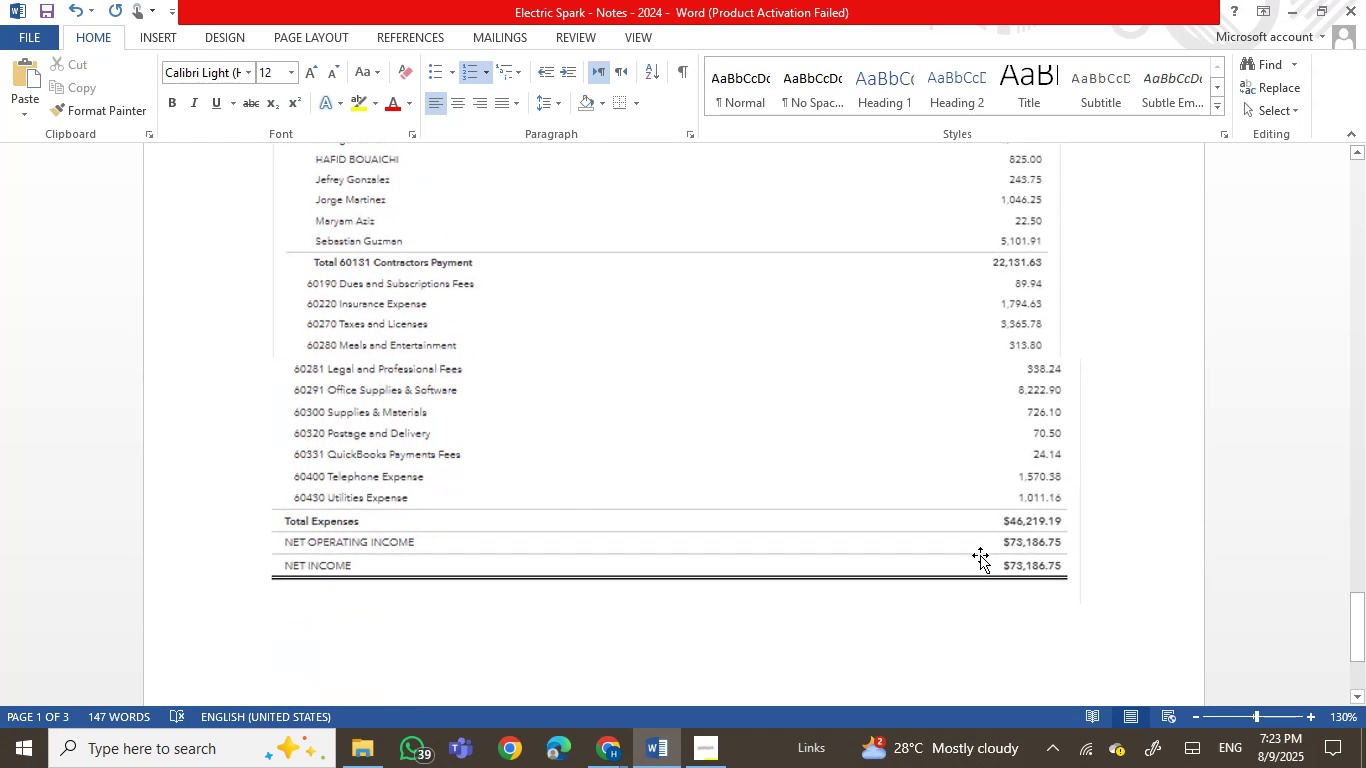 
left_click([955, 551])
 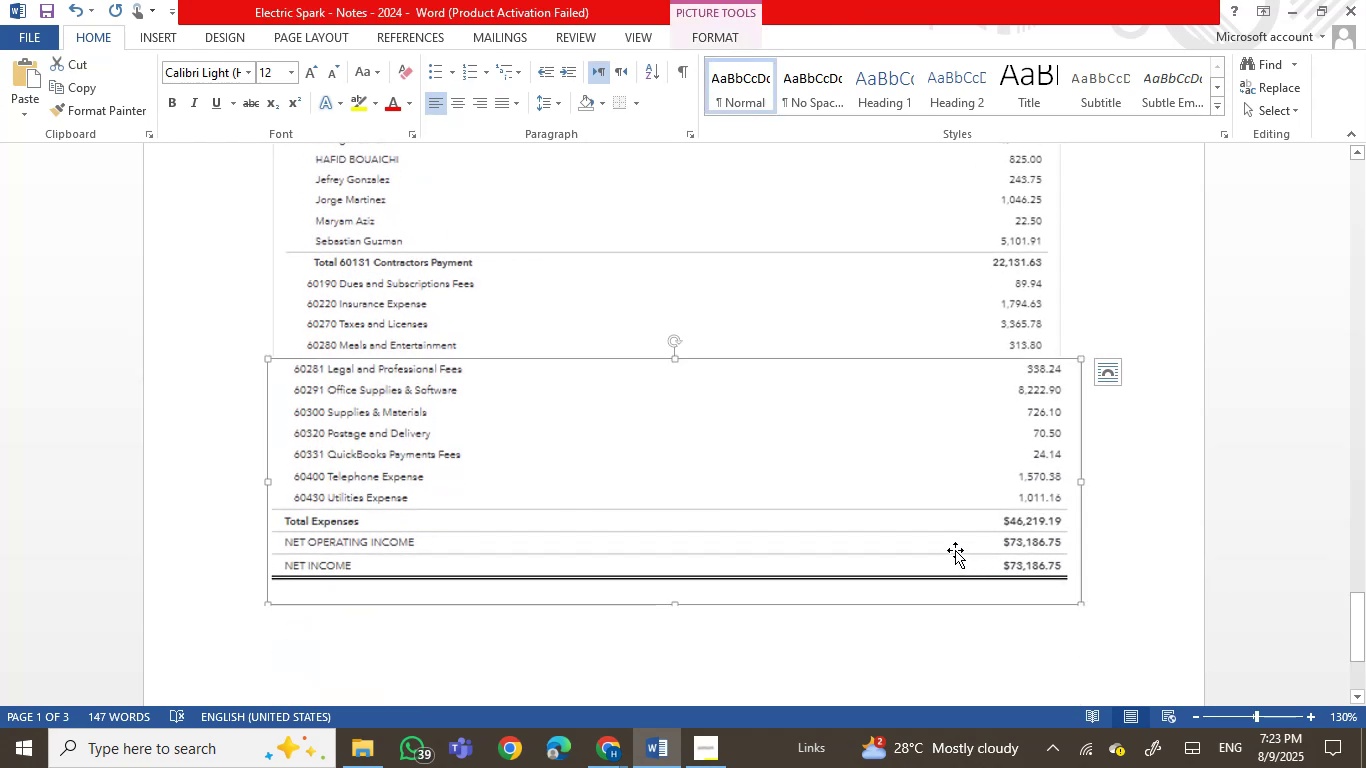 
key(Backspace)
 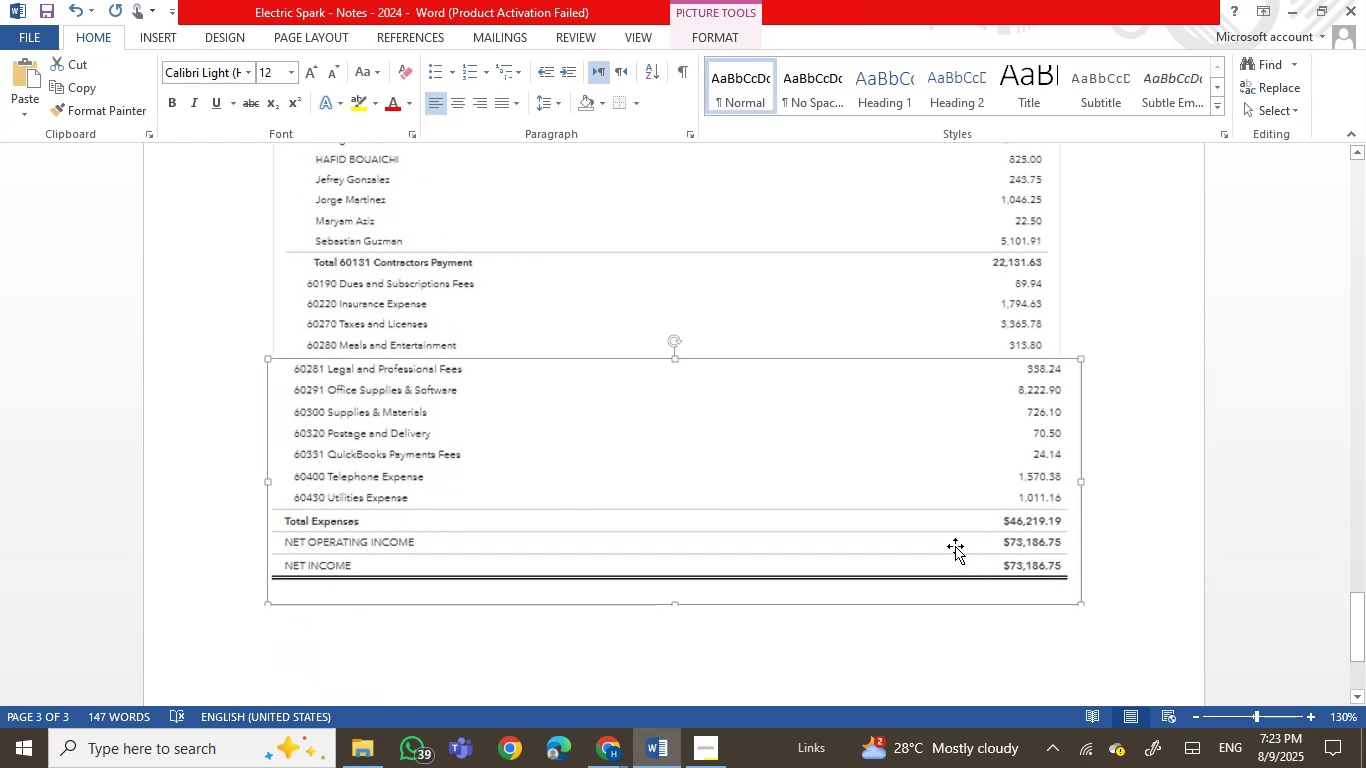 
key(Backspace)
 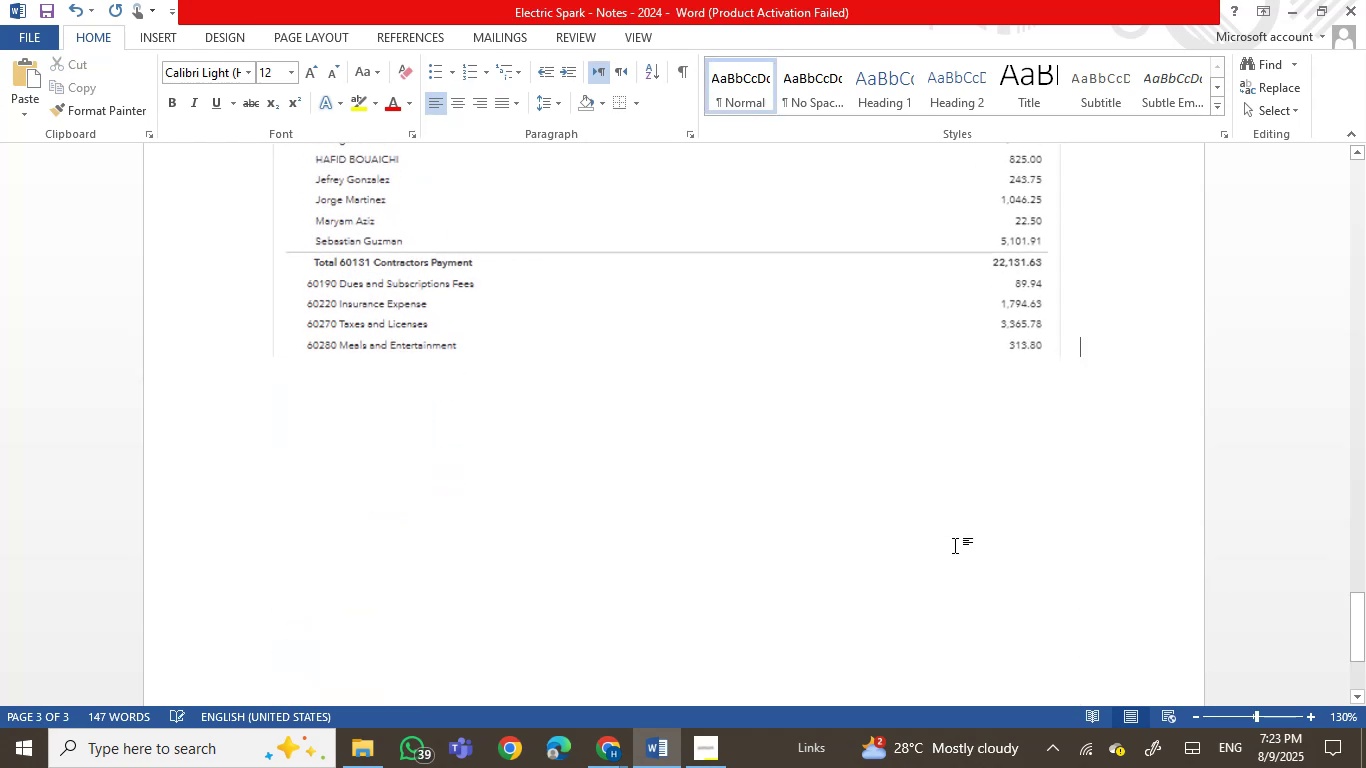 
key(Backspace)
 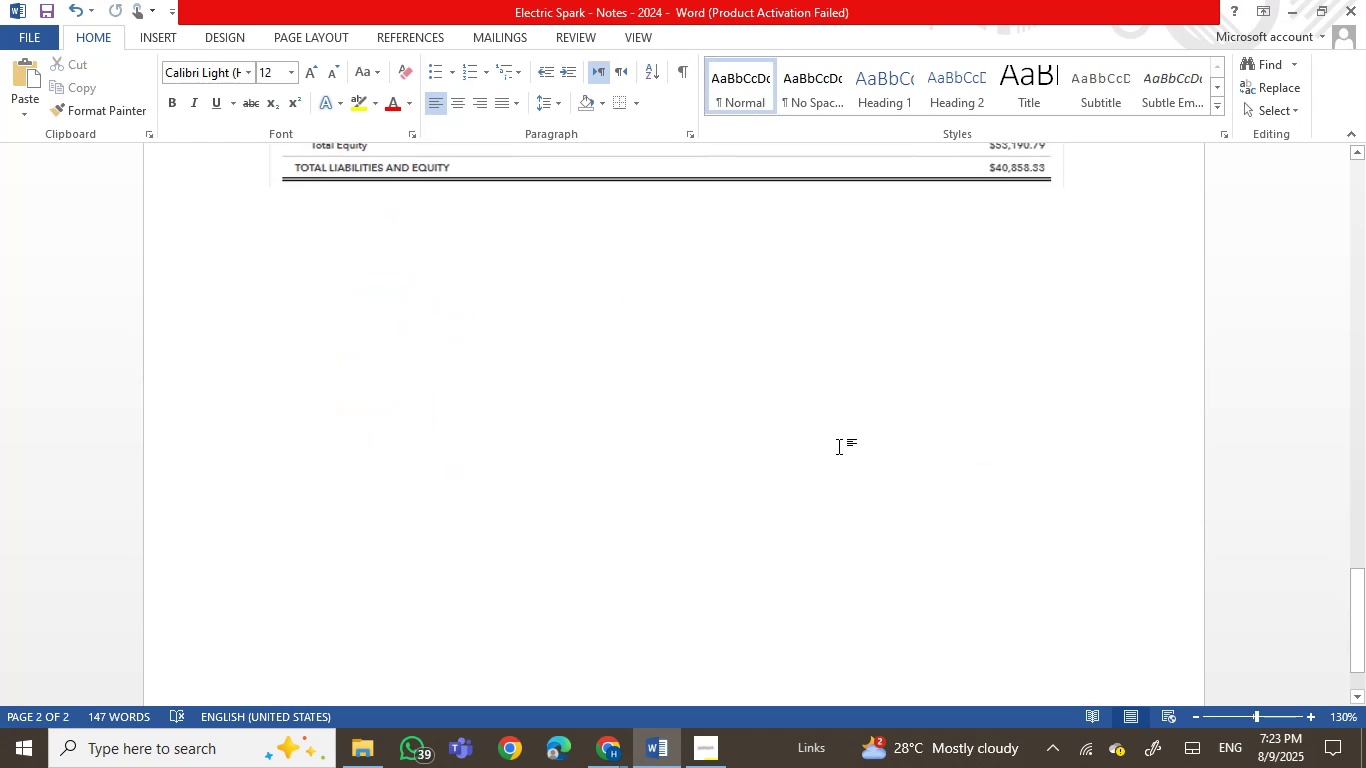 
key(Control+Enter)
 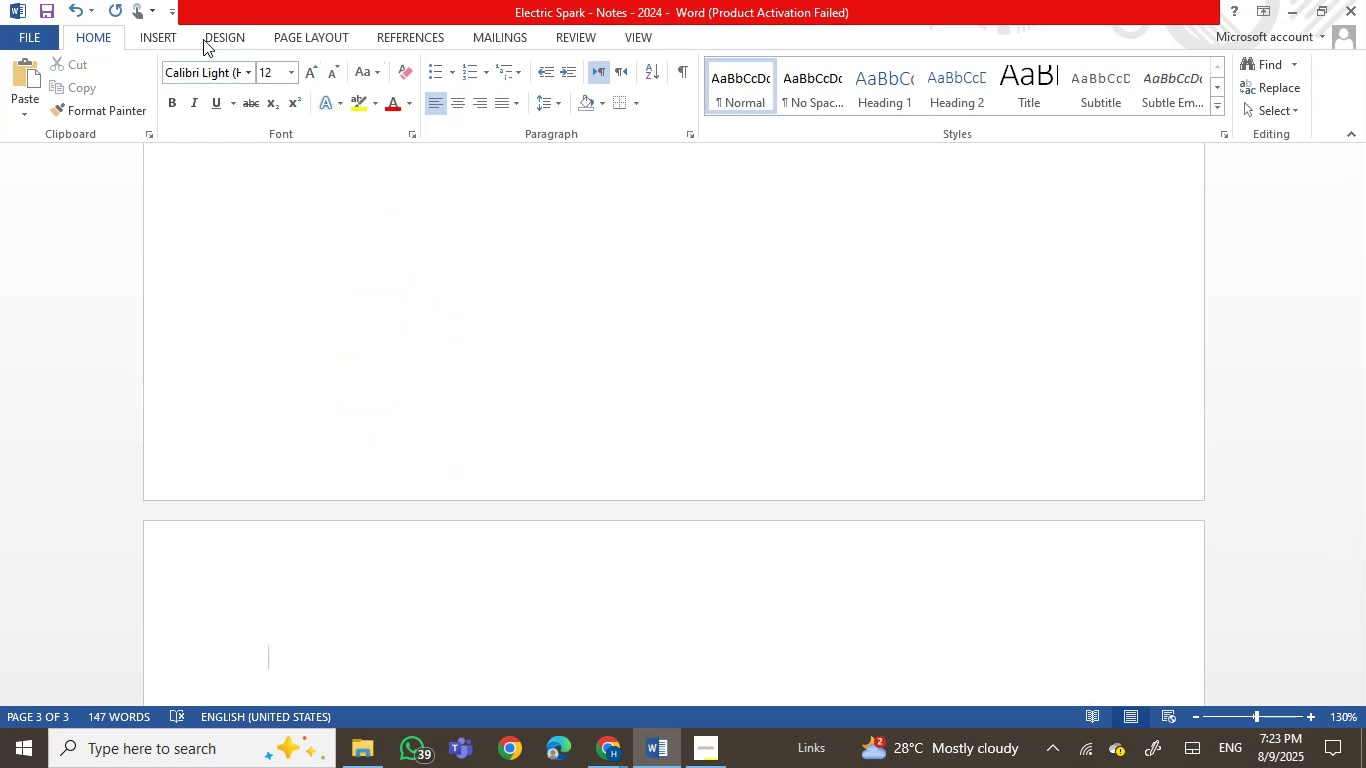 
left_click([172, 36])
 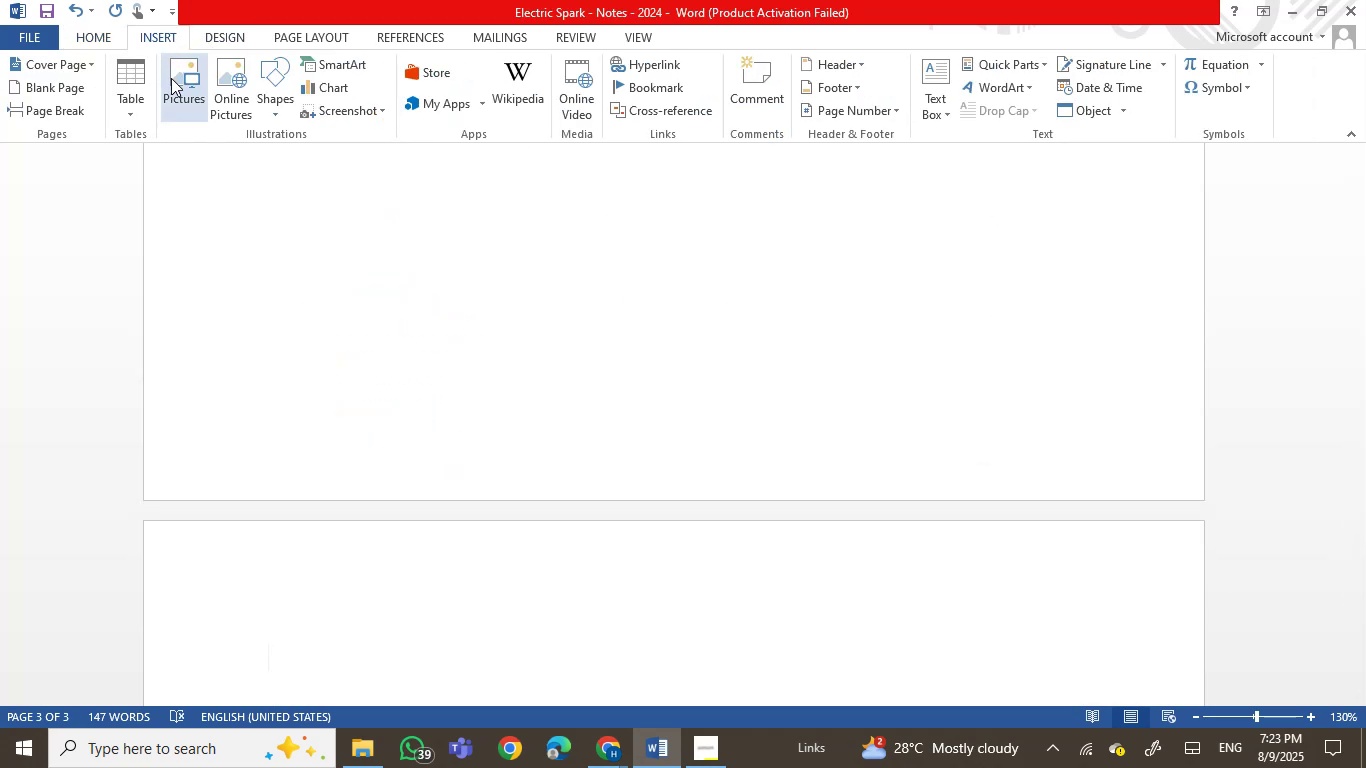 
left_click([172, 80])
 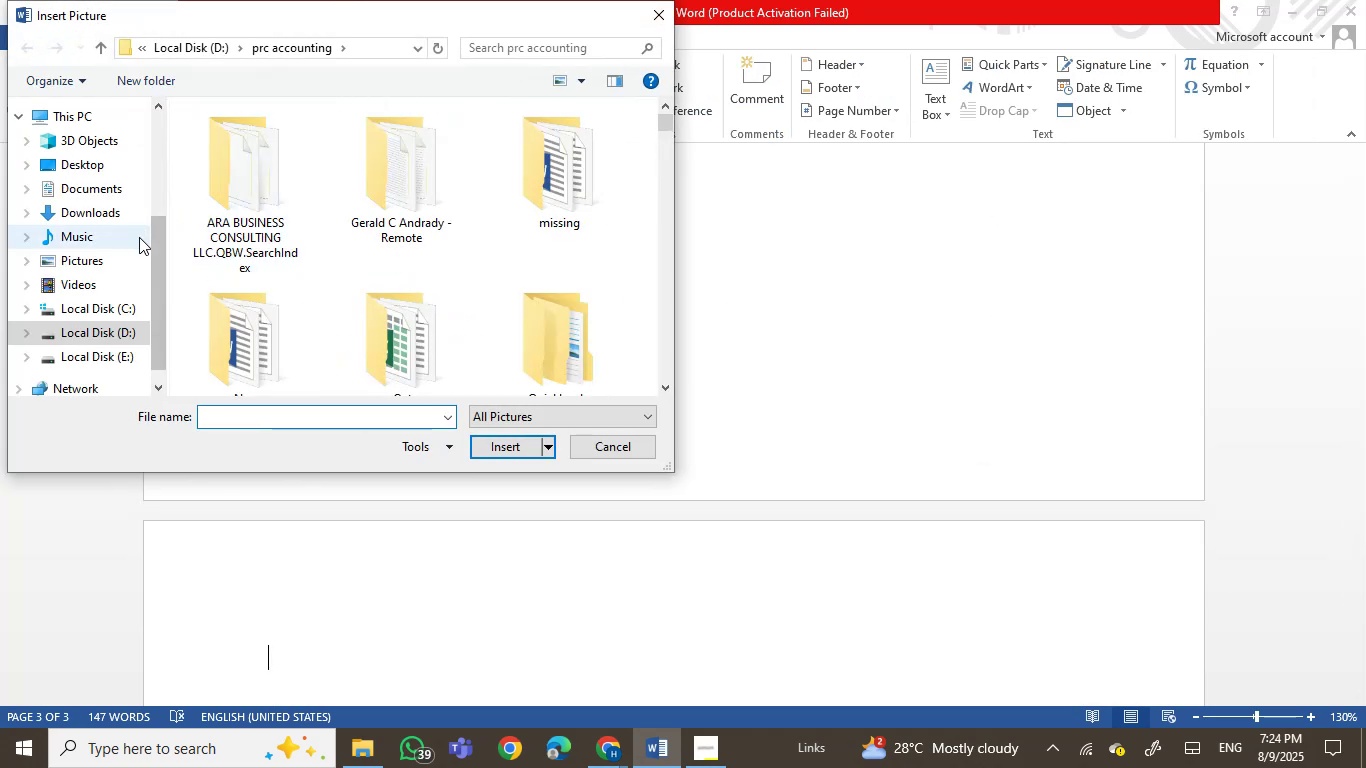 
left_click_drag(start_coordinate=[158, 227], to_coordinate=[169, 124])
 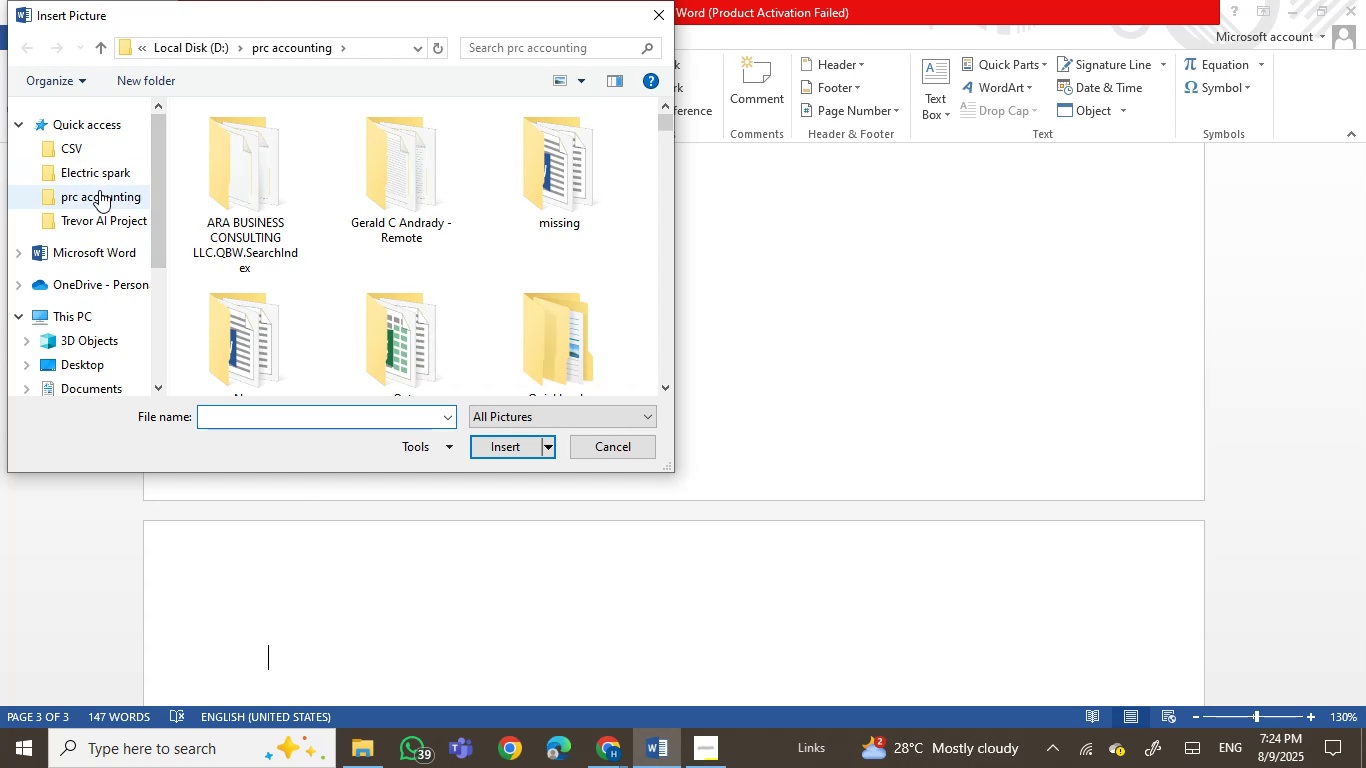 
left_click([99, 190])
 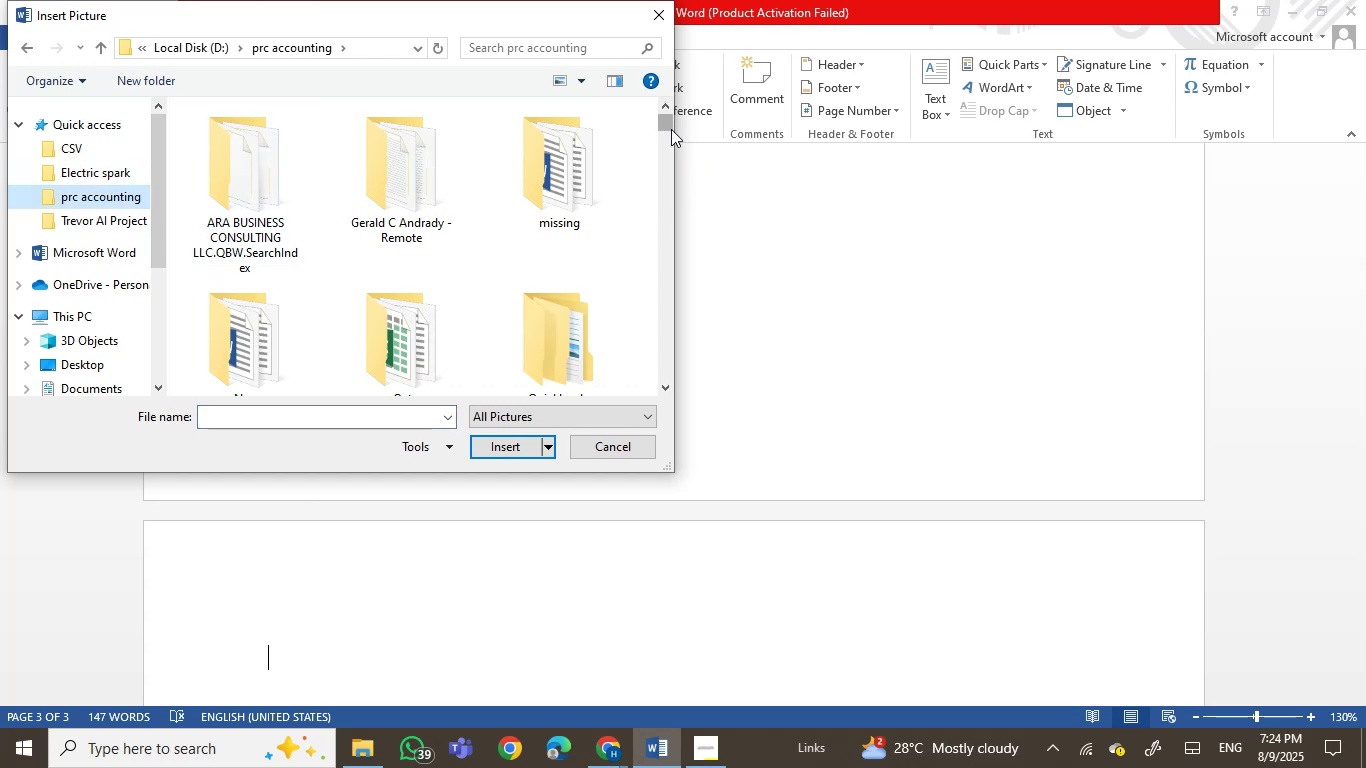 
left_click_drag(start_coordinate=[670, 127], to_coordinate=[641, 401])
 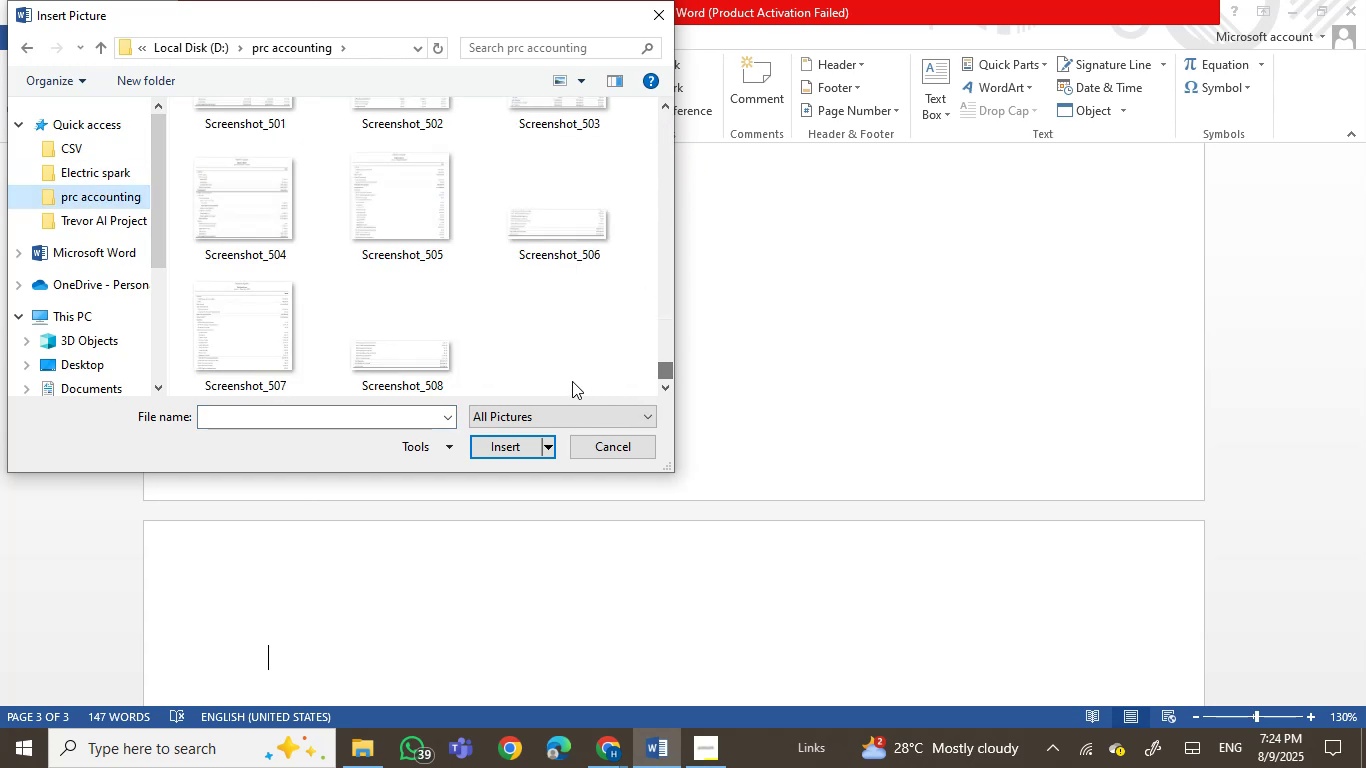 
left_click_drag(start_coordinate=[563, 379], to_coordinate=[272, 327])
 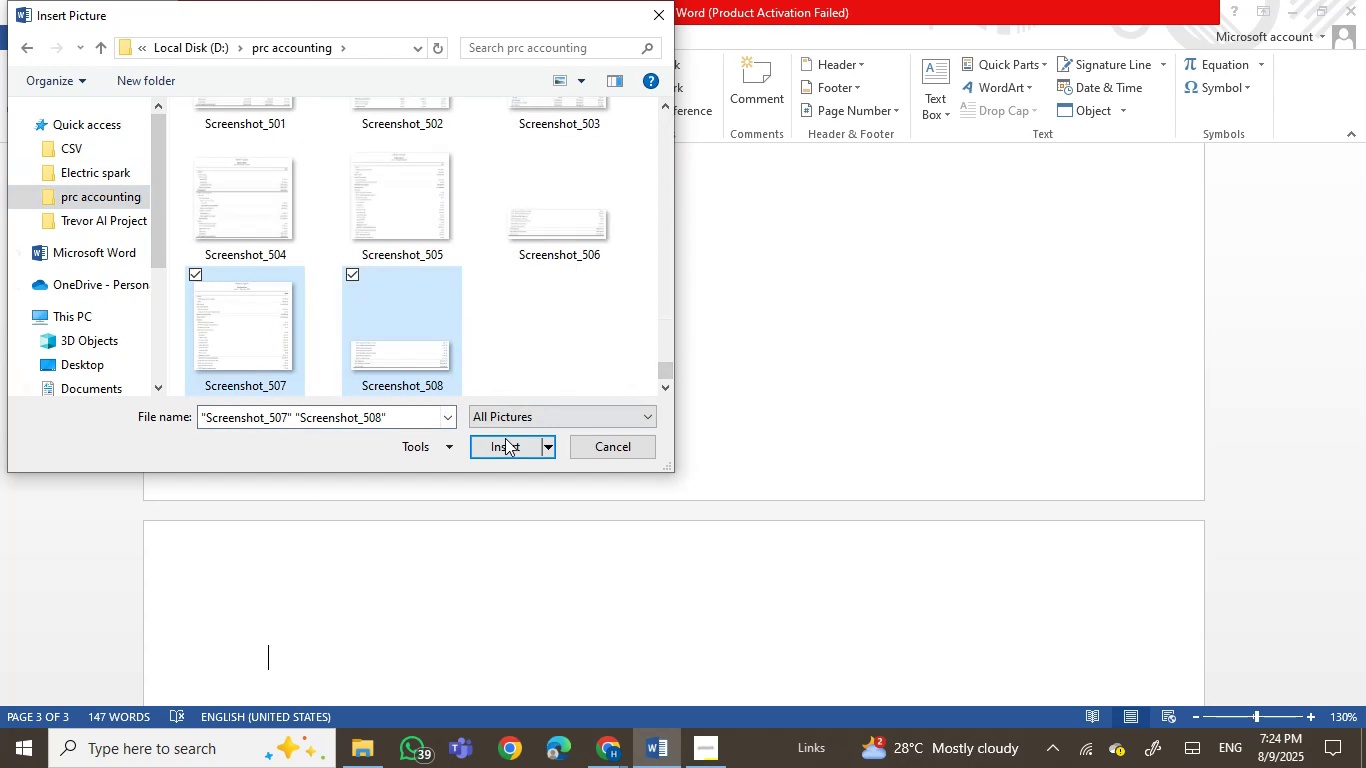 
left_click([505, 444])
 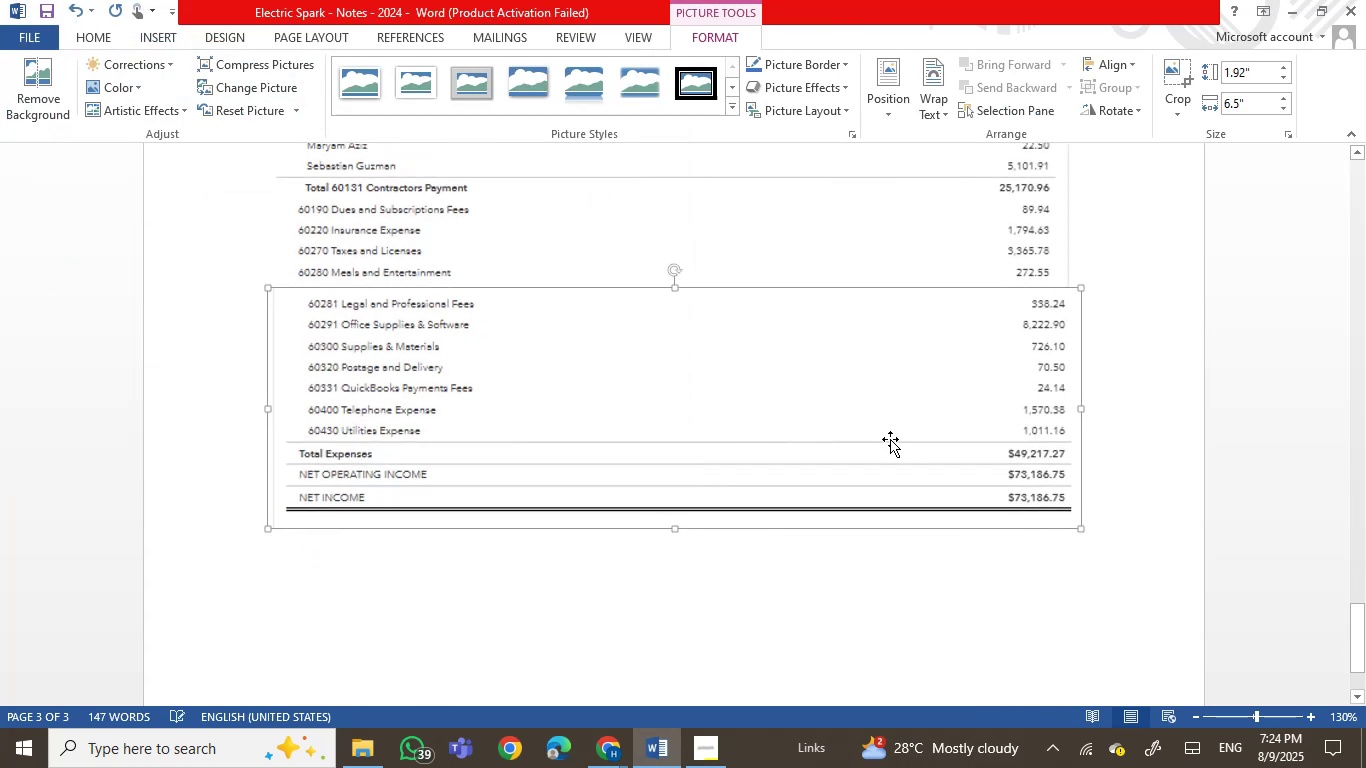 
left_click([984, 597])
 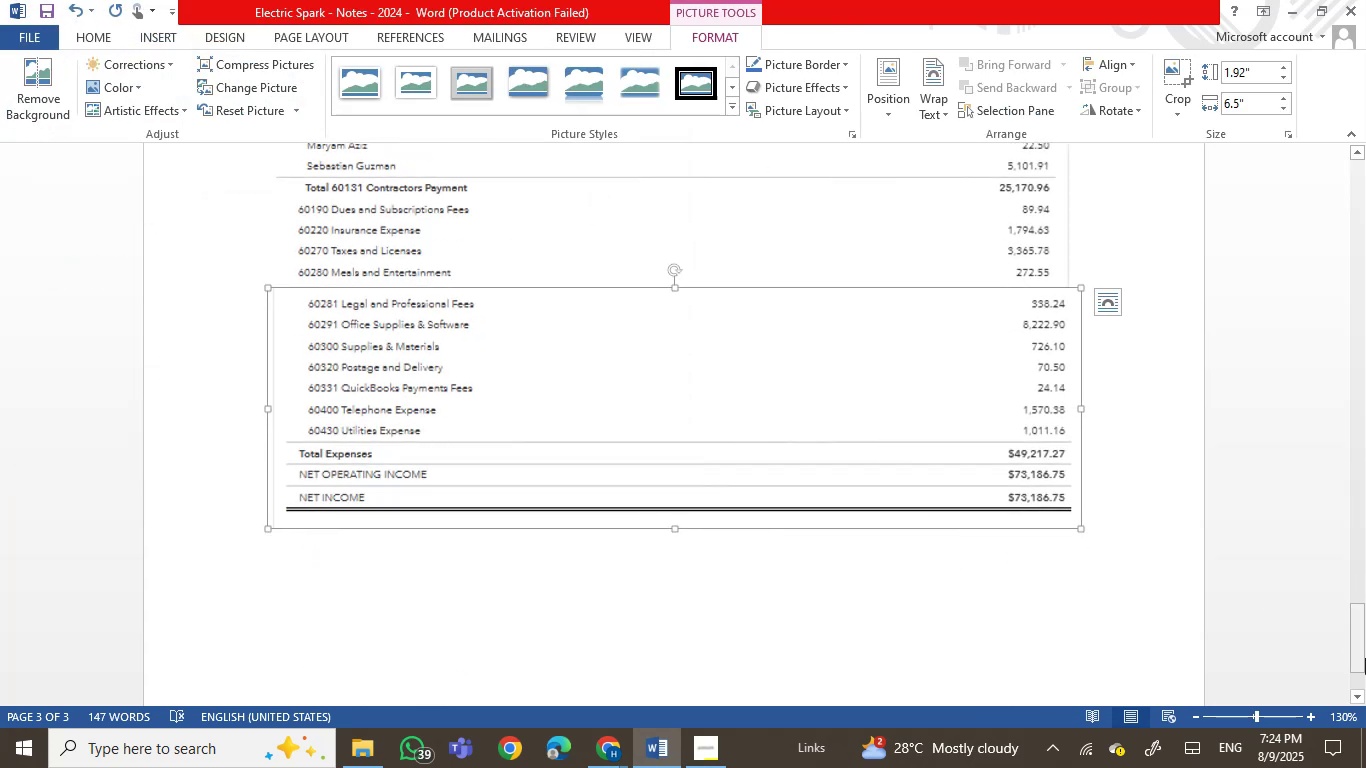 
left_click_drag(start_coordinate=[1365, 671], to_coordinate=[1365, 258])
 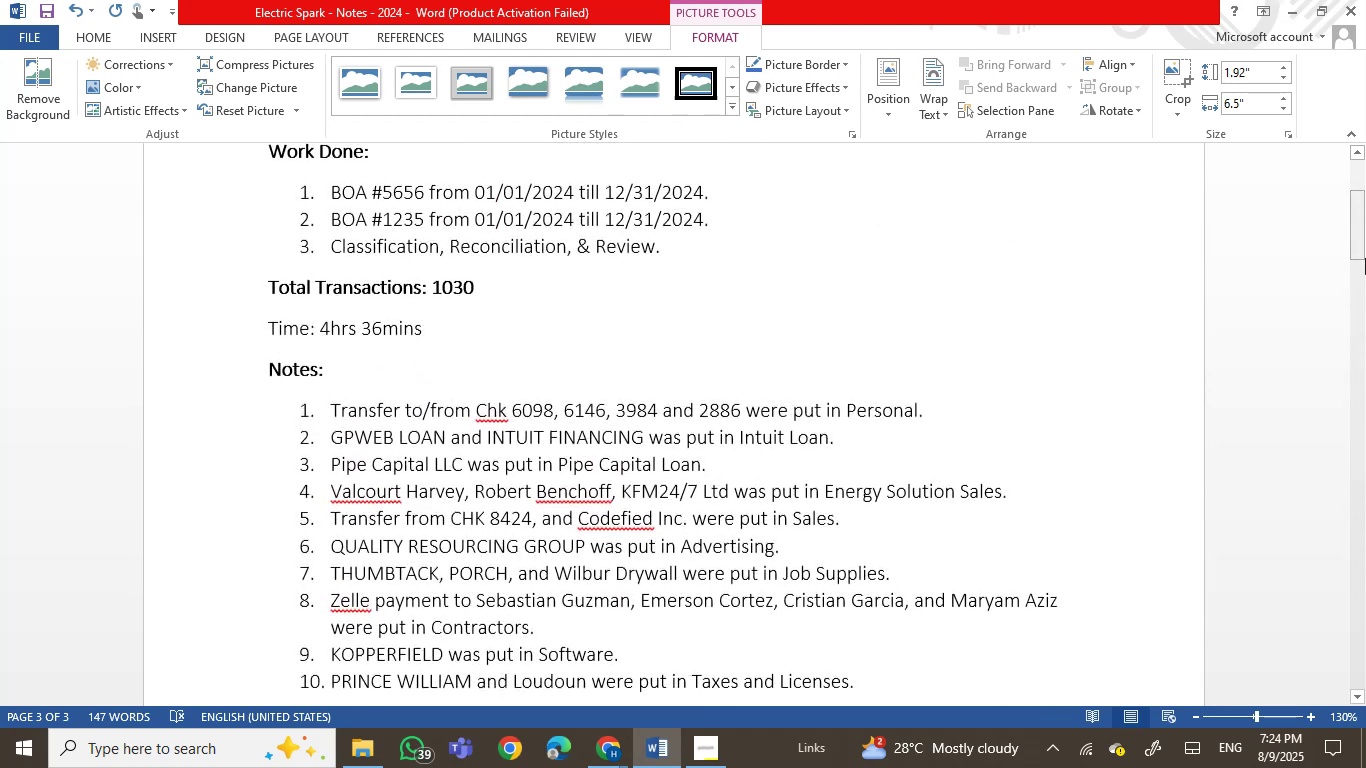 
key(Control+S)
 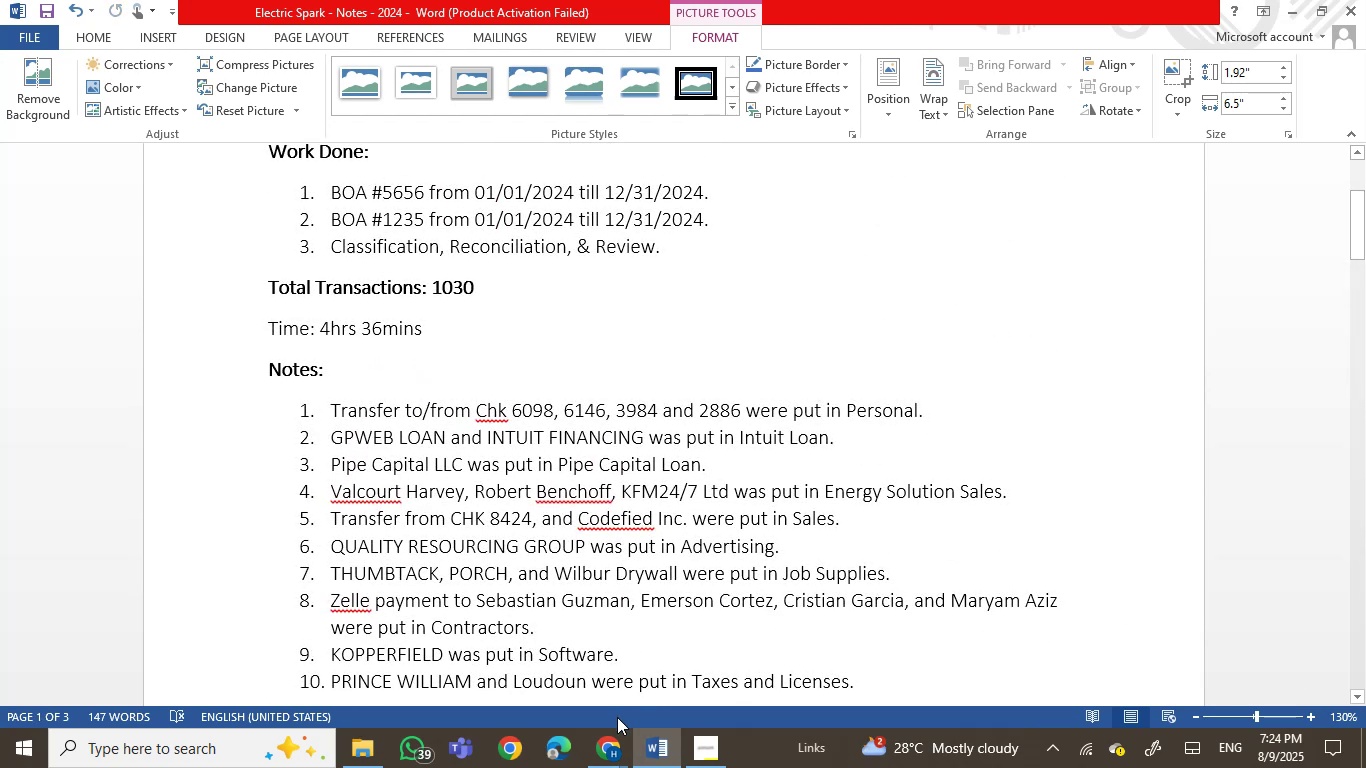 
left_click([595, 754])
 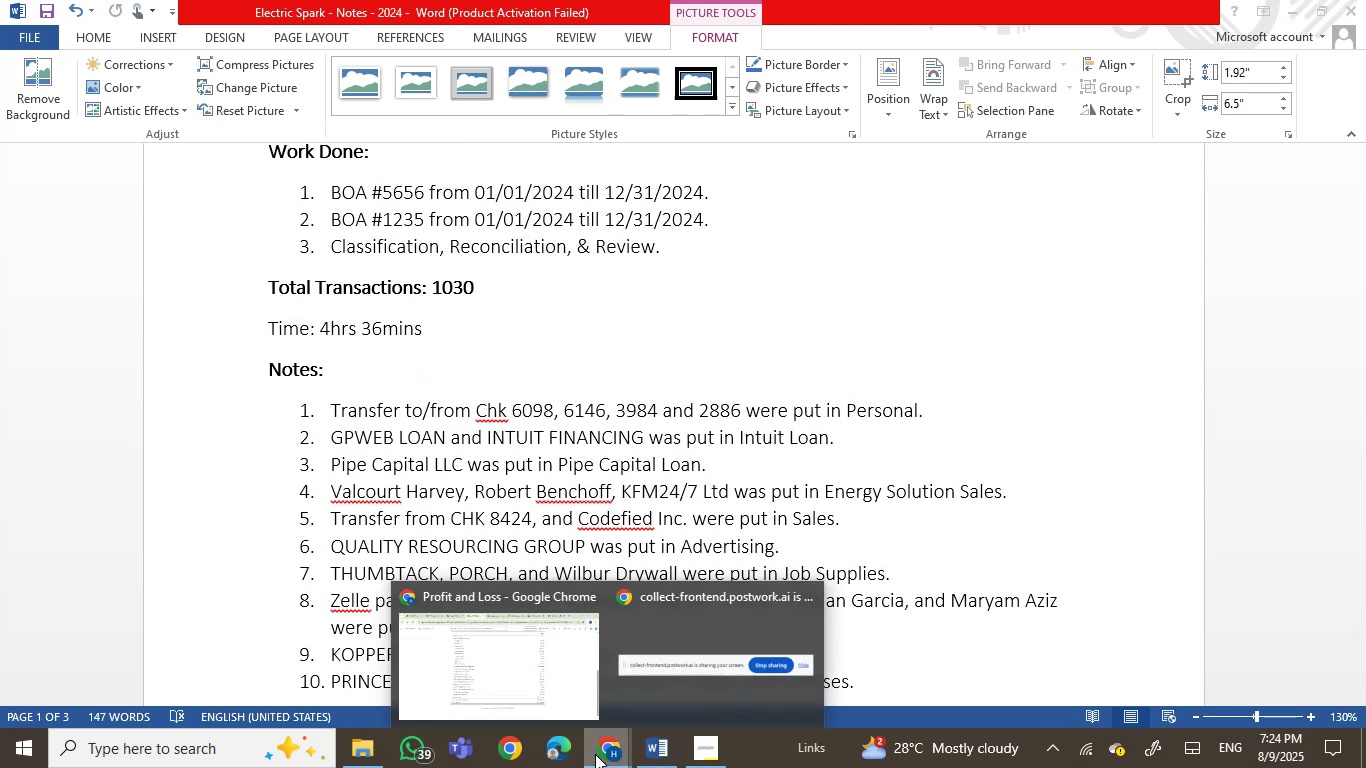 
mouse_move([627, 701])
 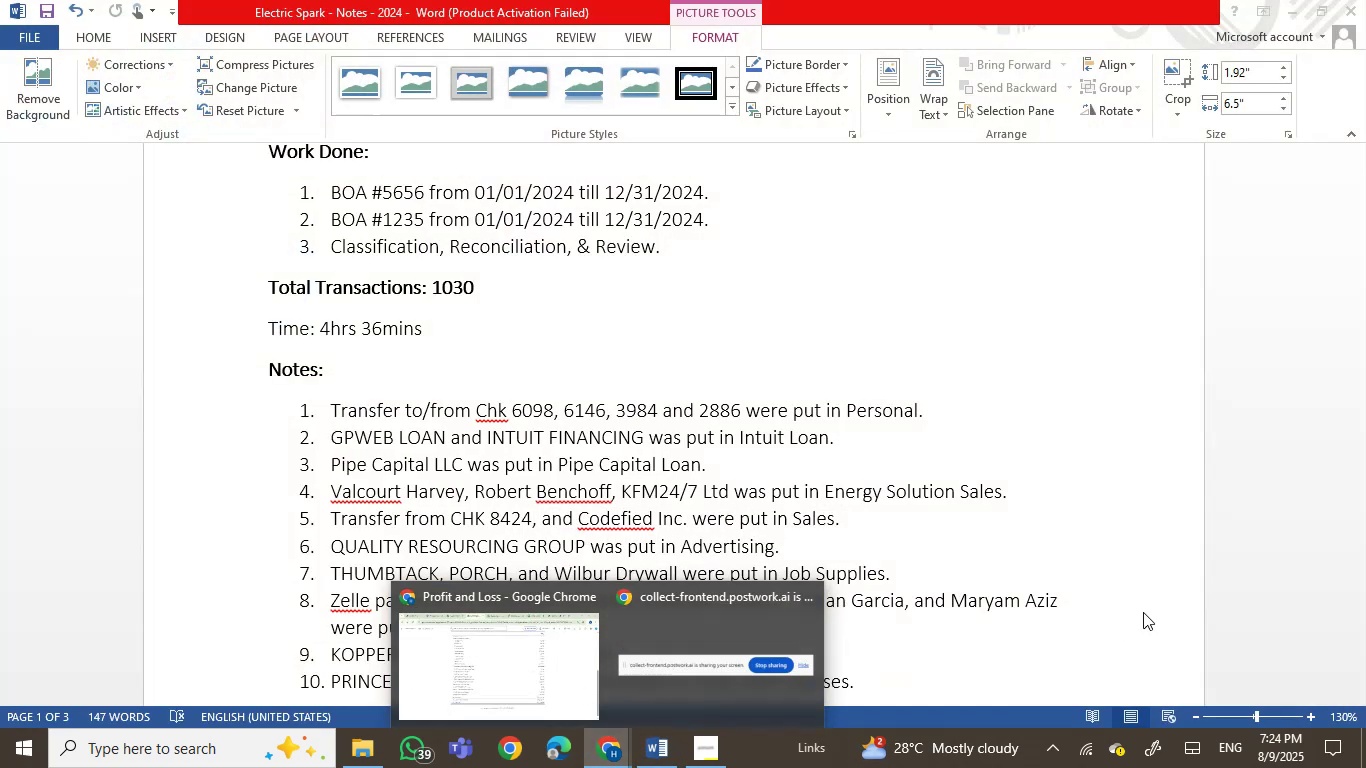 
left_click([1157, 607])
 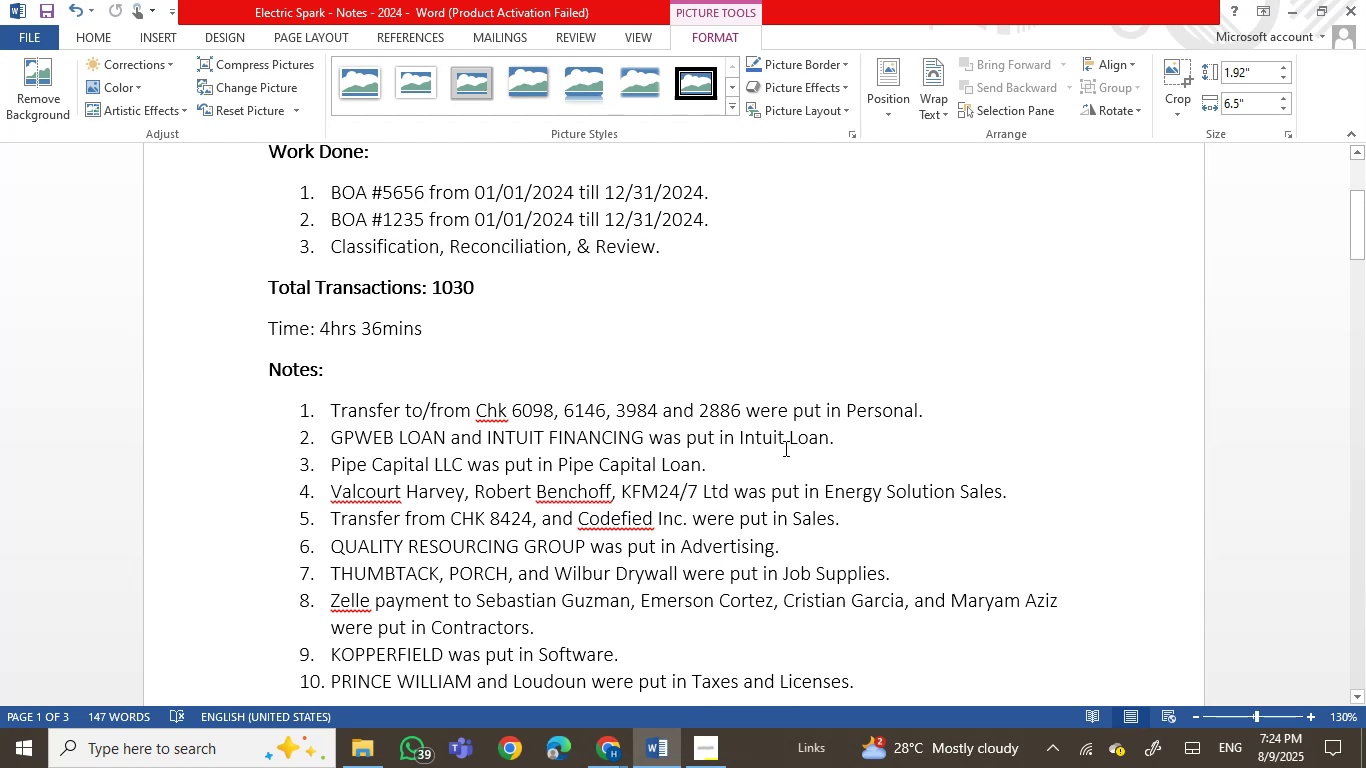 
key(Control+S)
 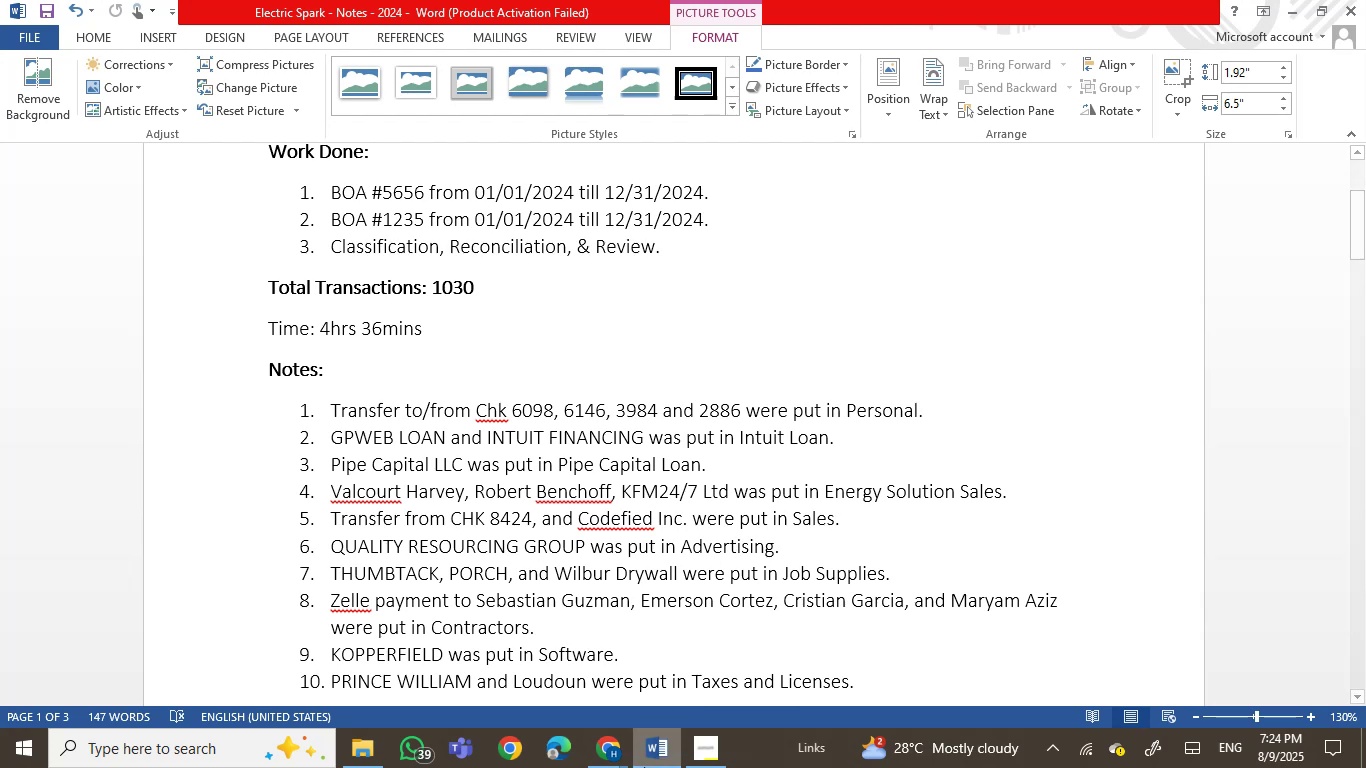 
left_click([613, 757])
 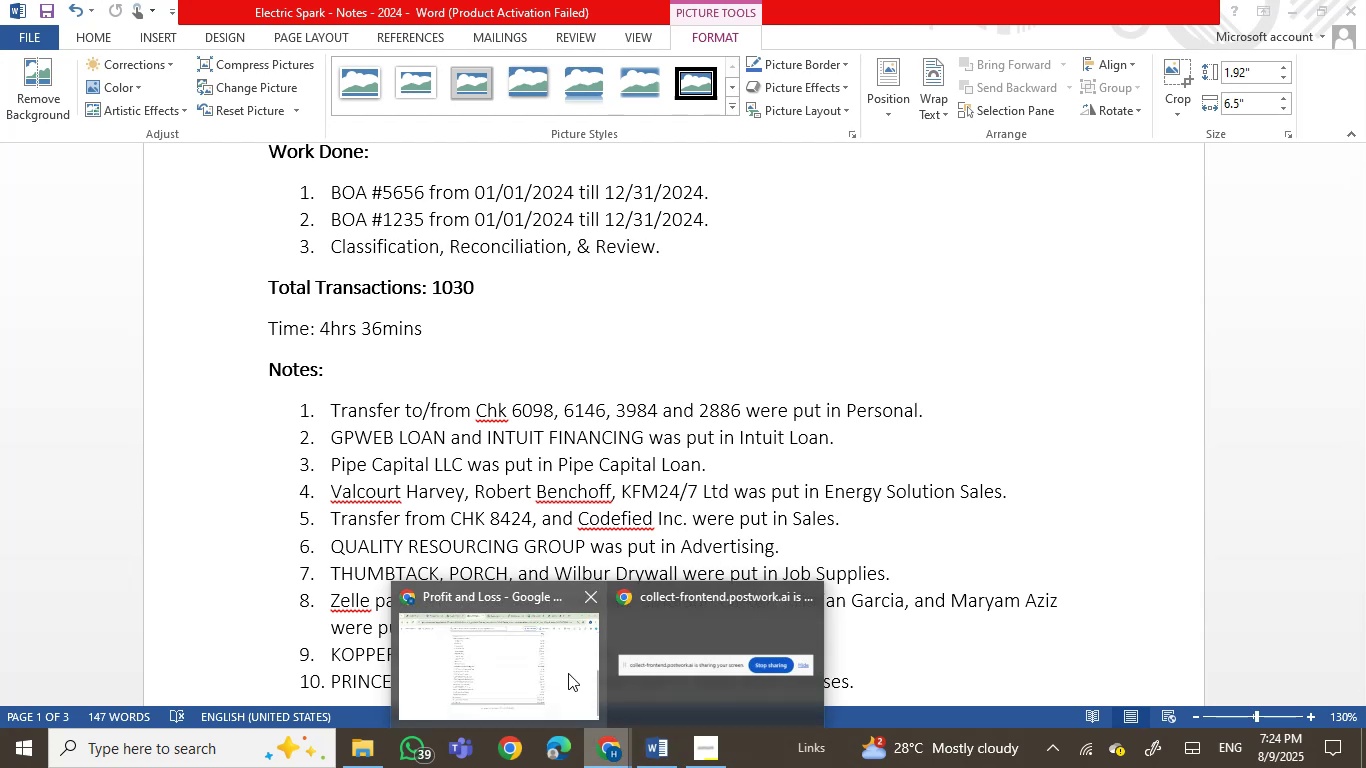 
left_click([547, 661])
 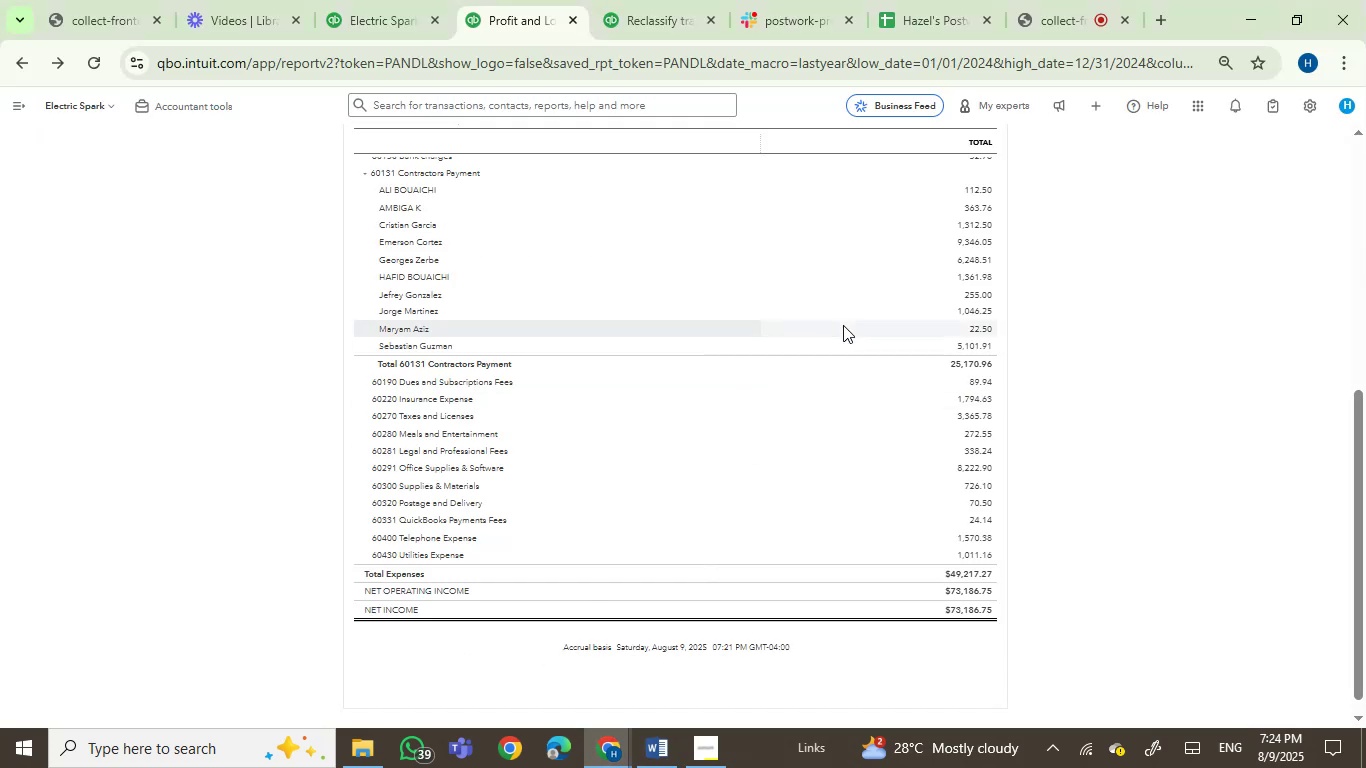 
hold_key(key=ControlLeft, duration=0.32)
scroll: coordinate [806, 315], scroll_direction: up, amount: 3.0
 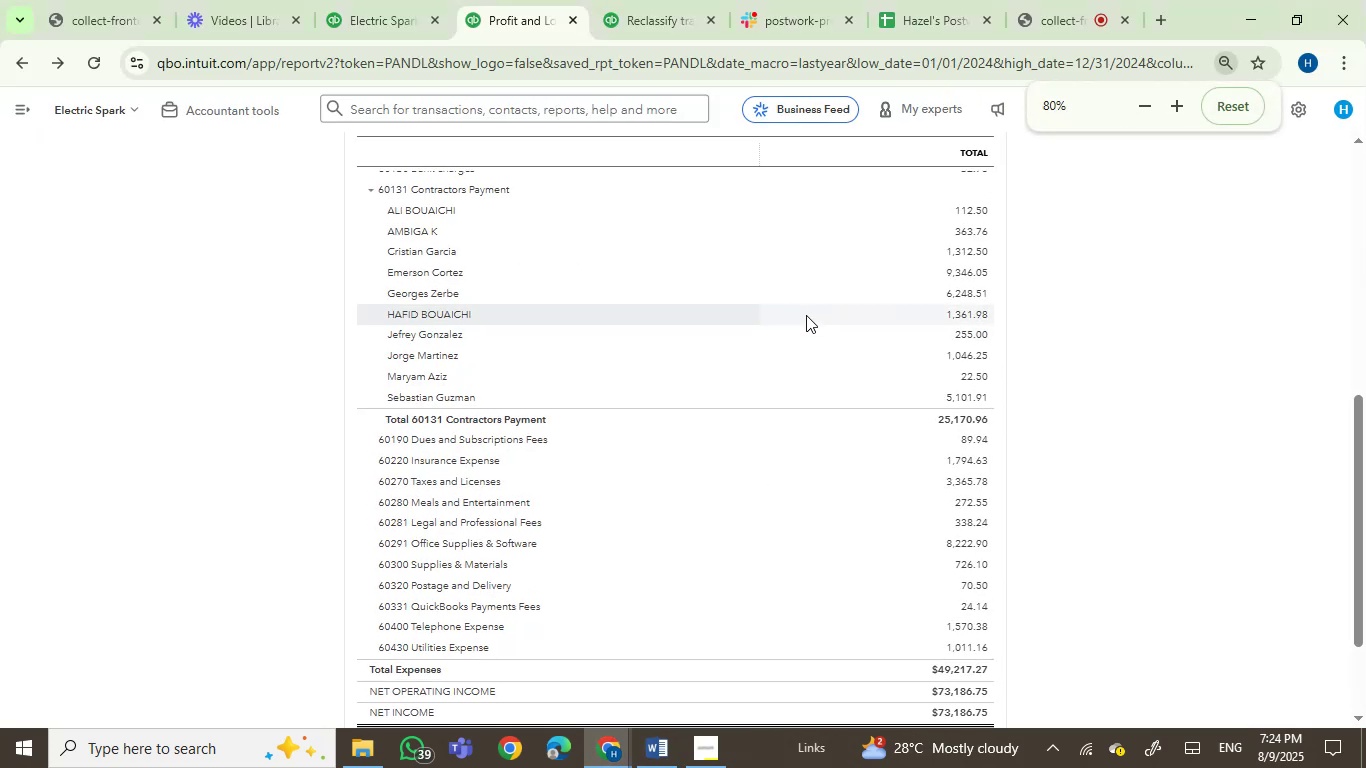 
hold_key(key=ControlLeft, duration=0.45)
scroll: coordinate [806, 315], scroll_direction: down, amount: 1.0
 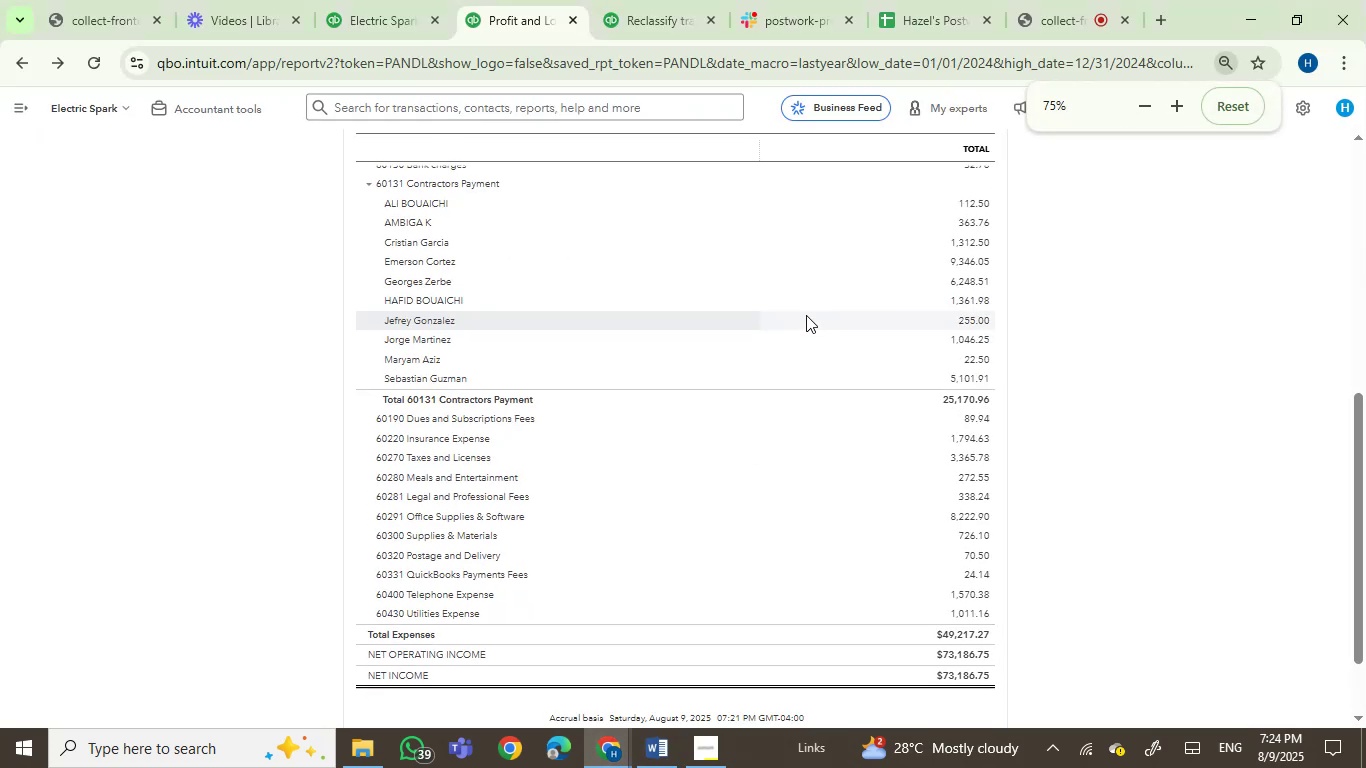 
hold_key(key=ControlLeft, duration=1.5)
scroll: coordinate [806, 315], scroll_direction: up, amount: 1.0
 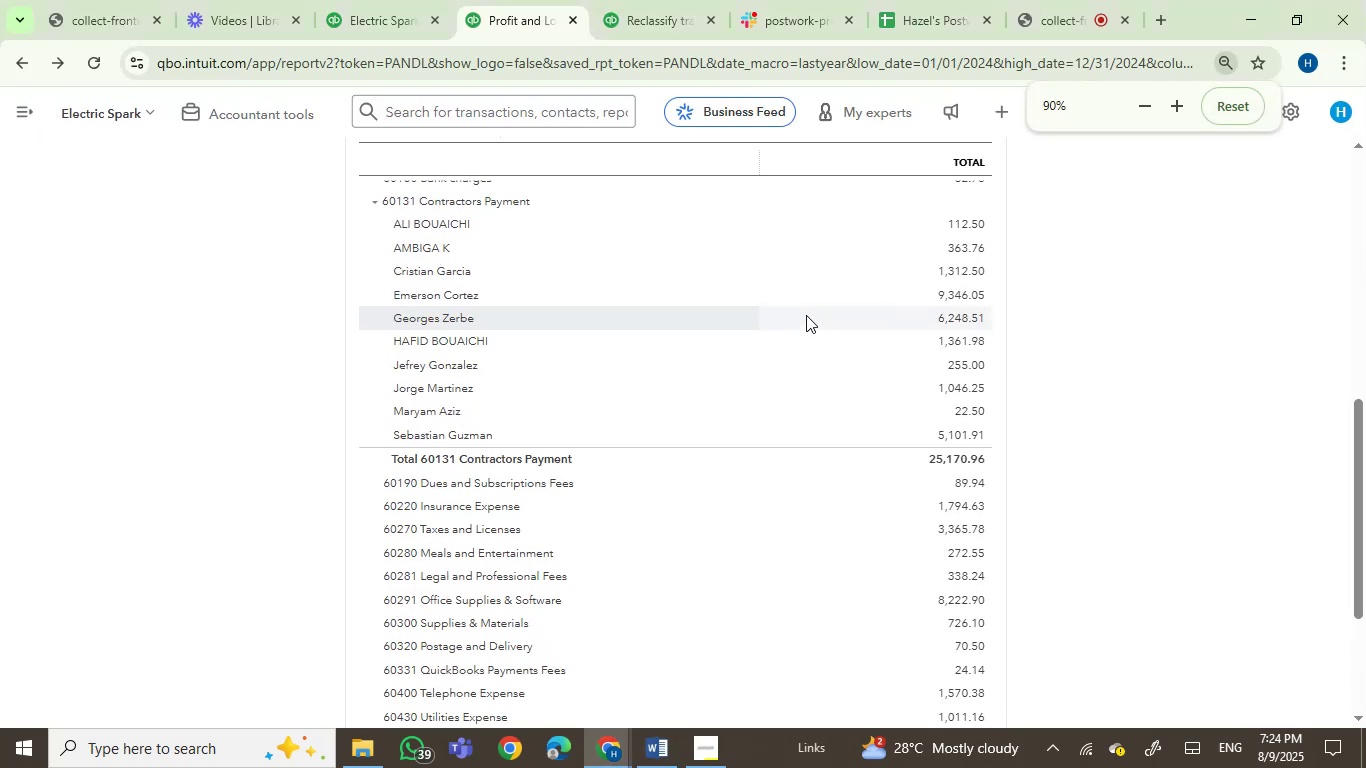 
scroll: coordinate [806, 315], scroll_direction: down, amount: 1.0
 